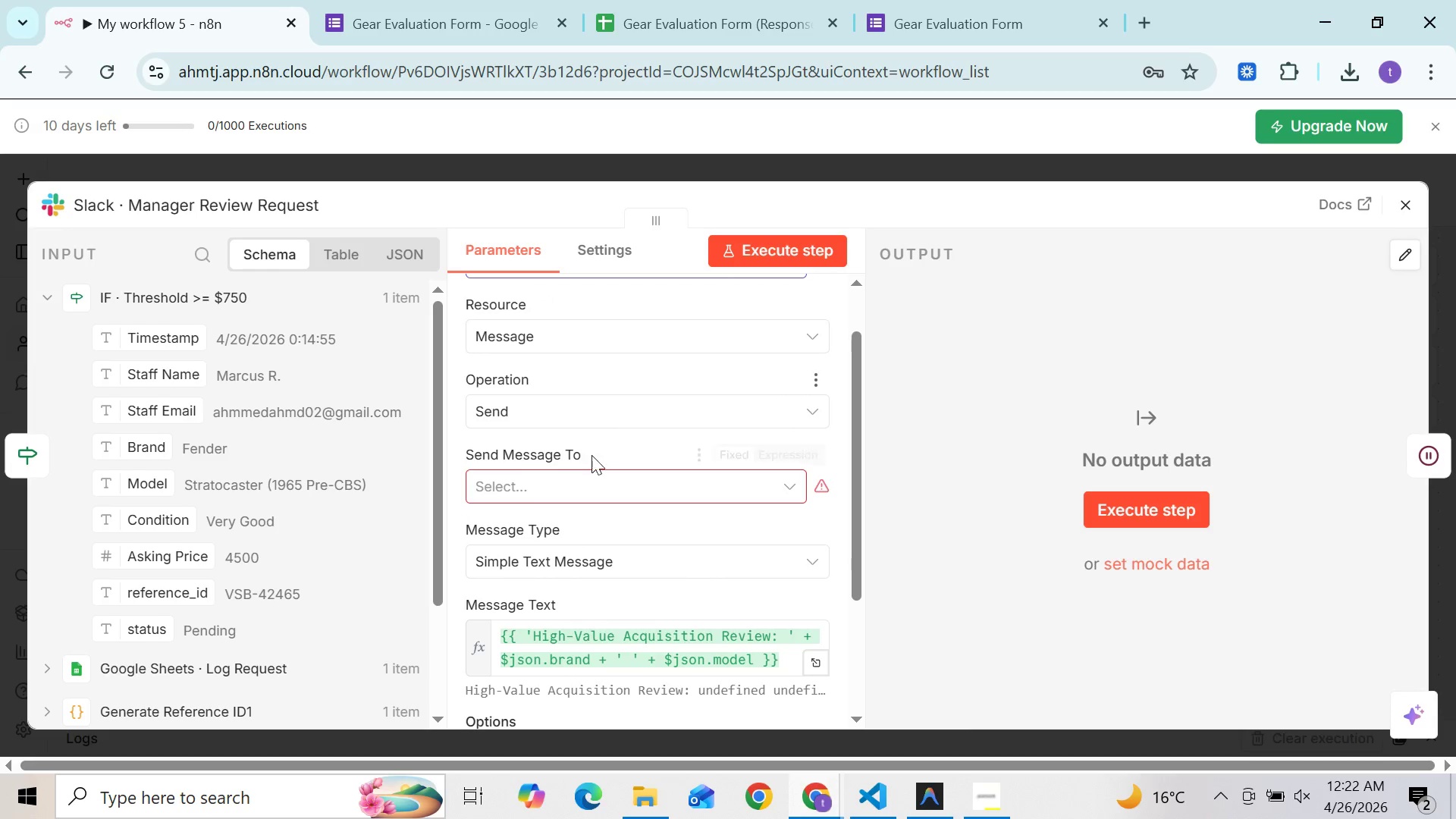 
left_click([574, 475])
 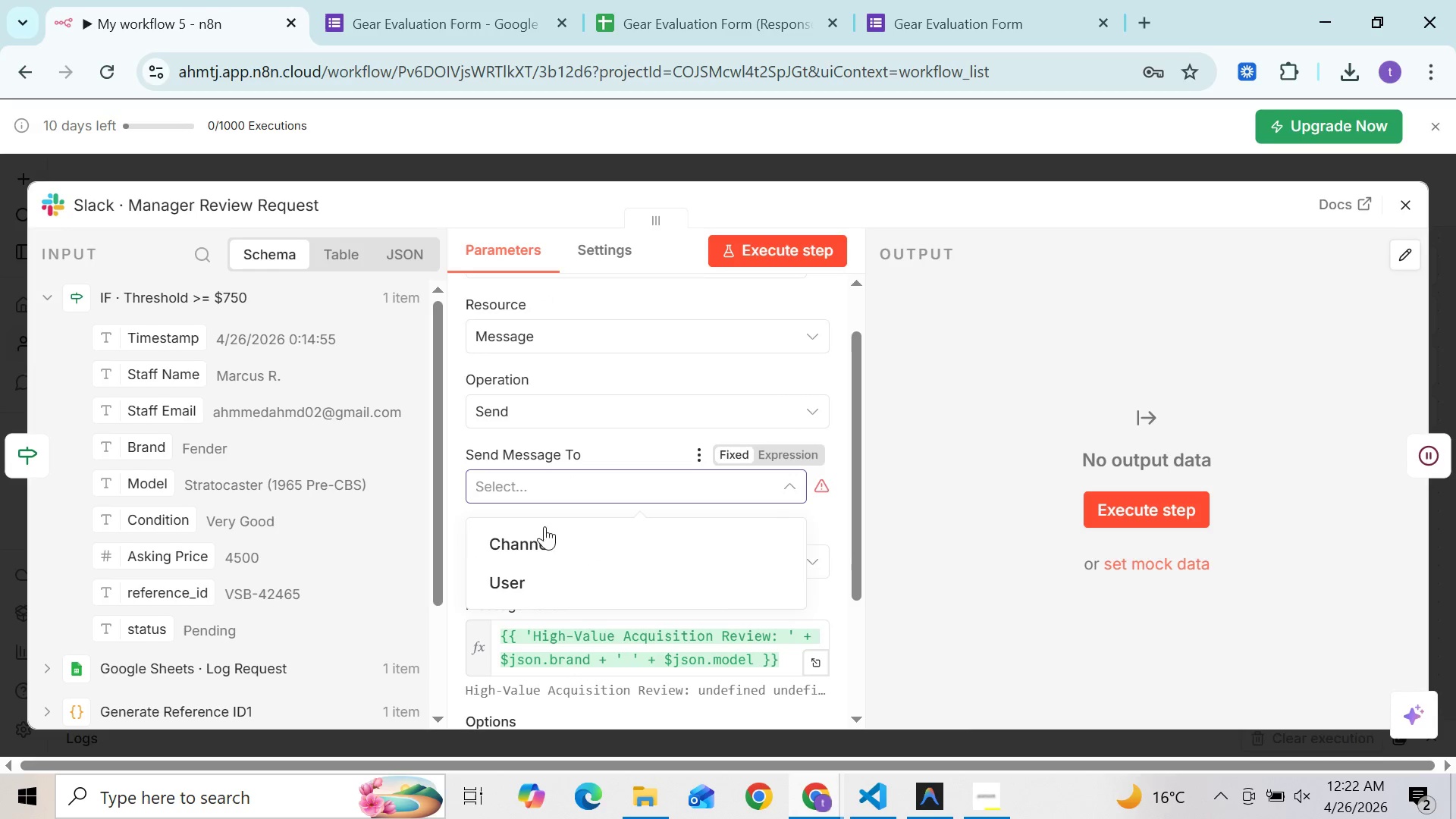 
left_click([538, 535])
 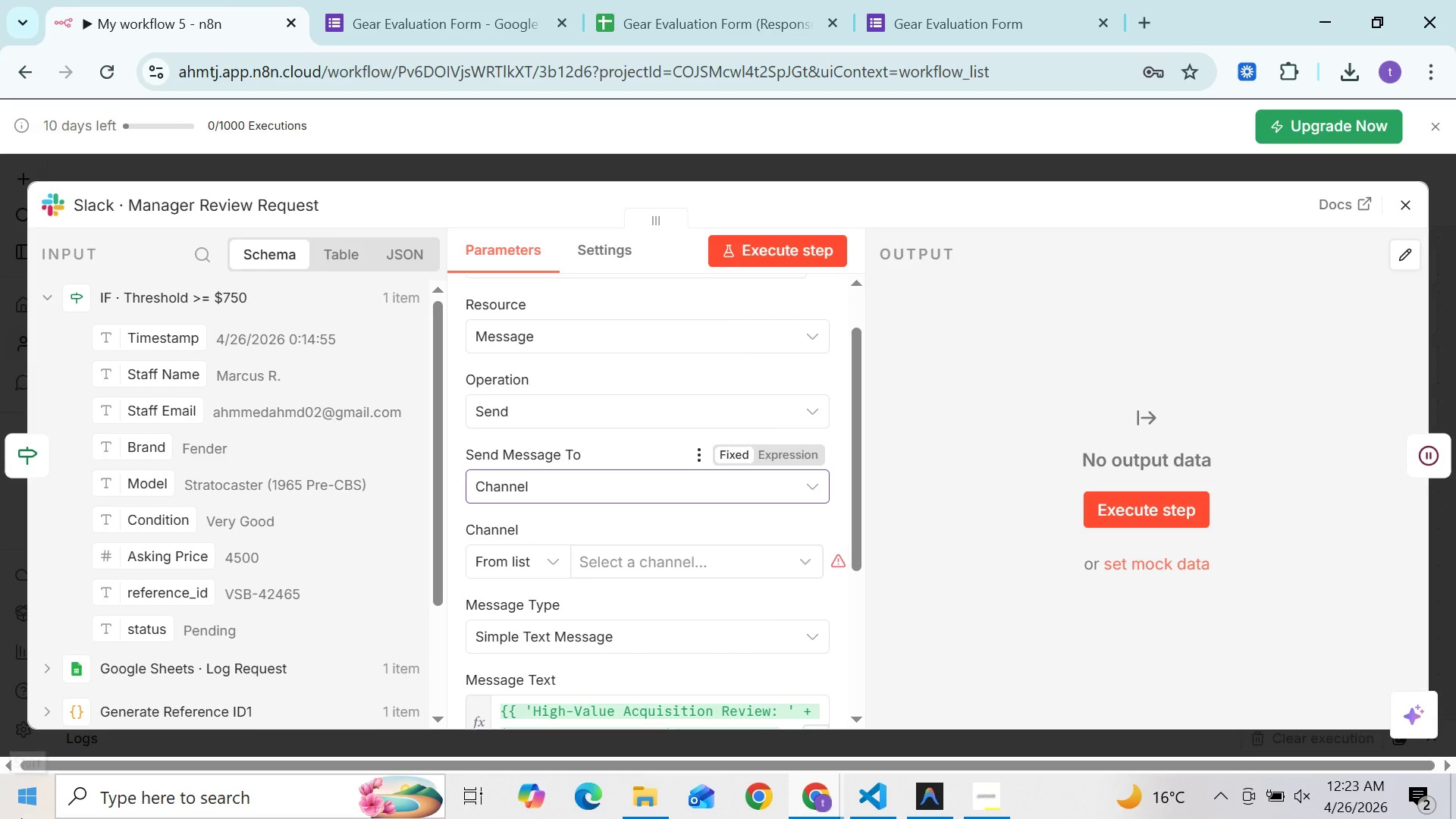 
wait(70.42)
 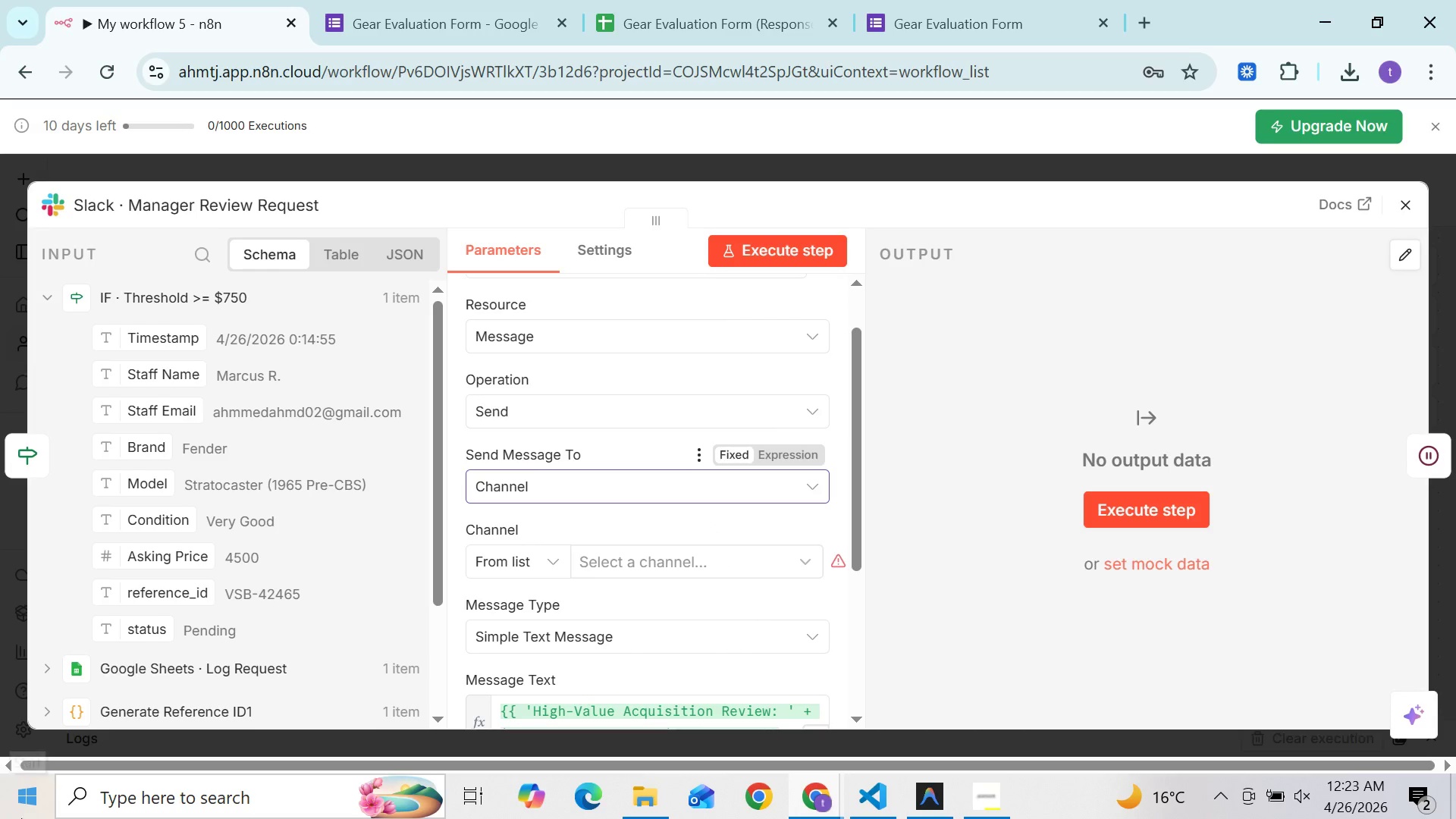 
left_click([759, 570])
 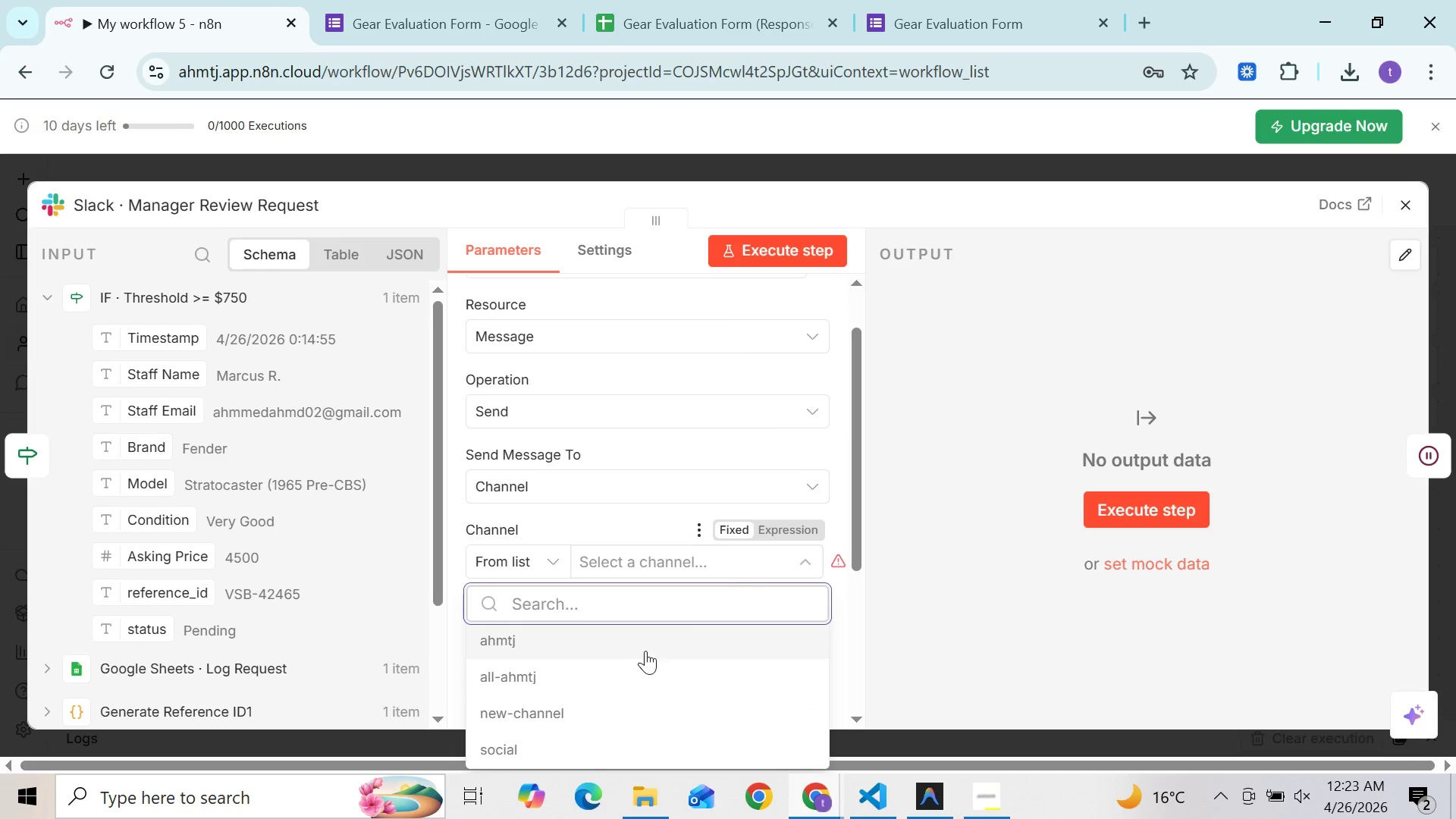 
left_click([635, 642])
 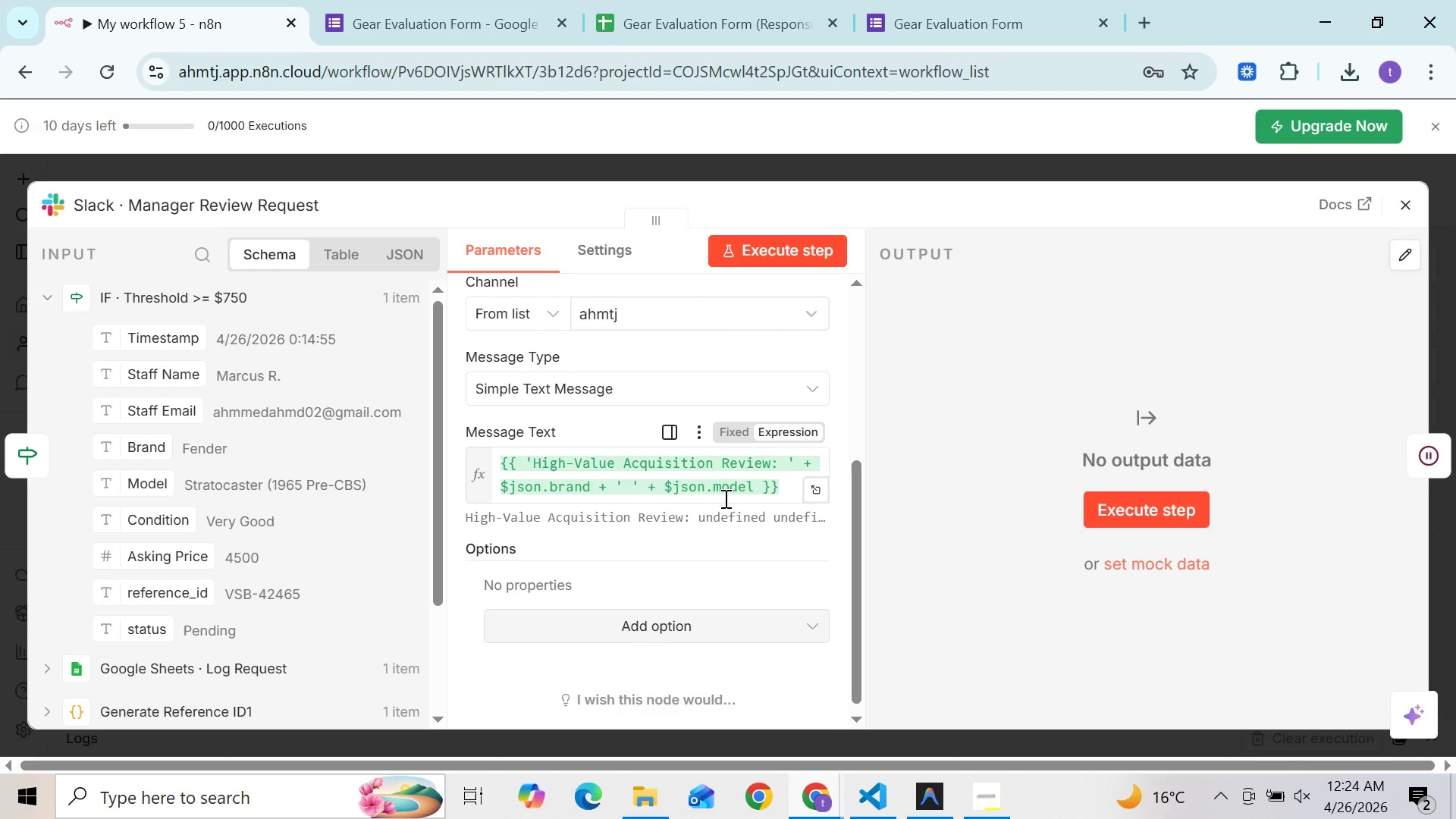 
wait(67.86)
 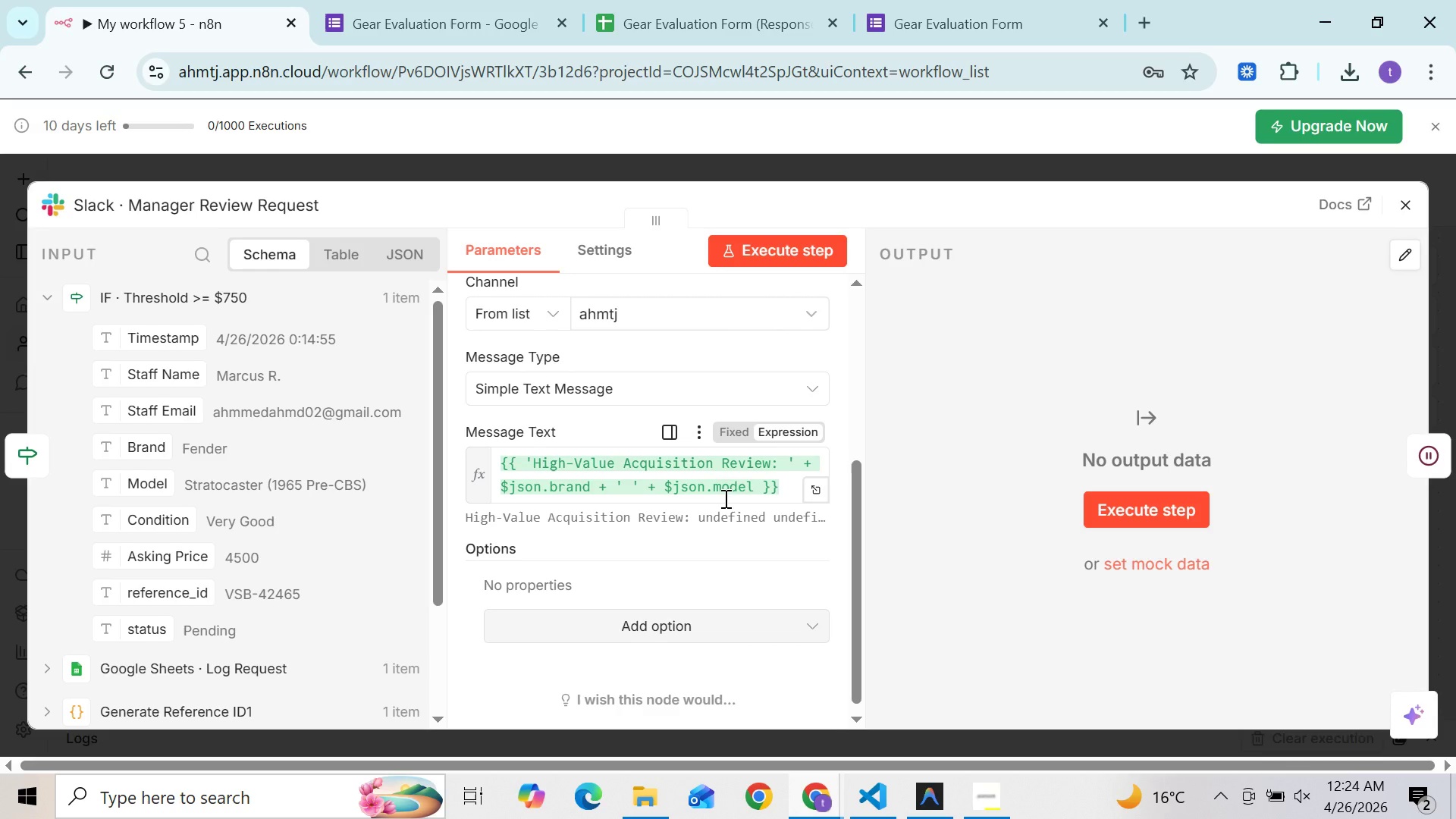 
left_click([1101, 512])
 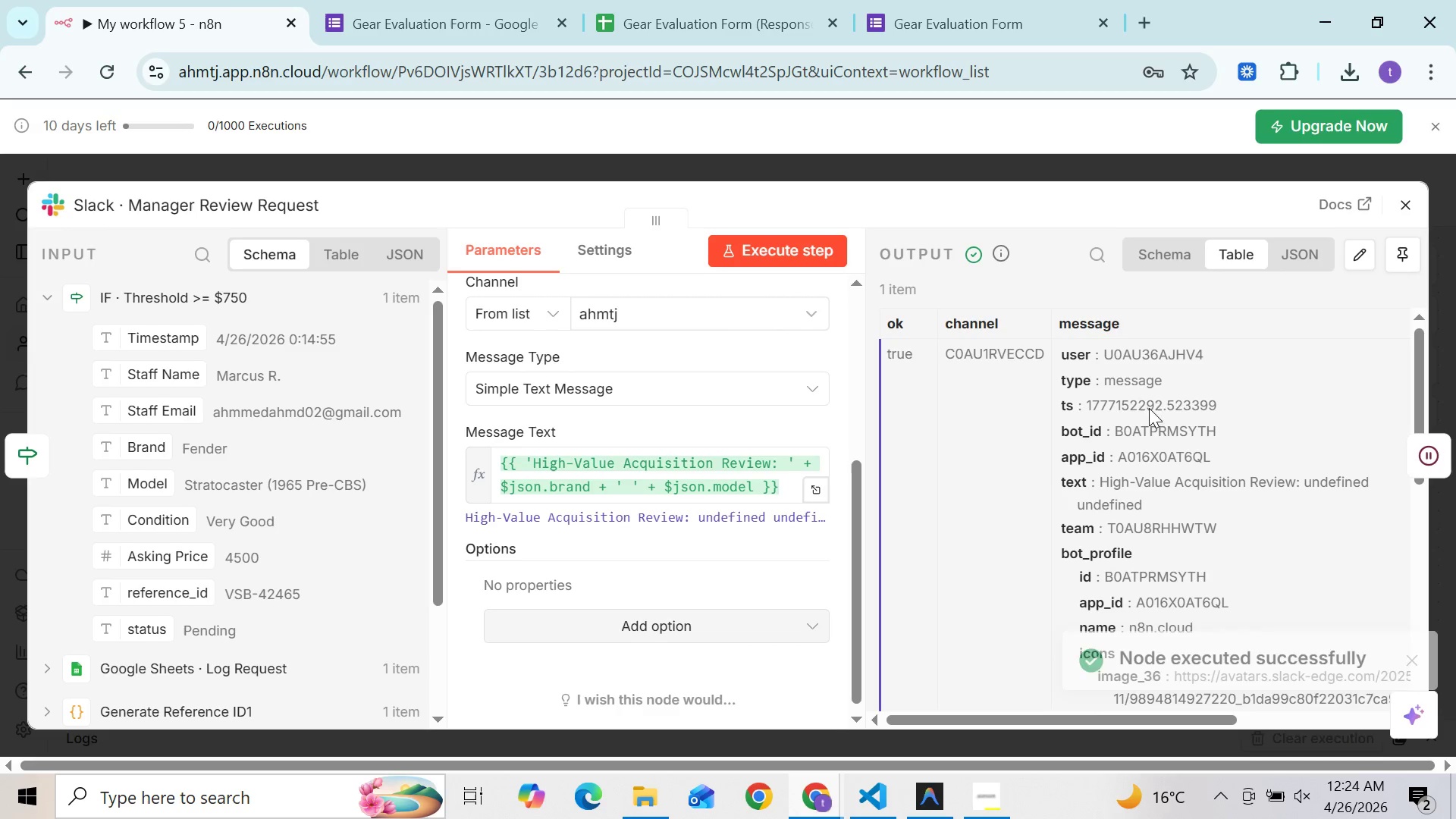 
wait(7.47)
 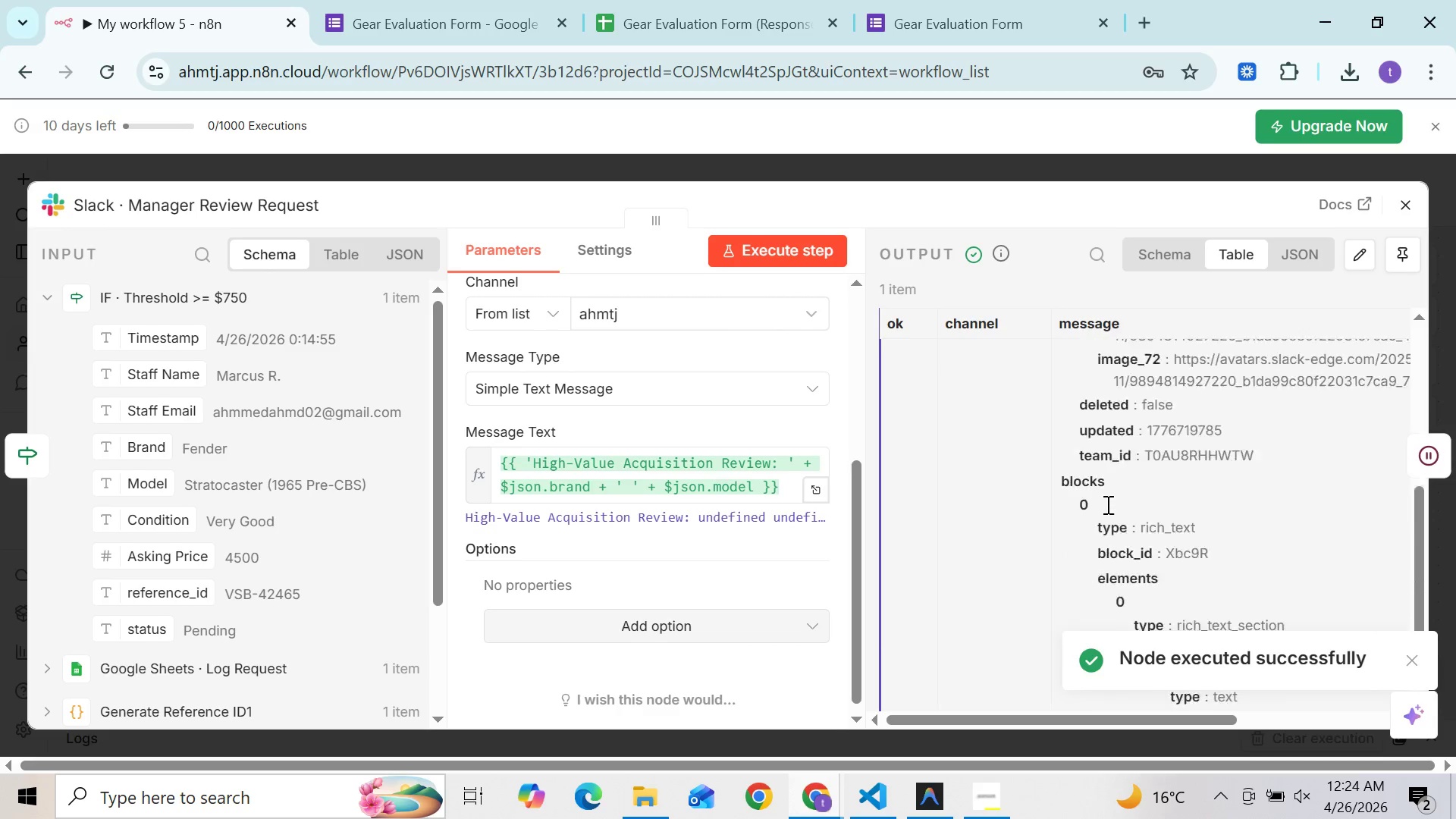 
left_click([1401, 267])
 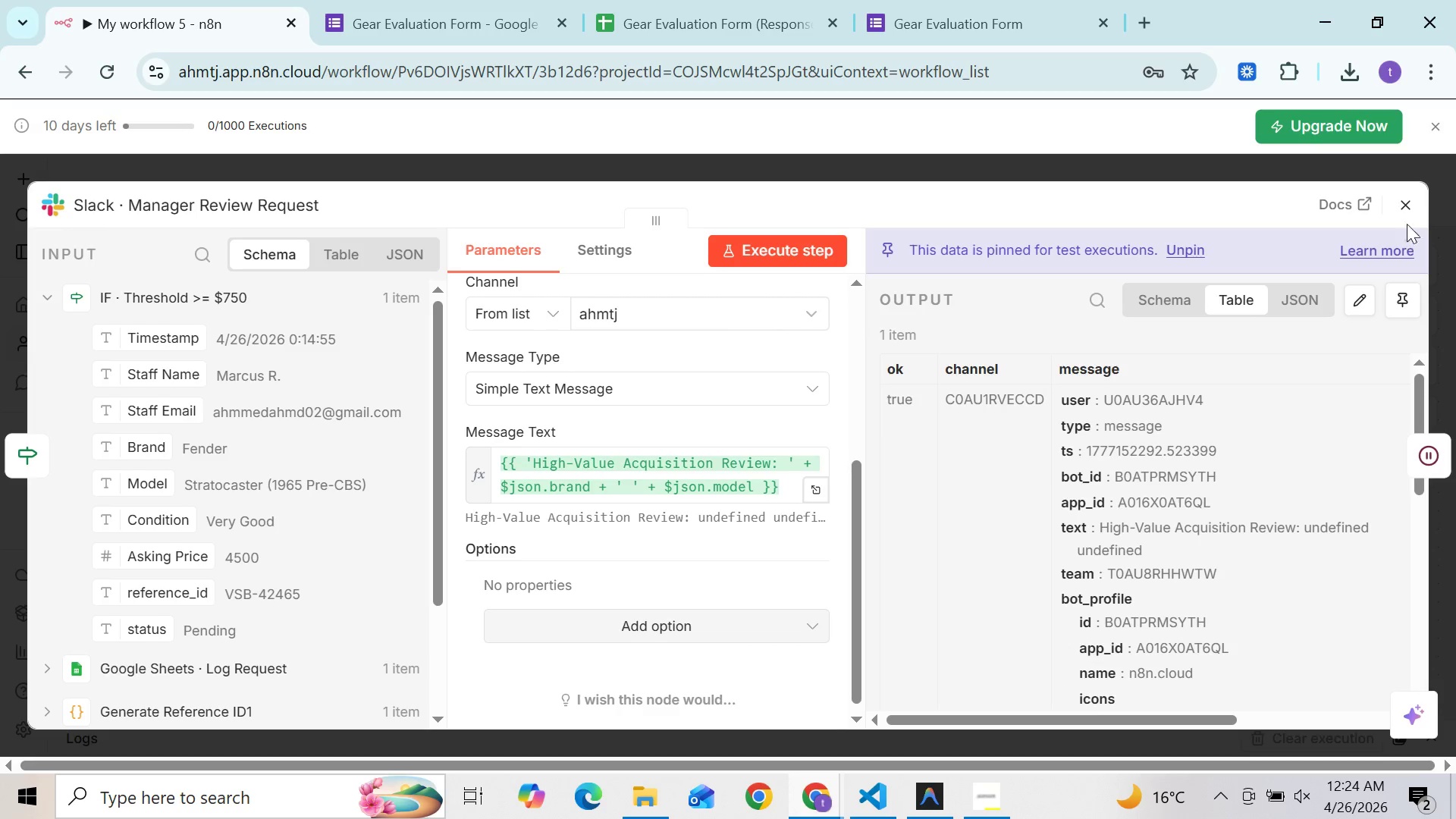 
left_click([1408, 212])
 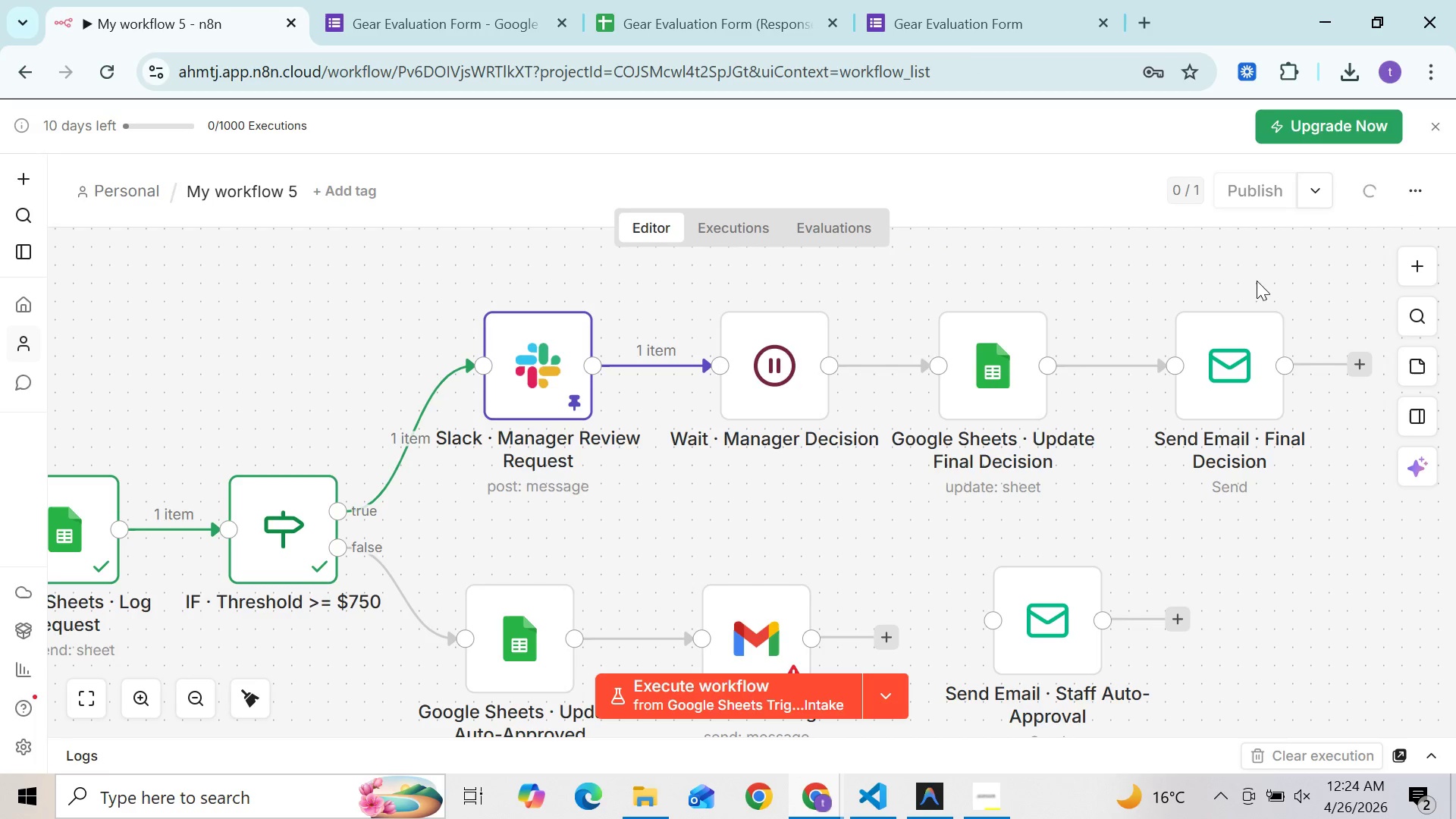 
mouse_move([869, 419])
 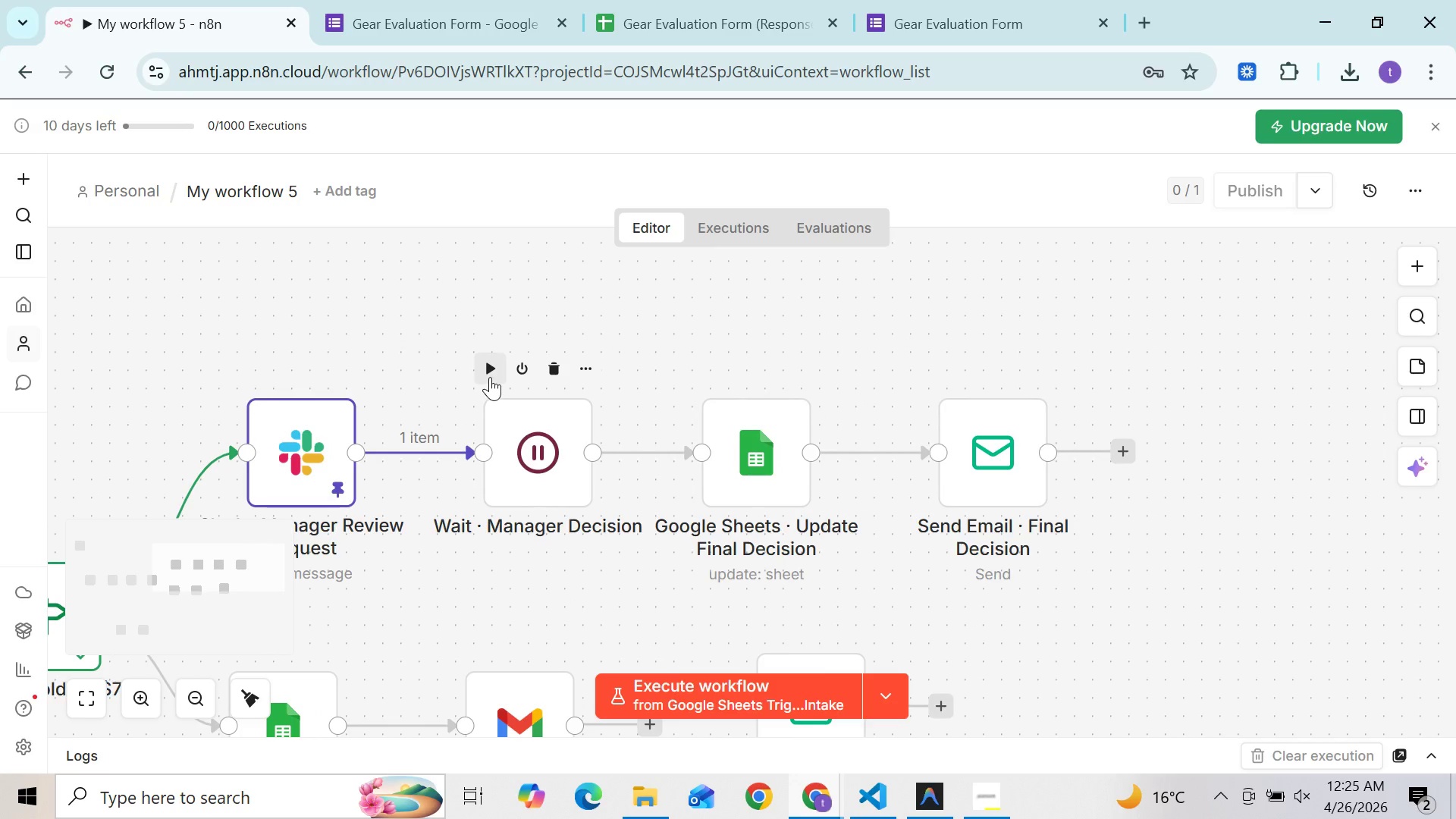 
left_click([490, 377])
 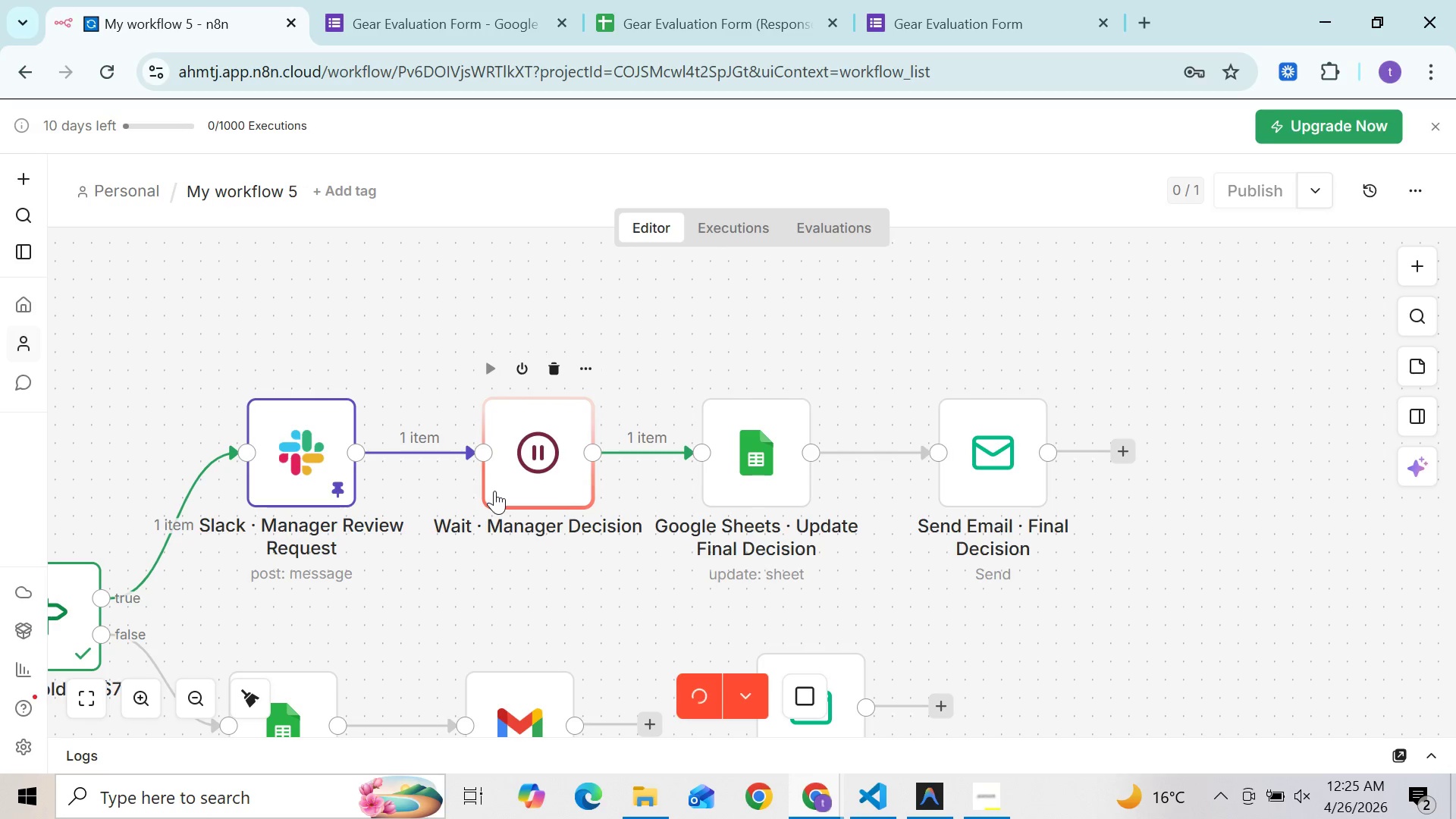 
wait(53.24)
 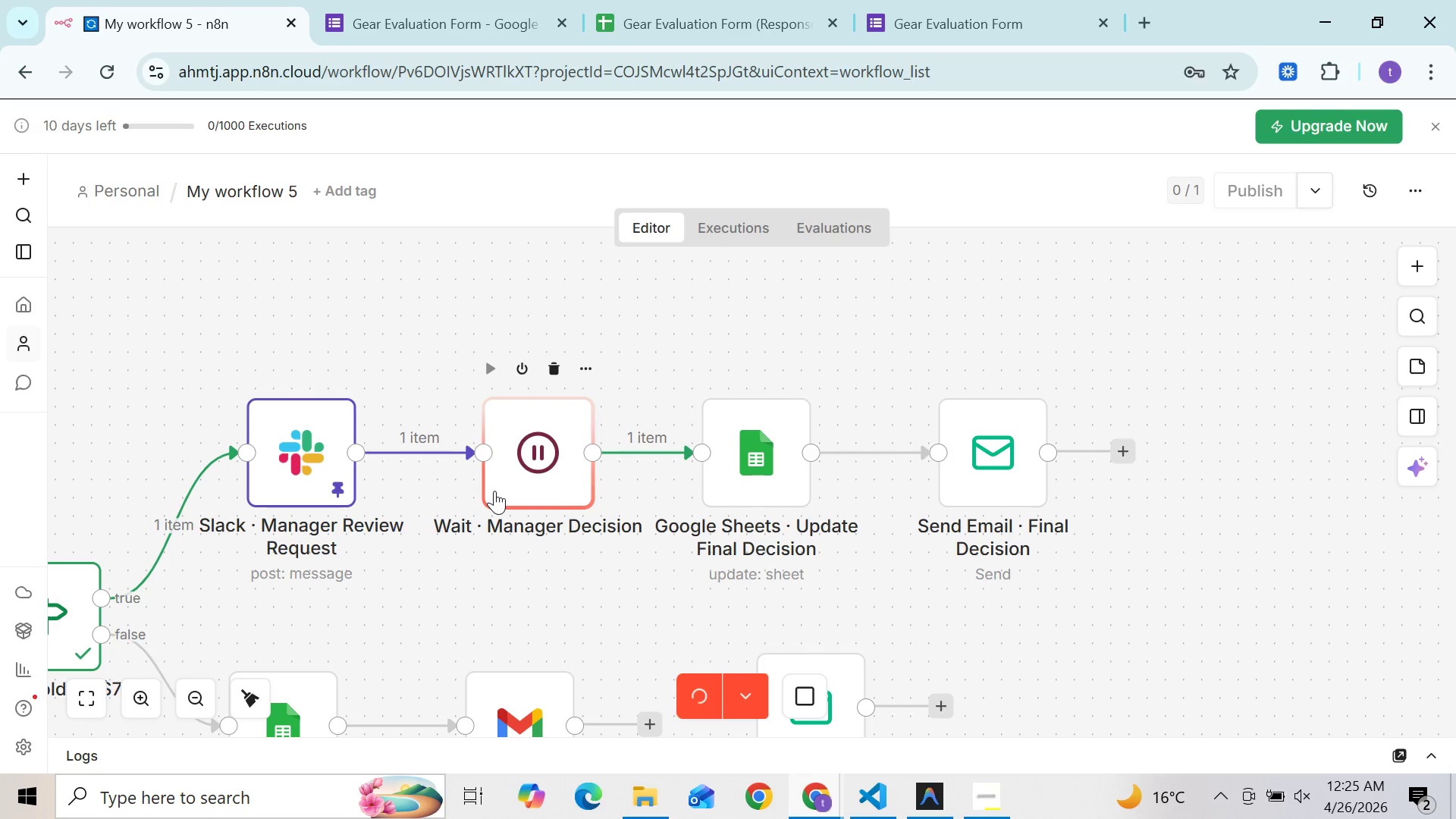 
left_click([580, 358])
 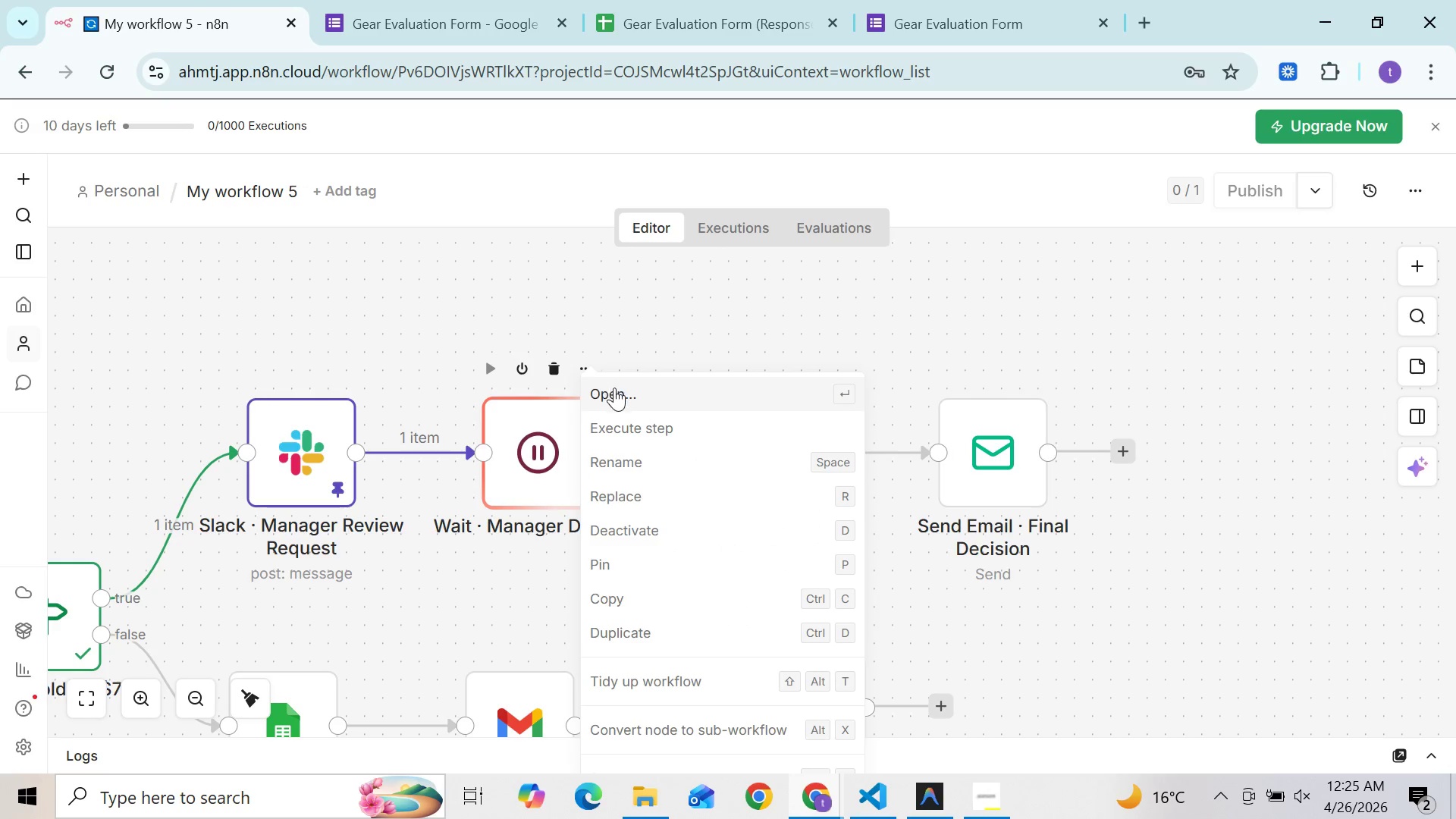 
left_click([616, 388])
 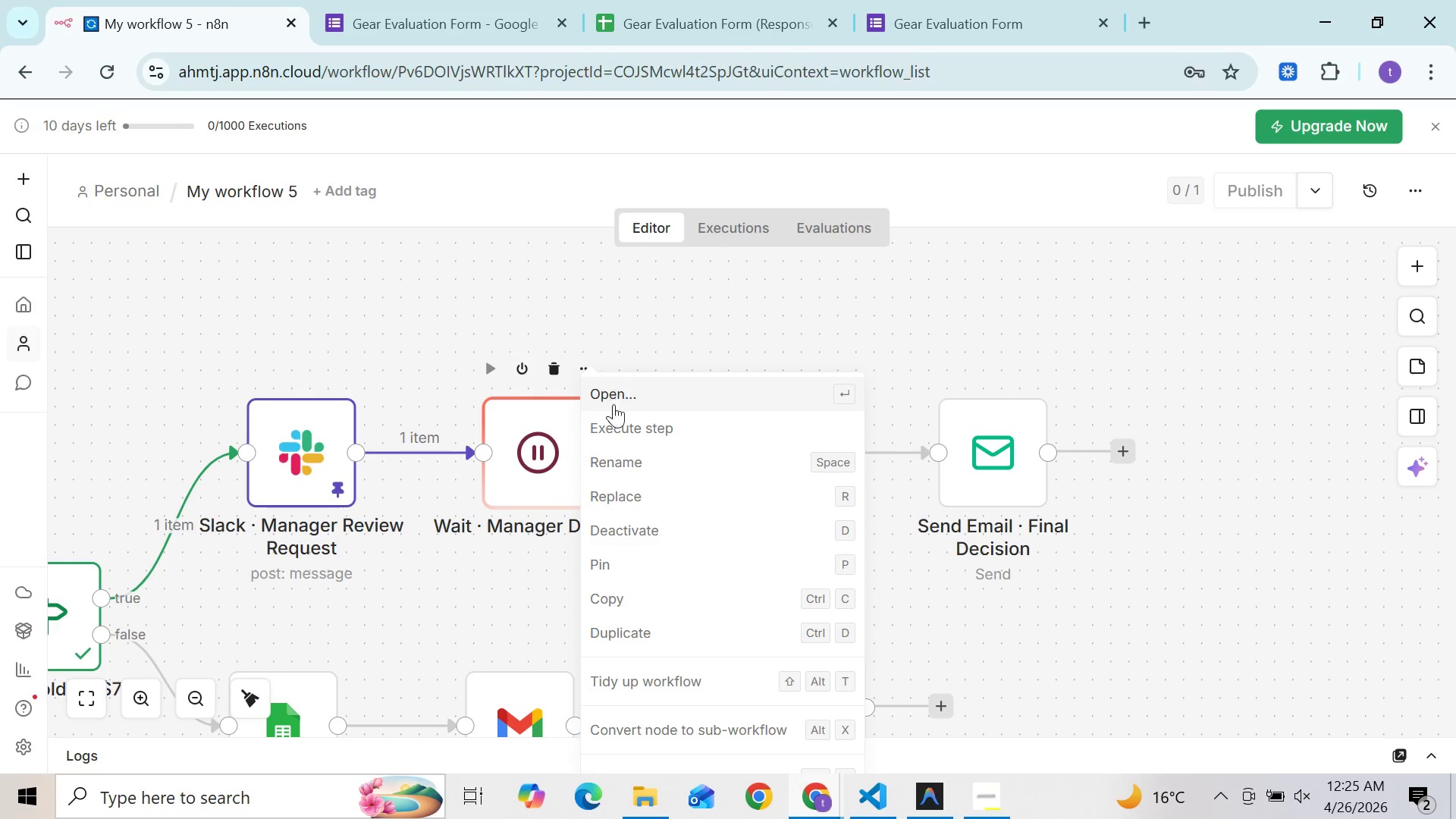 
scroll: coordinate [864, 818], scroll_direction: none, amount: 0.0
 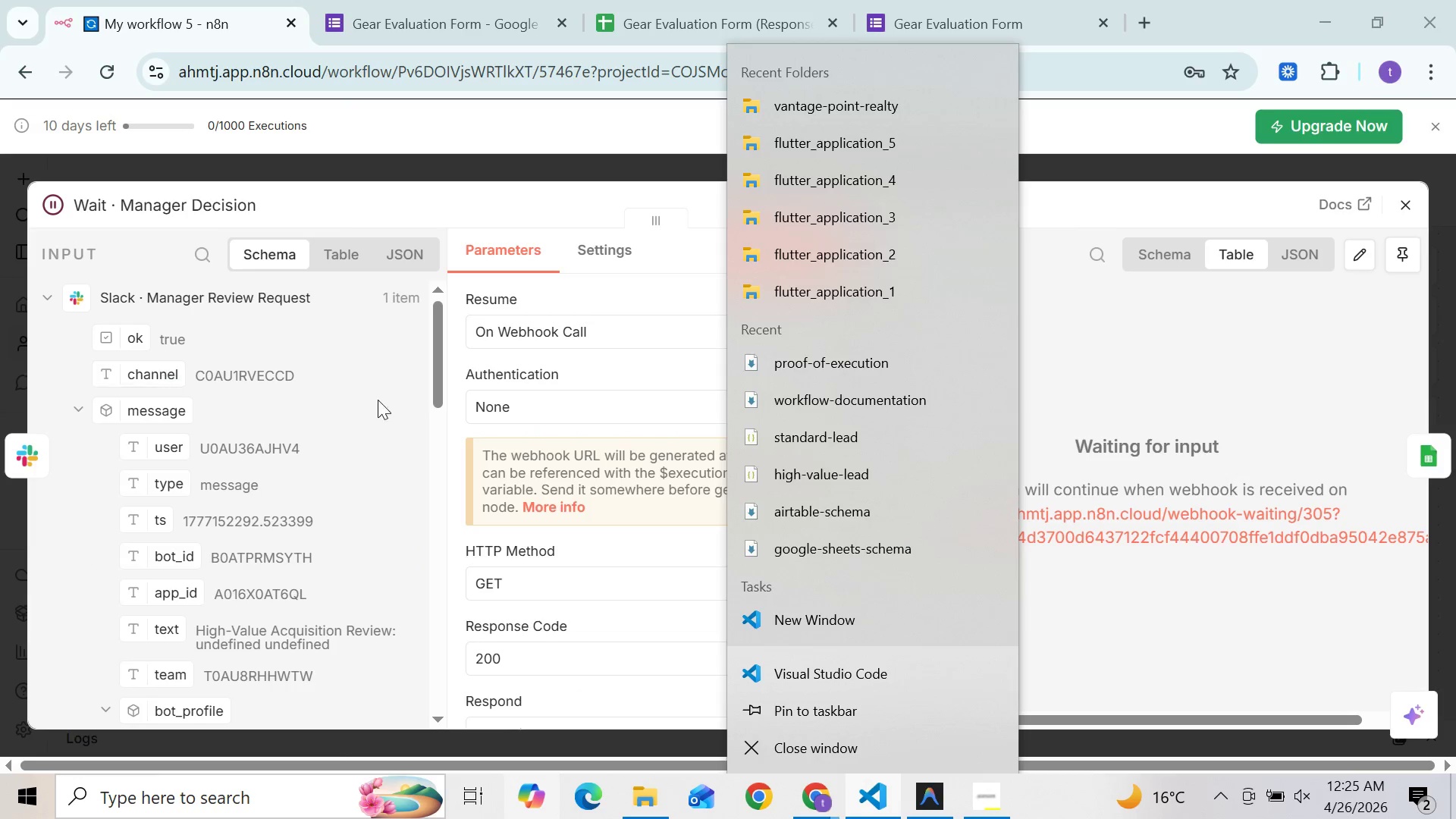 
left_click([459, 394])
 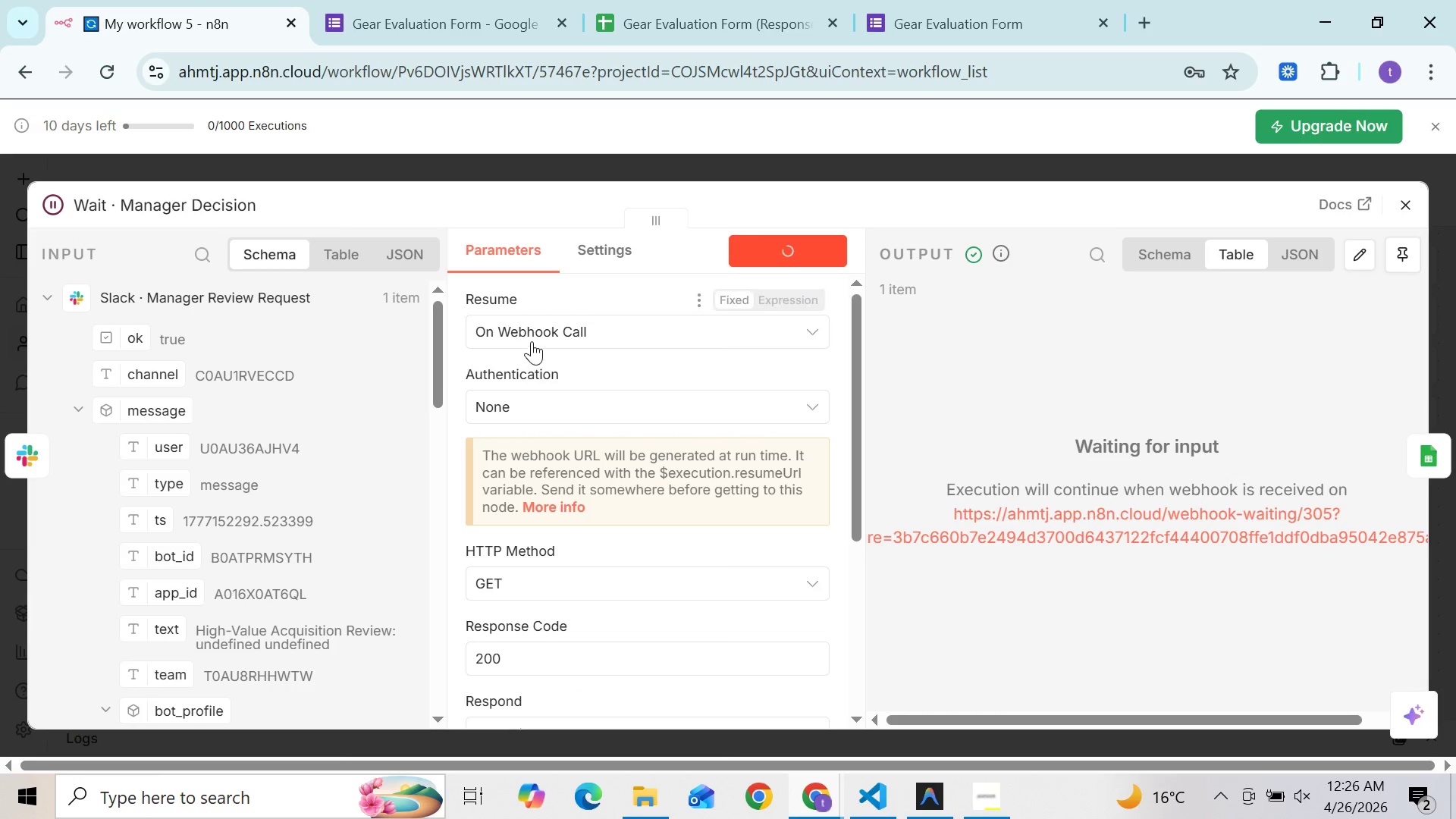 
left_click([532, 337])
 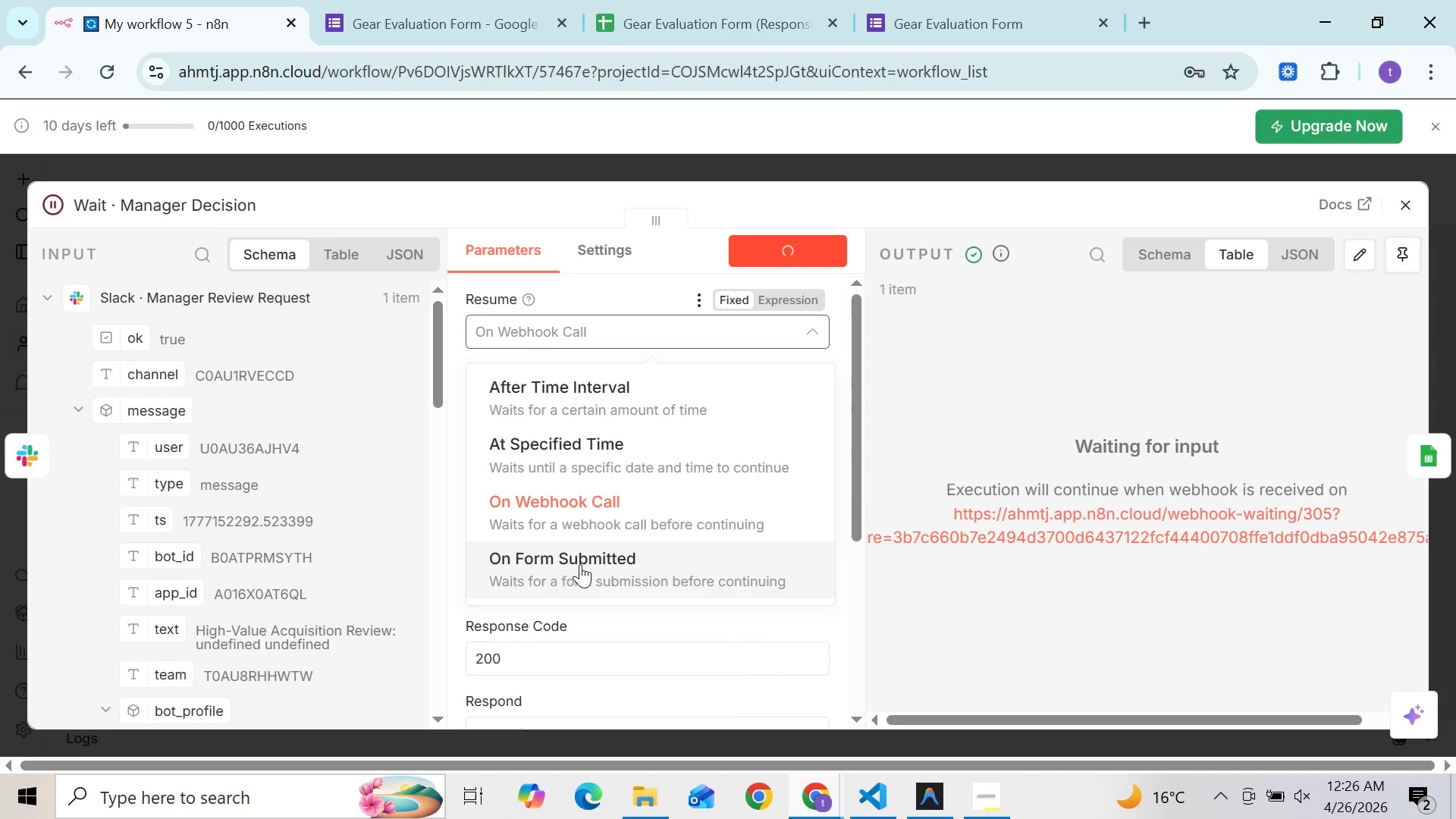 
wait(5.58)
 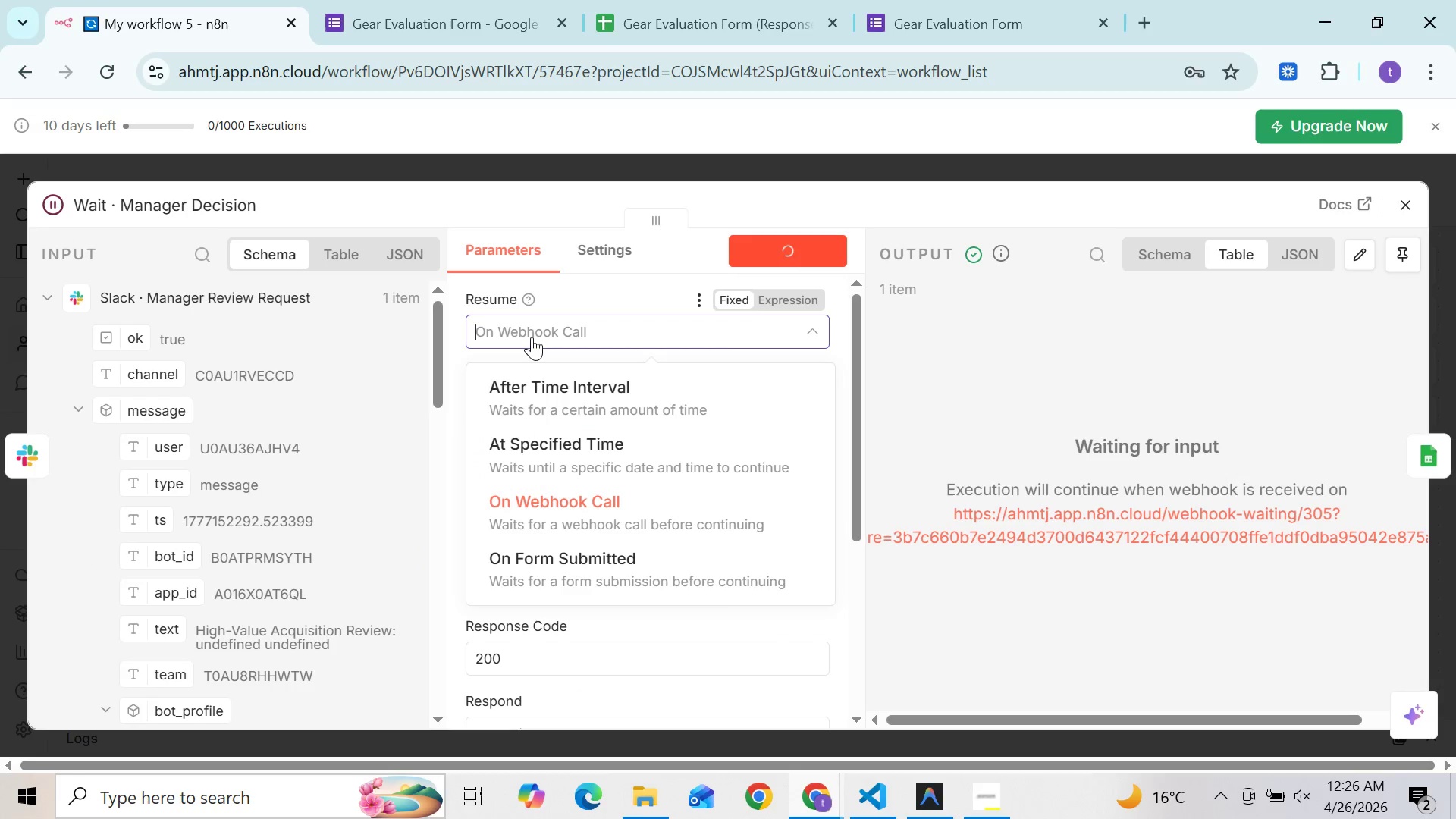 
left_click([922, 560])
 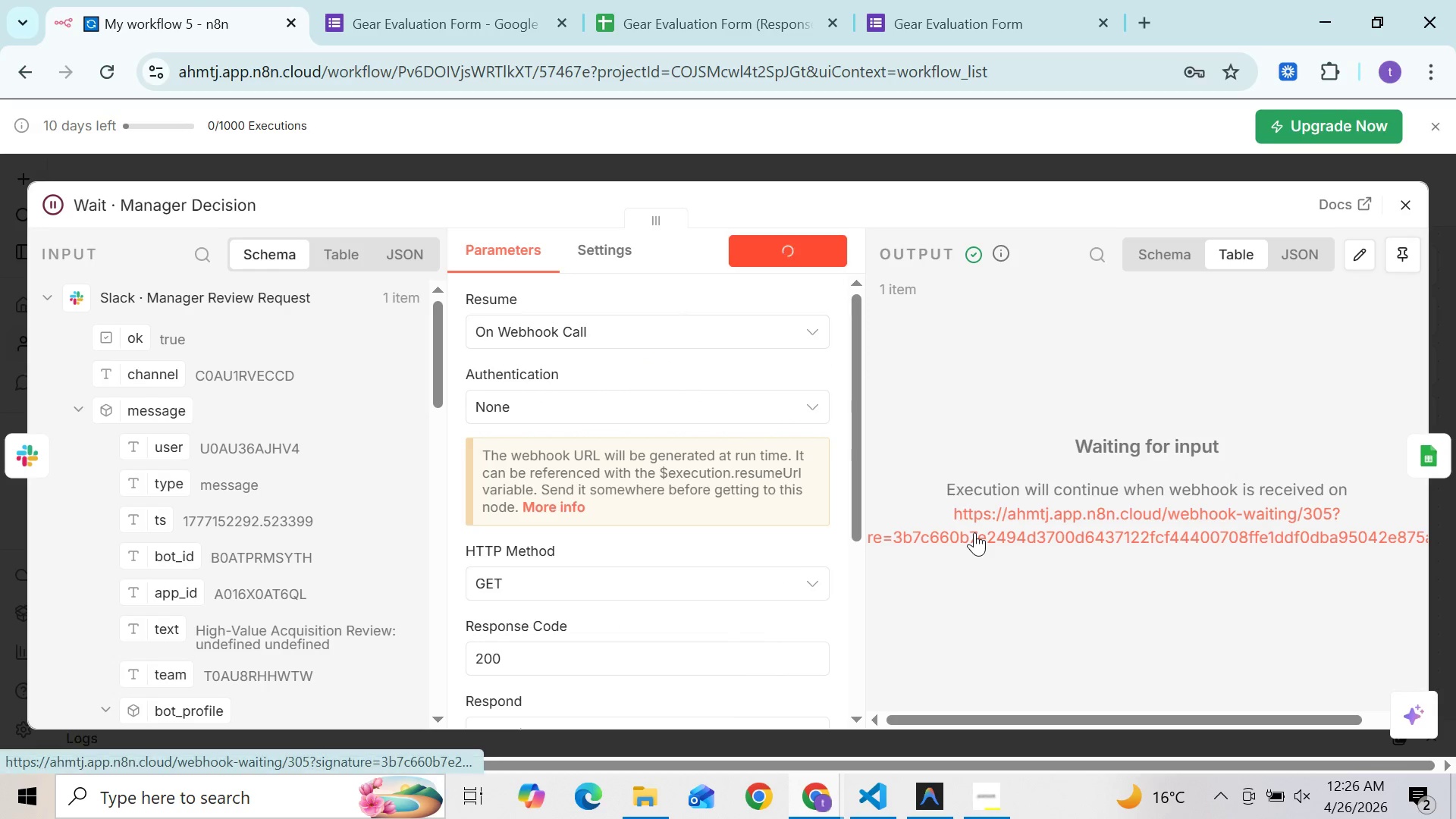 
left_click([974, 532])
 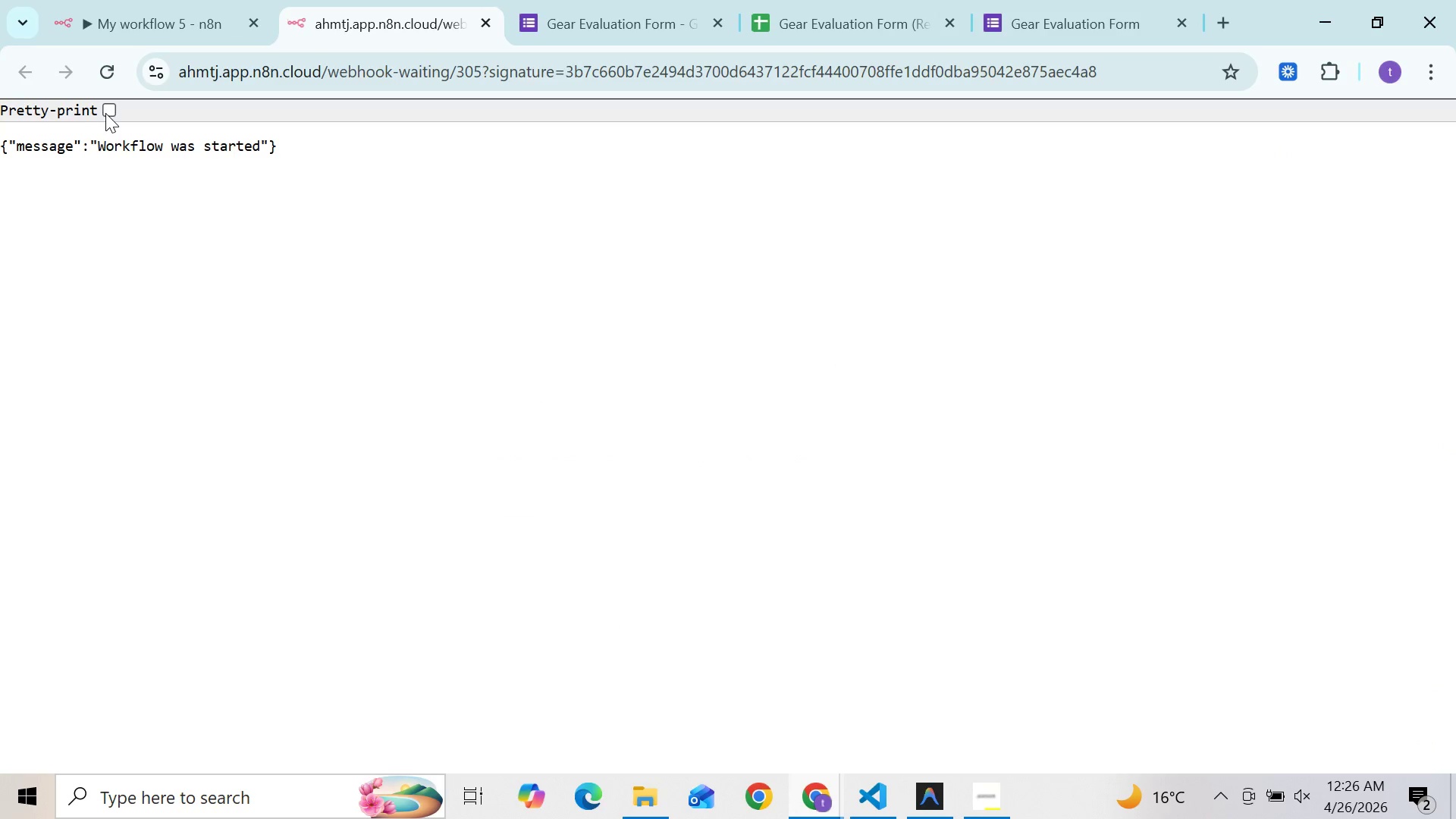 
left_click([105, 107])
 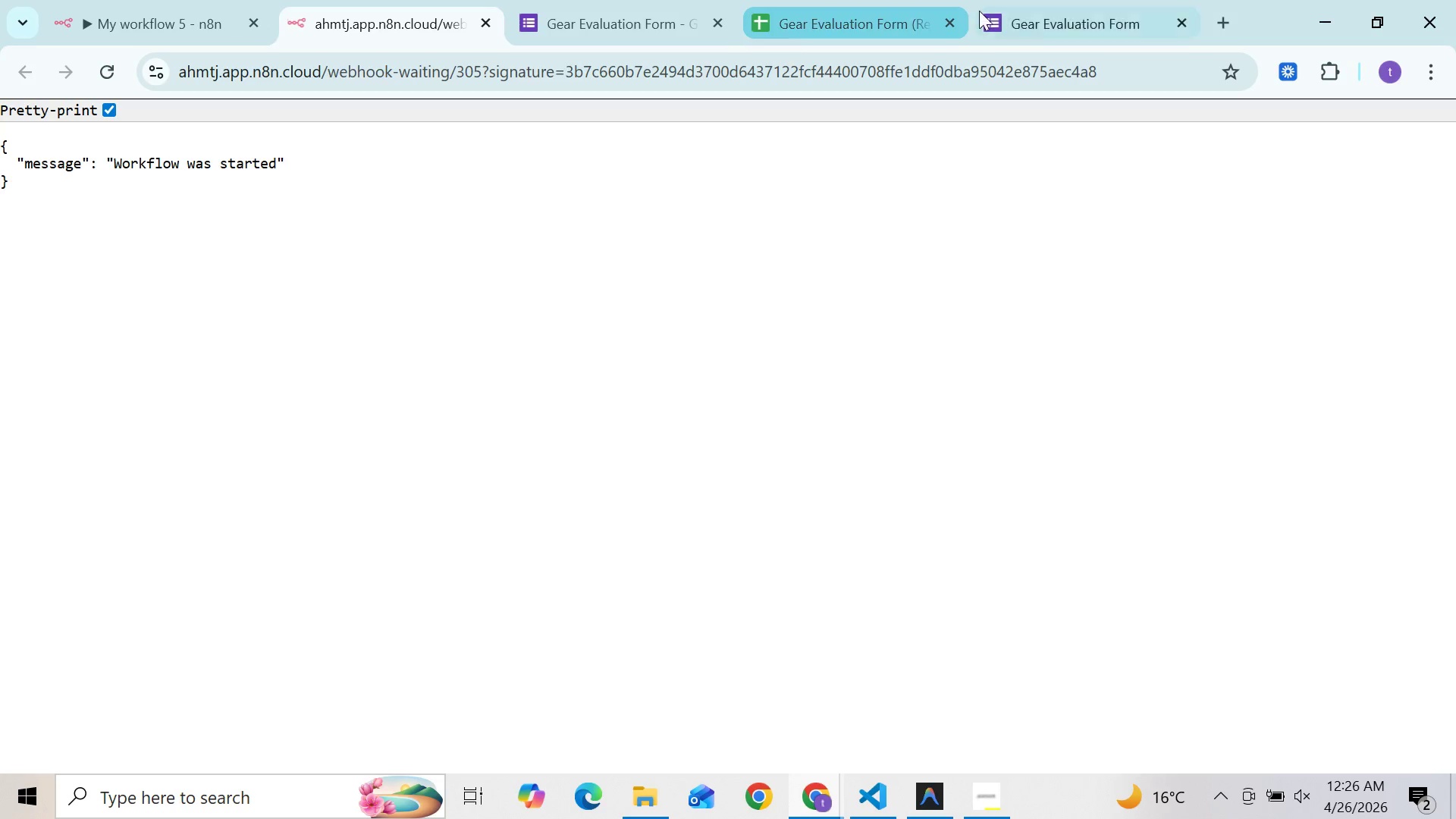 
left_click([143, 11])
 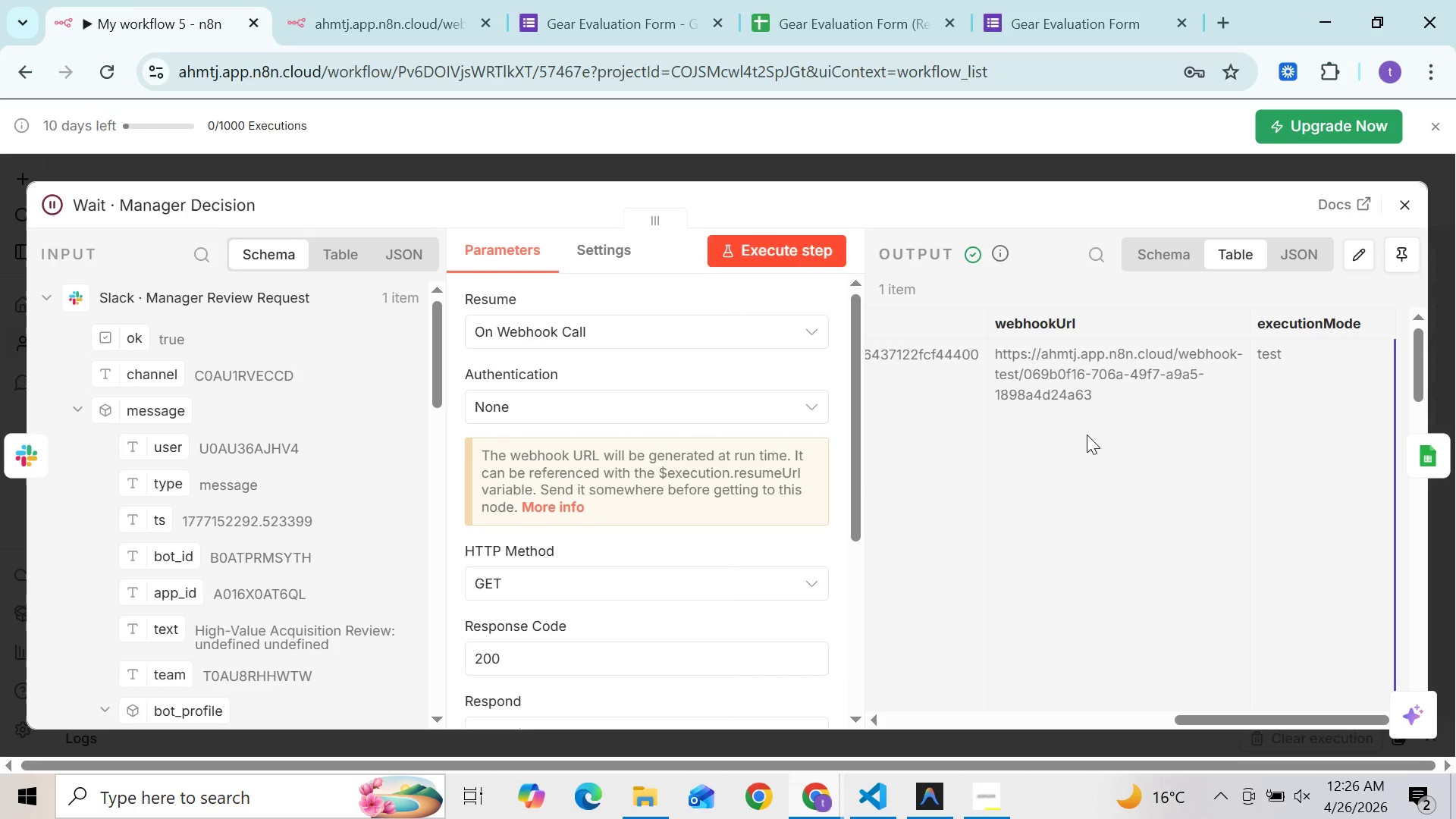 
wait(8.52)
 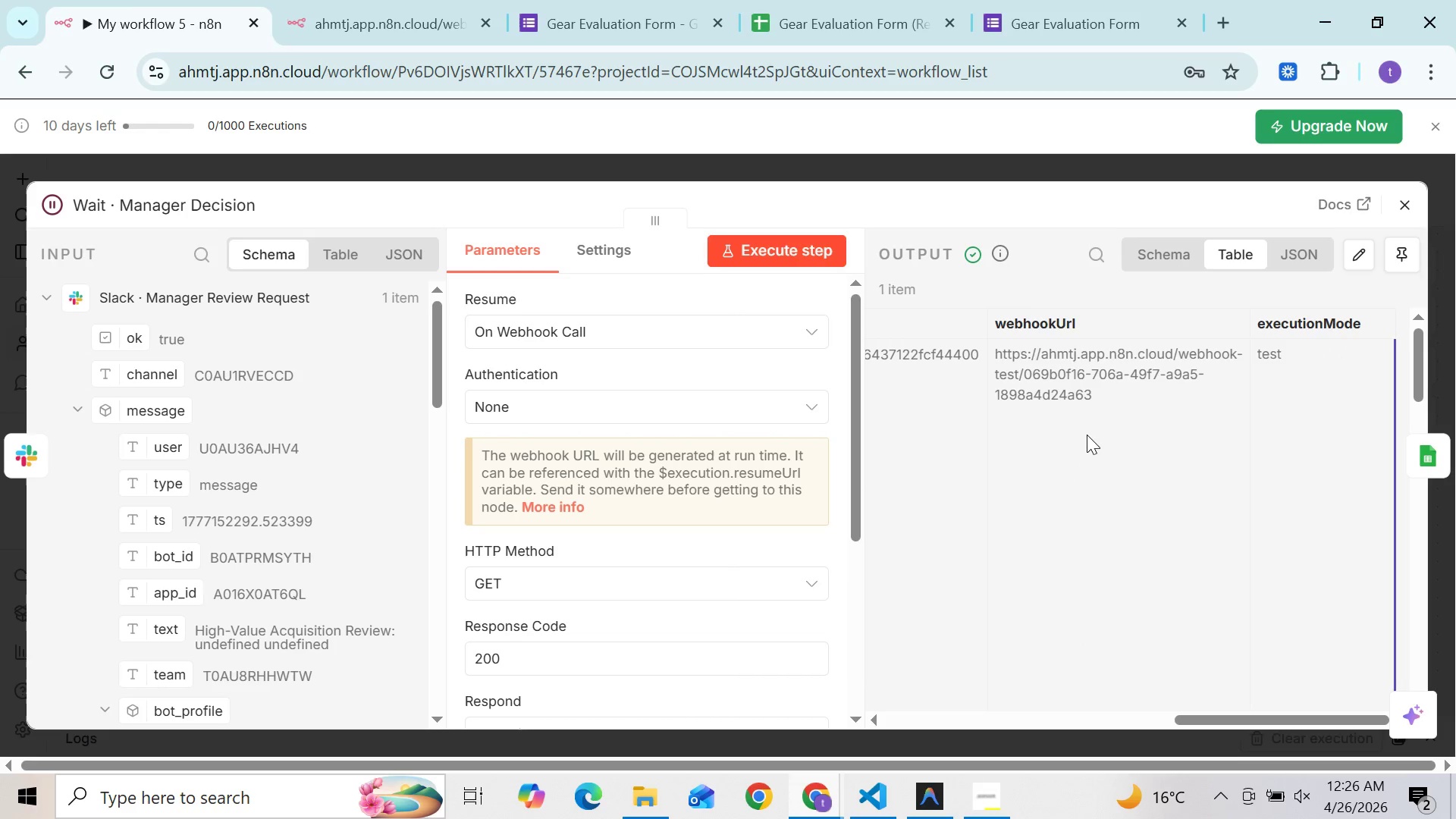 
left_click([1389, 259])
 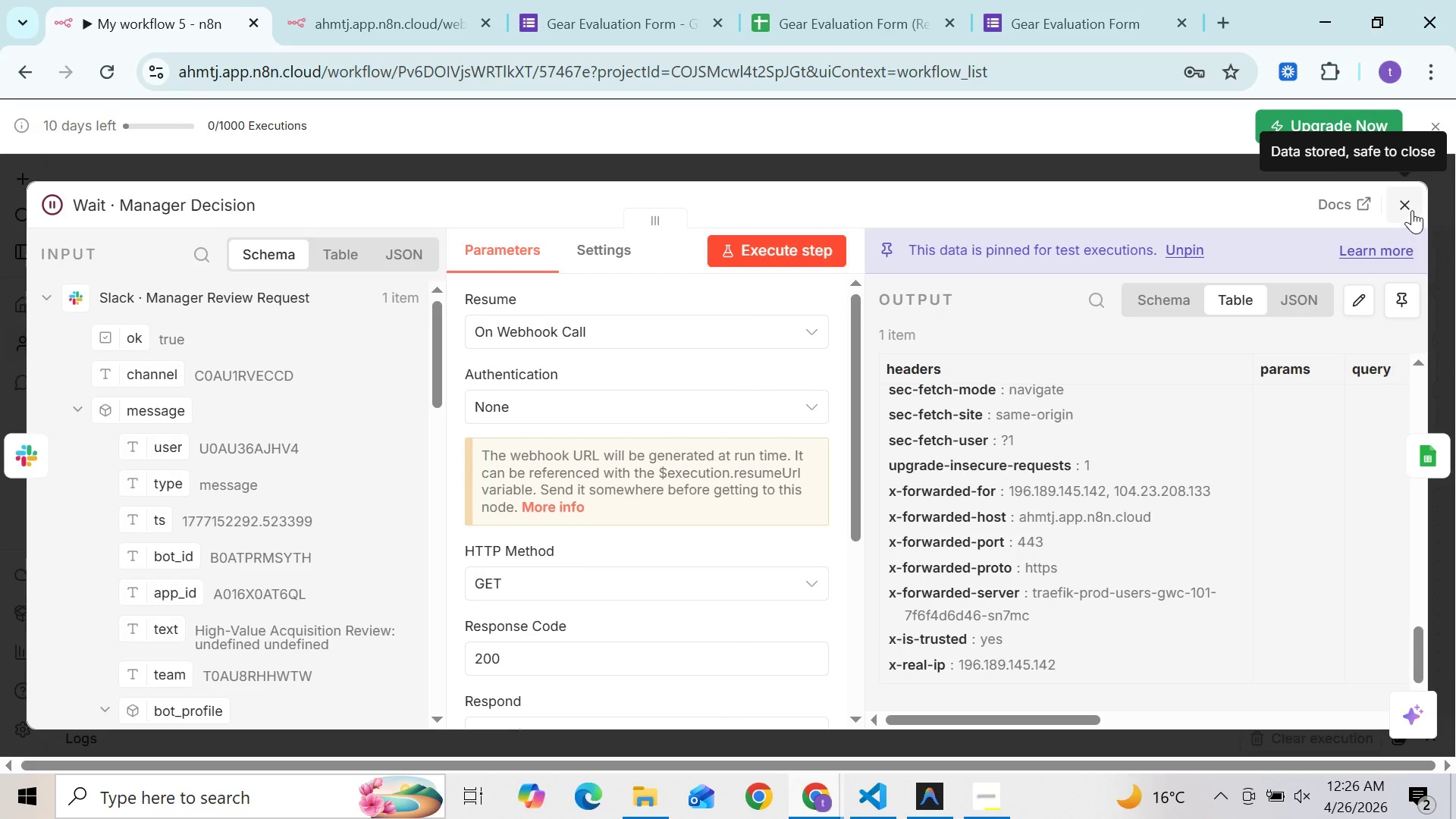 
left_click([1412, 210])
 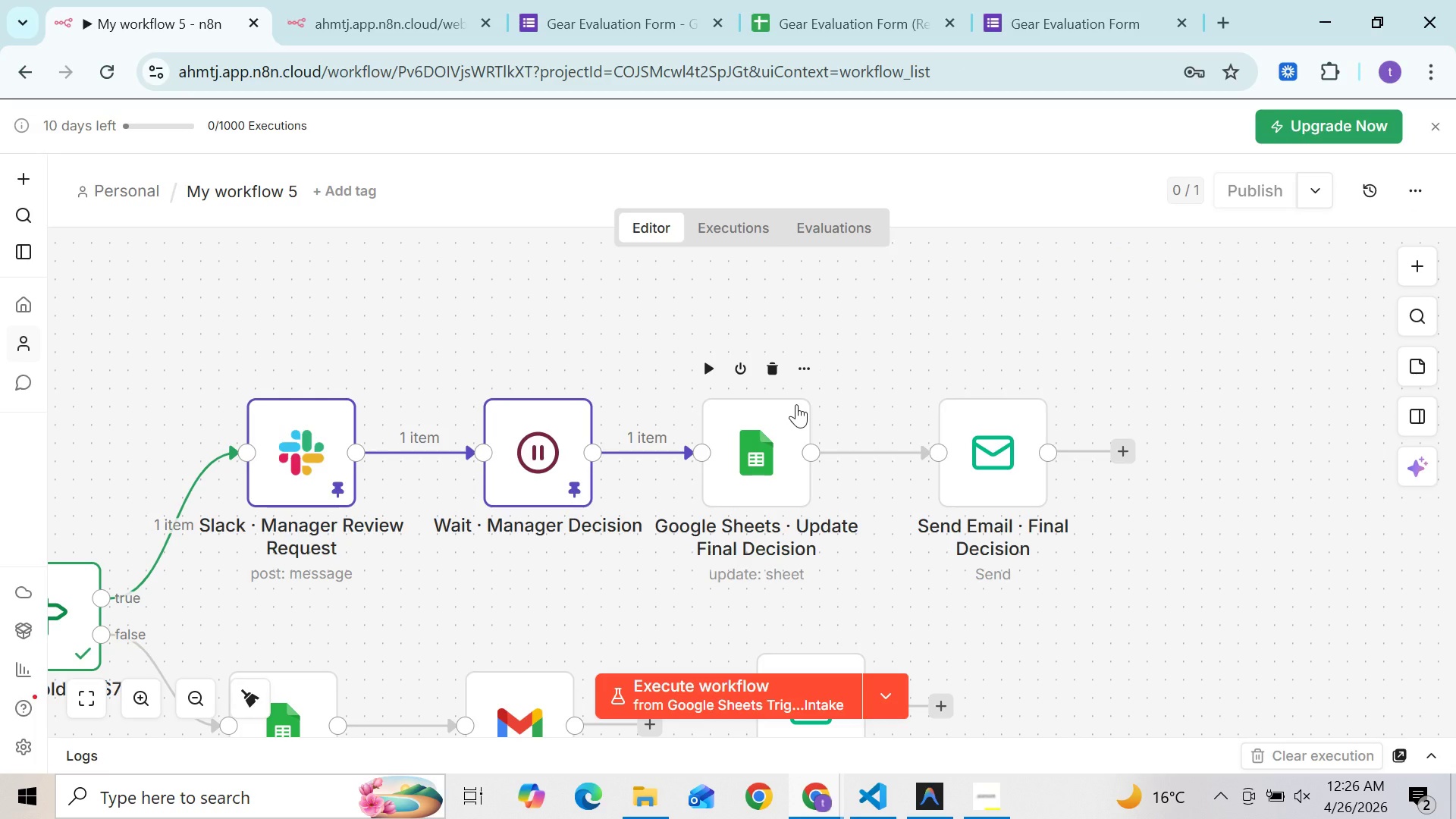 
wait(7.36)
 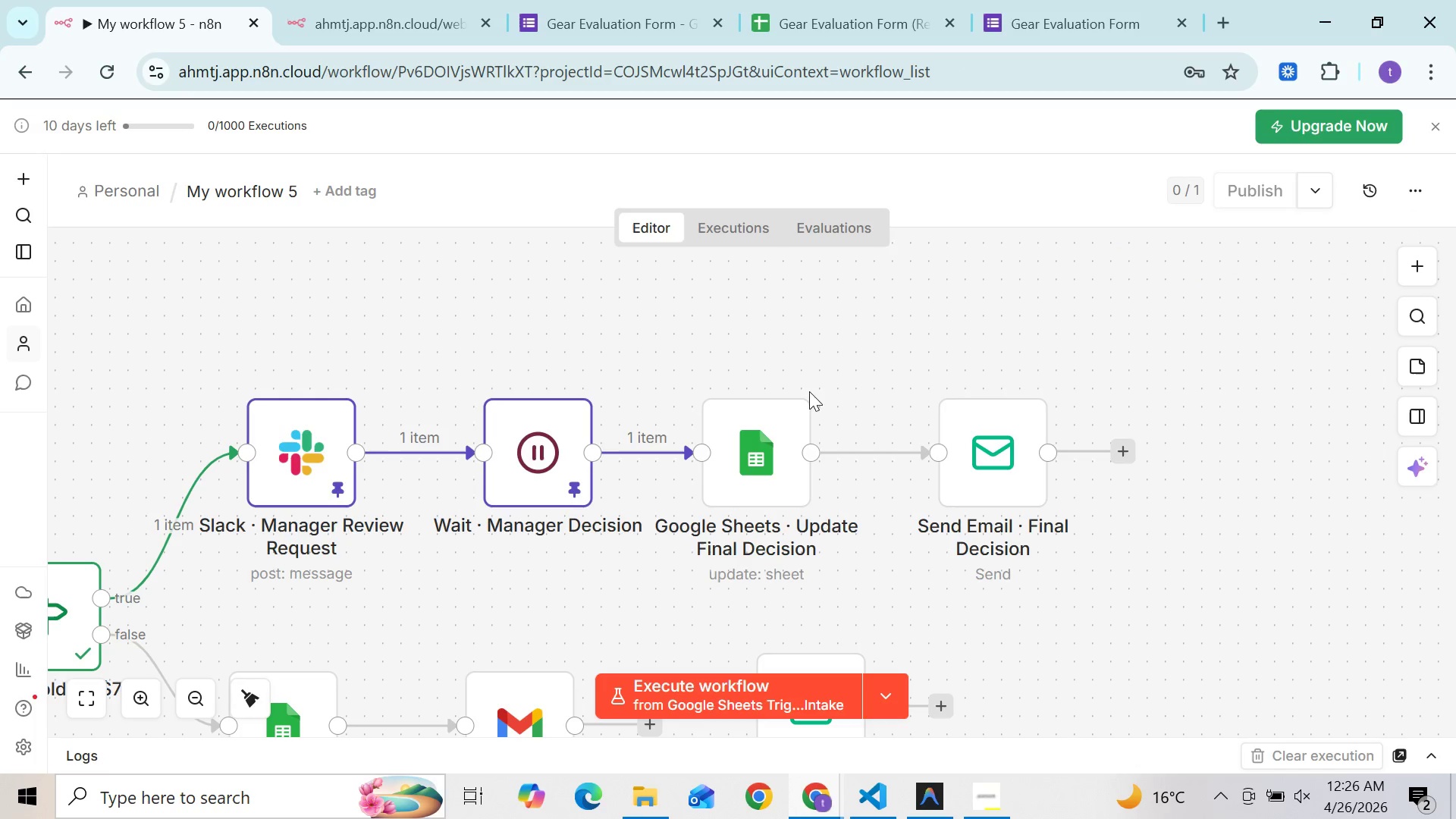 
left_click([805, 375])
 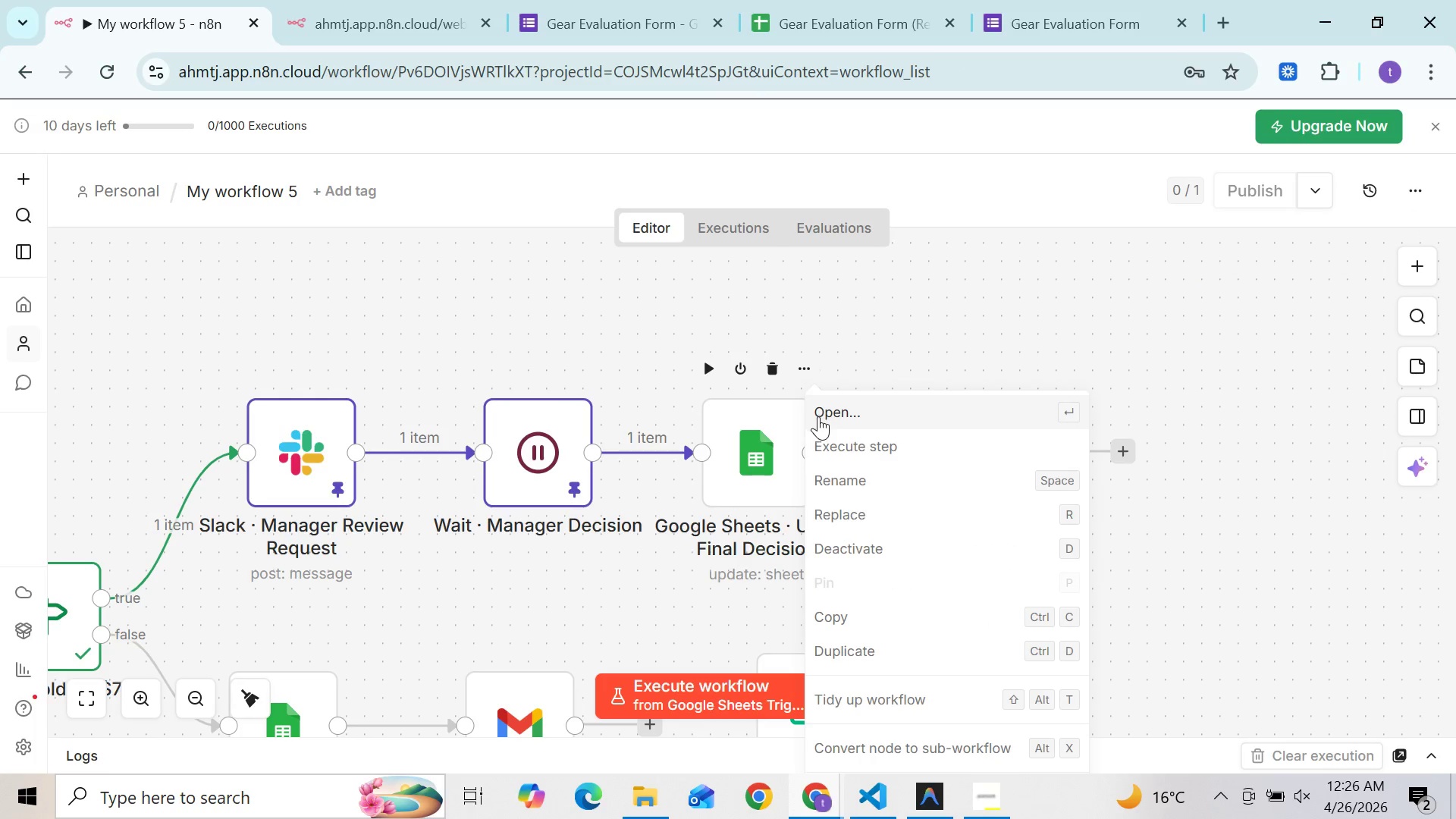 
left_click([818, 416])
 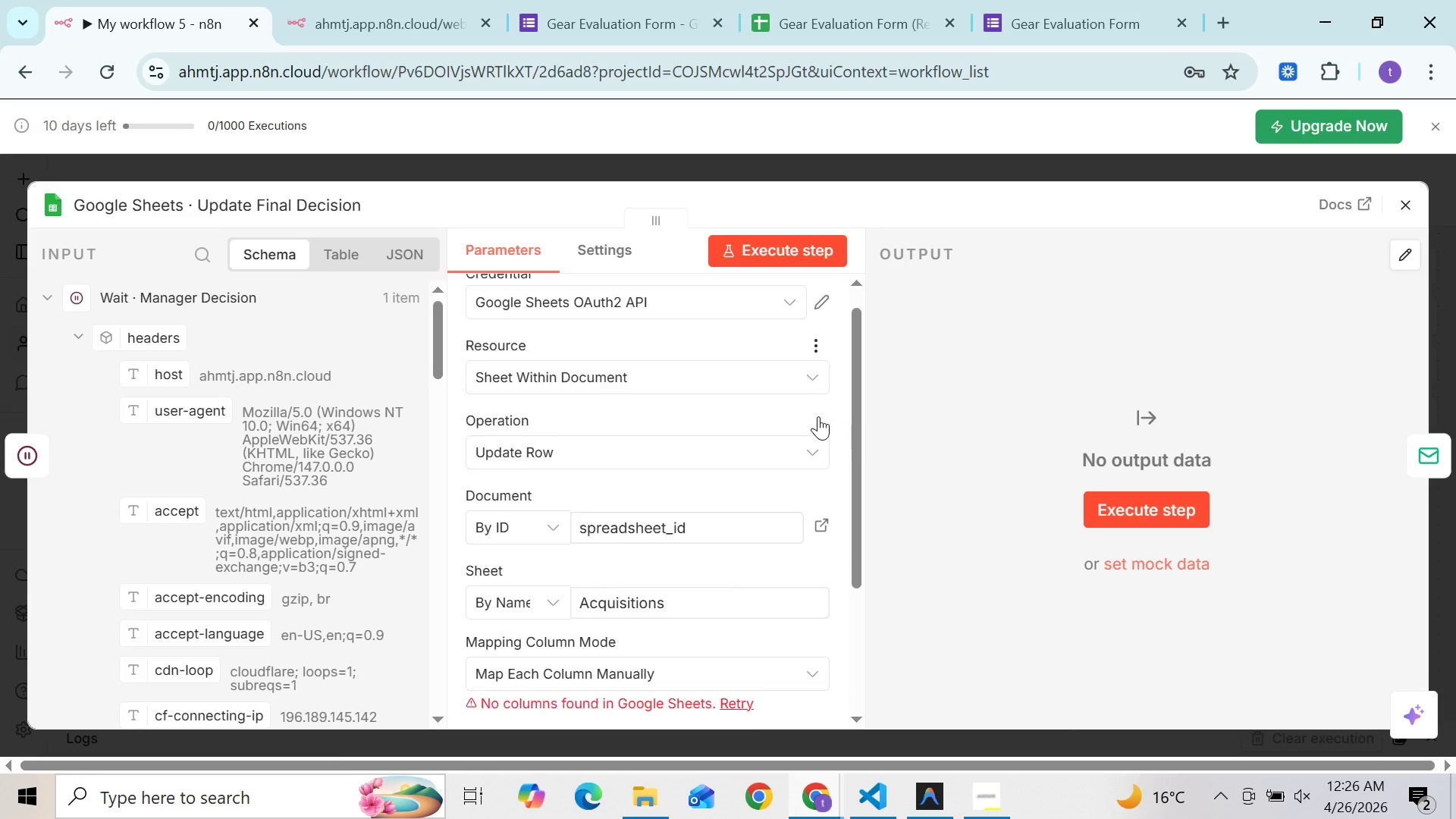 
left_click([538, 428])
 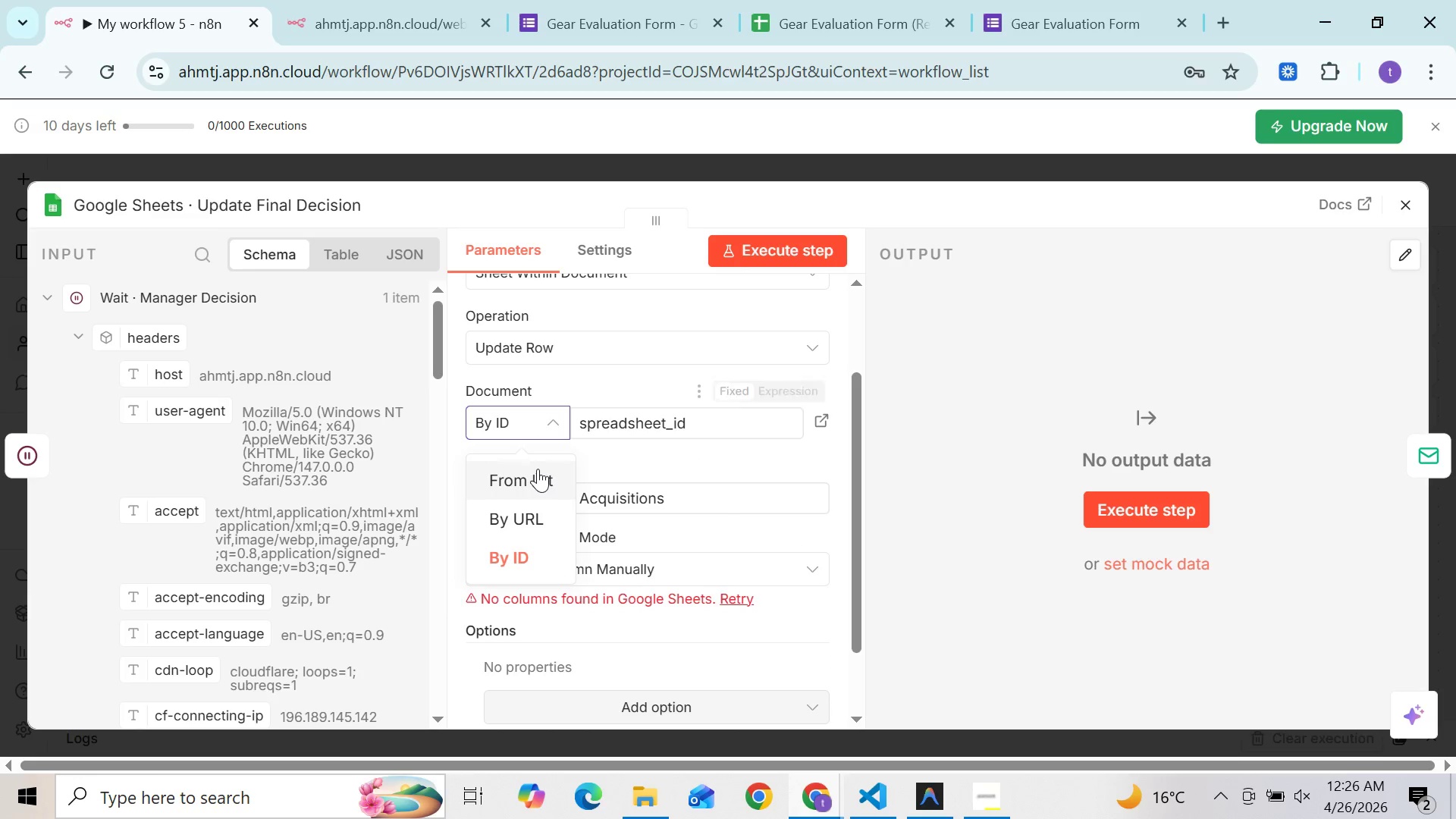 
left_click([538, 472])
 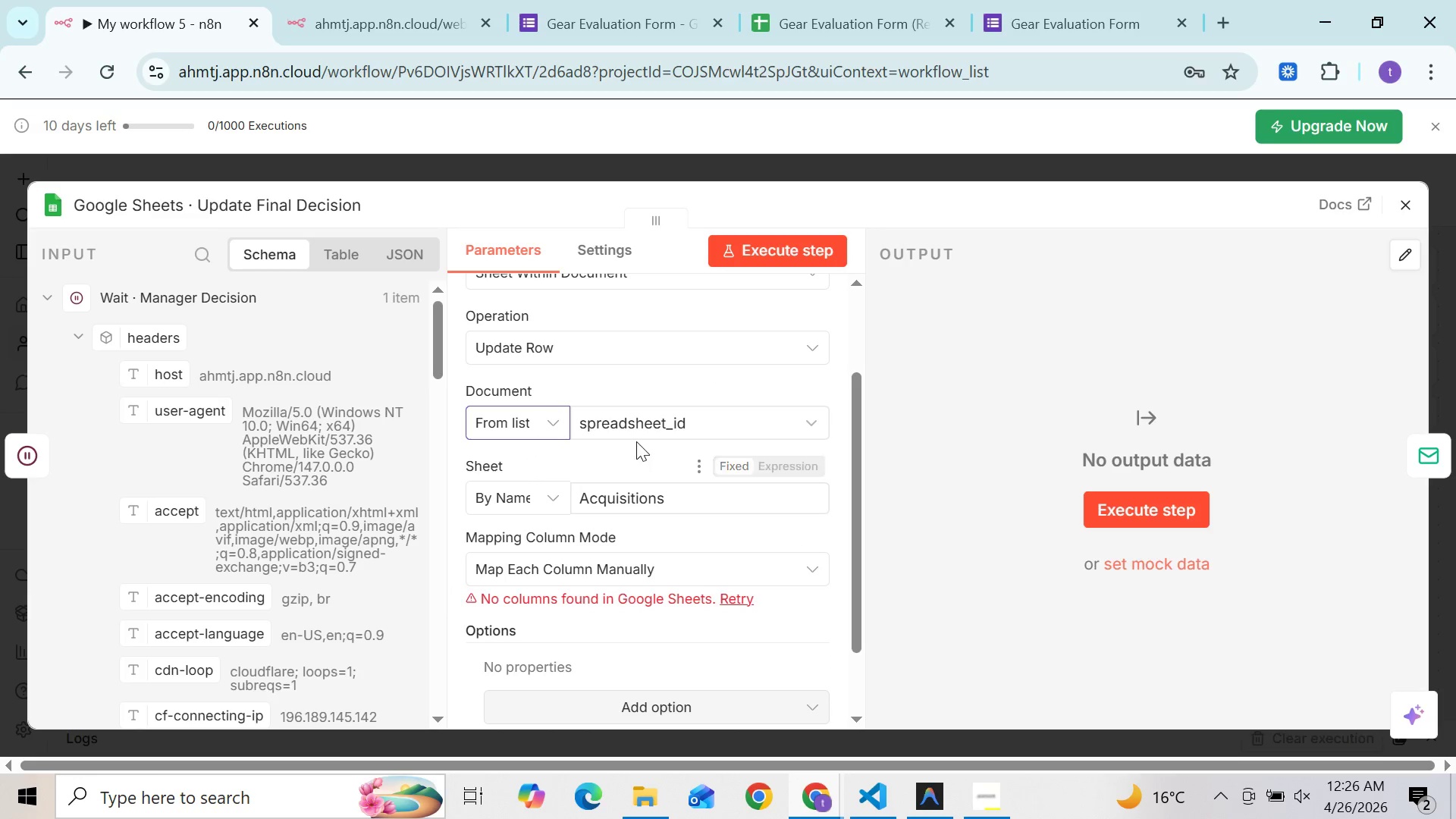 
left_click([651, 428])
 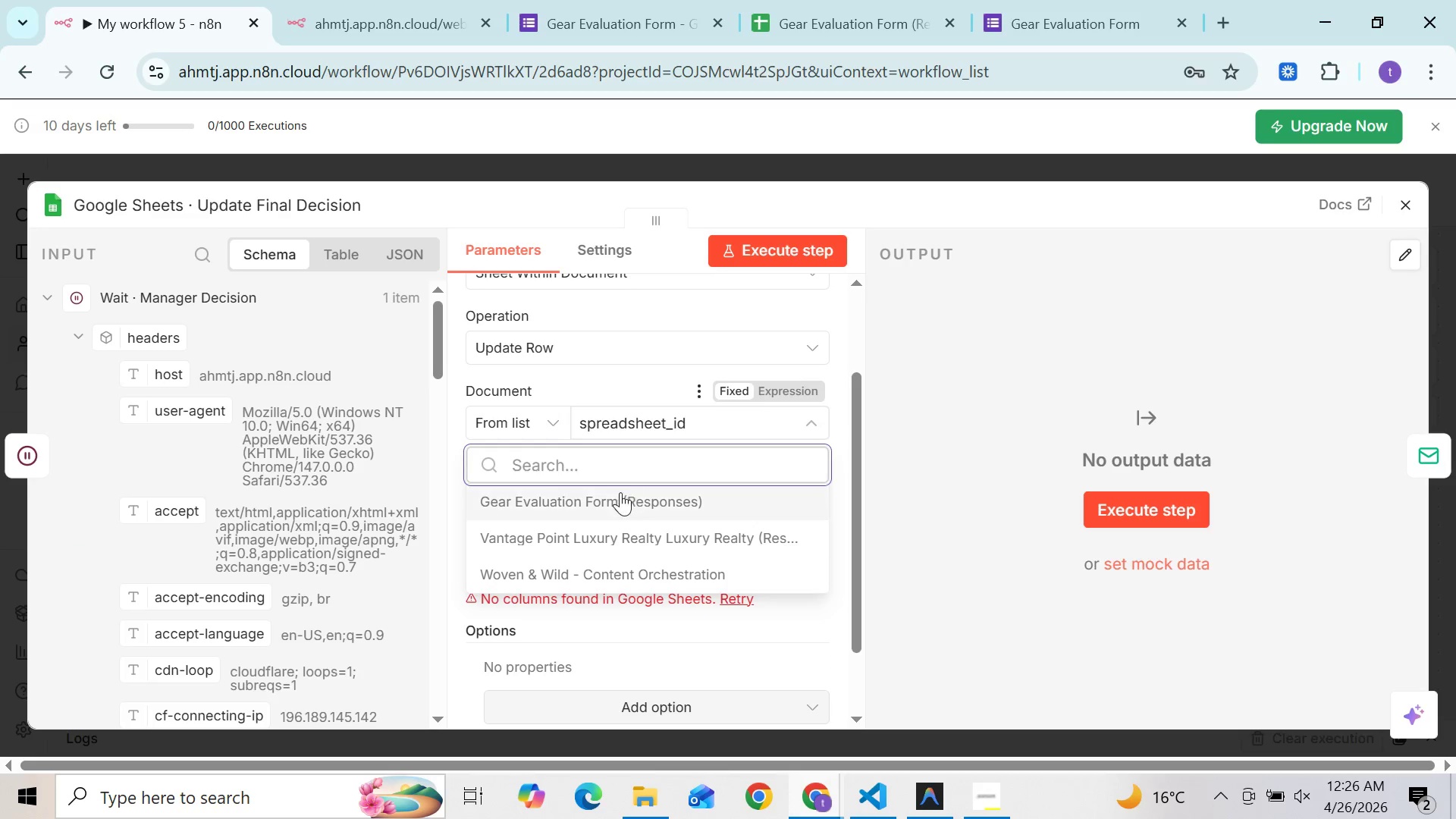 
left_click([620, 492])
 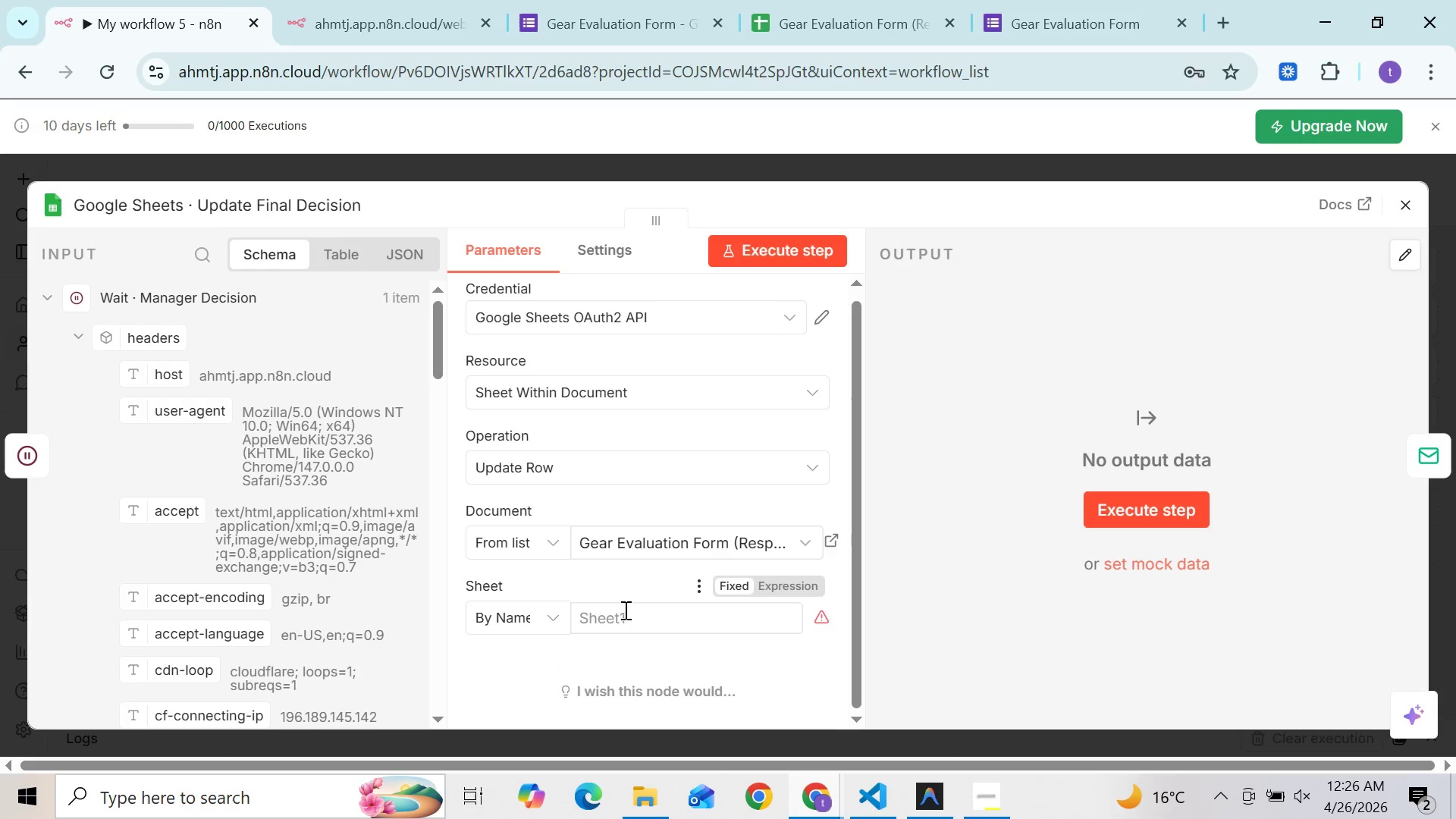 
left_click([541, 613])
 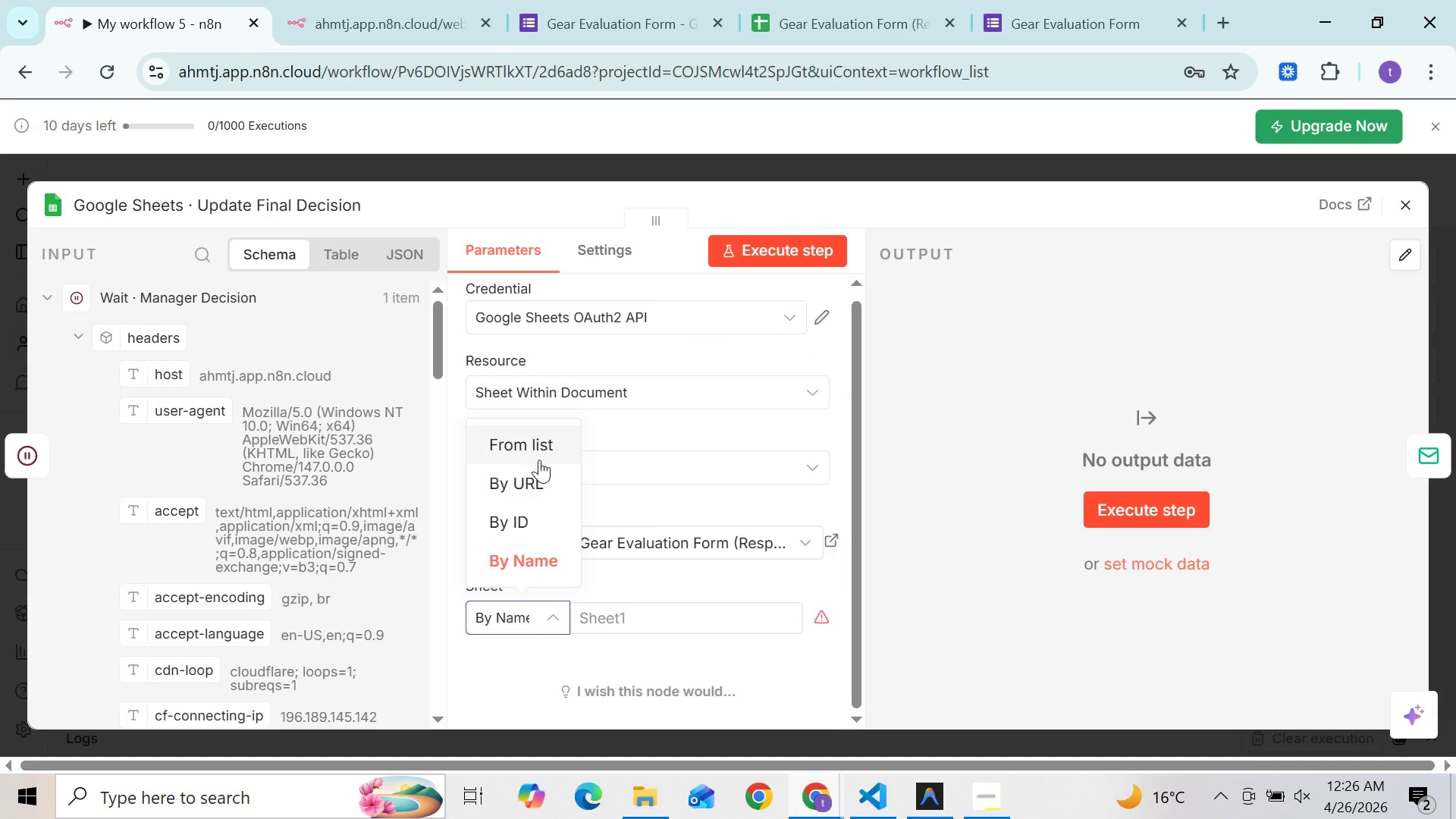 
left_click([539, 460])
 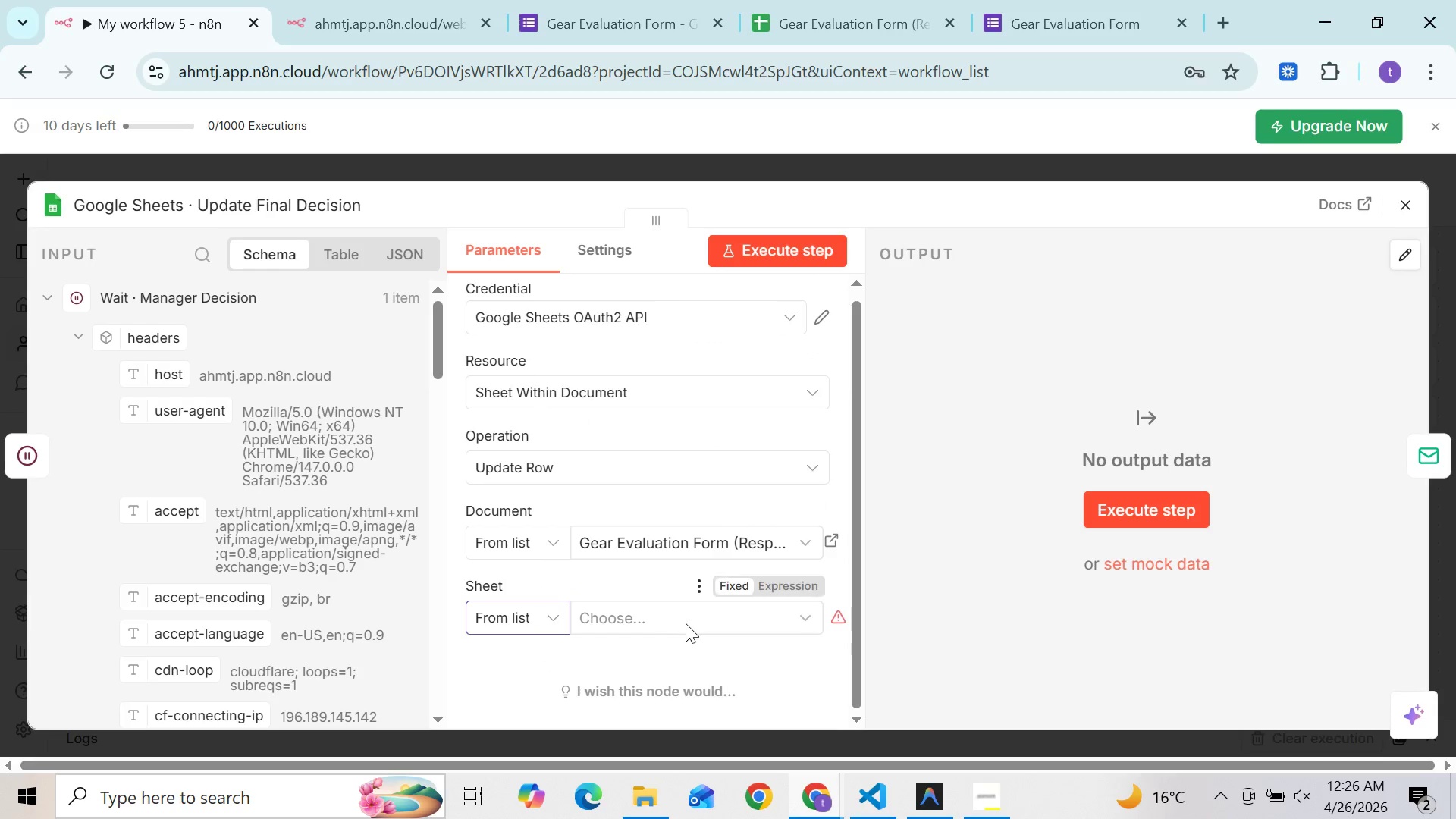 
left_click([686, 623])
 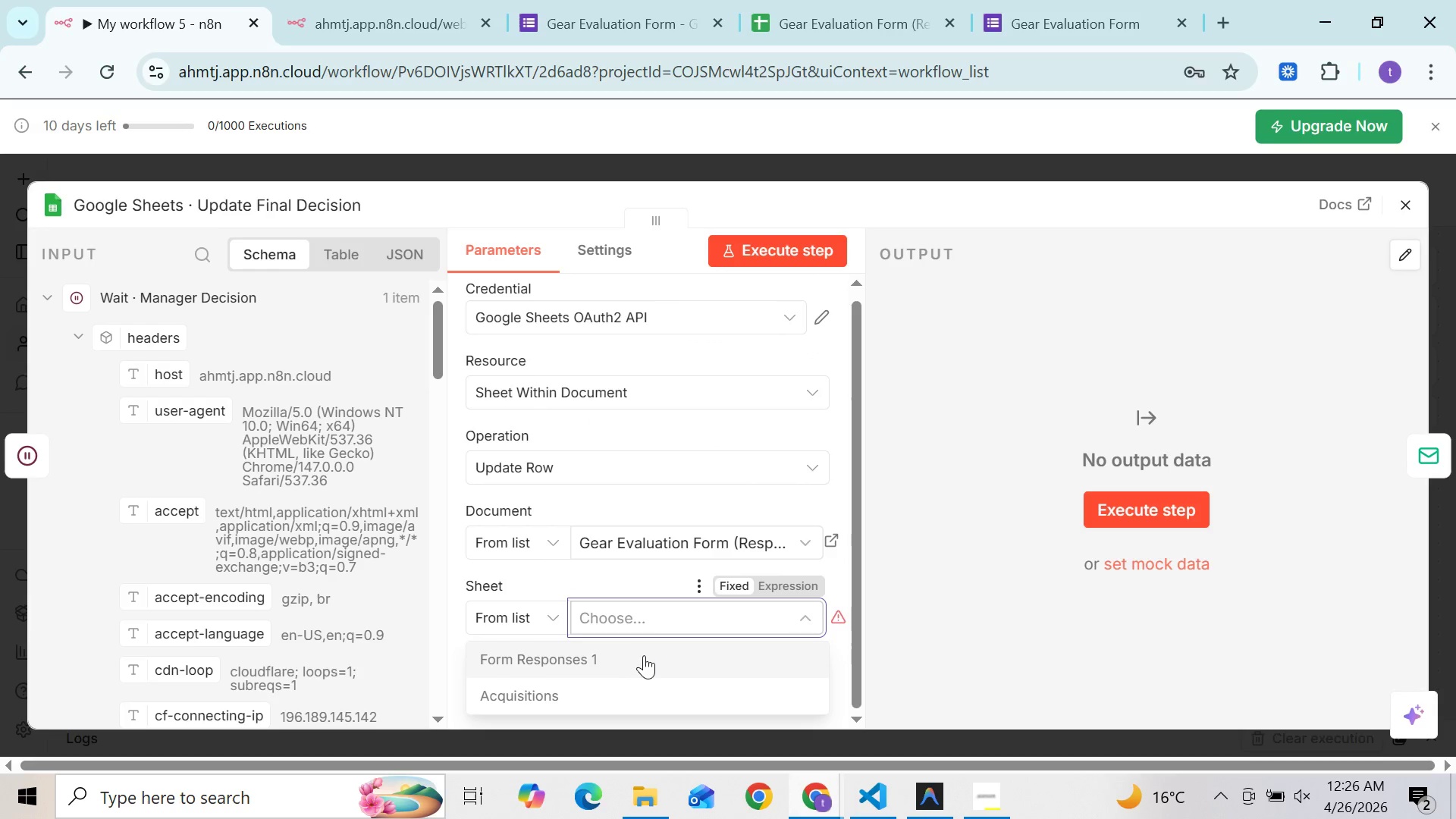 
left_click([595, 684])
 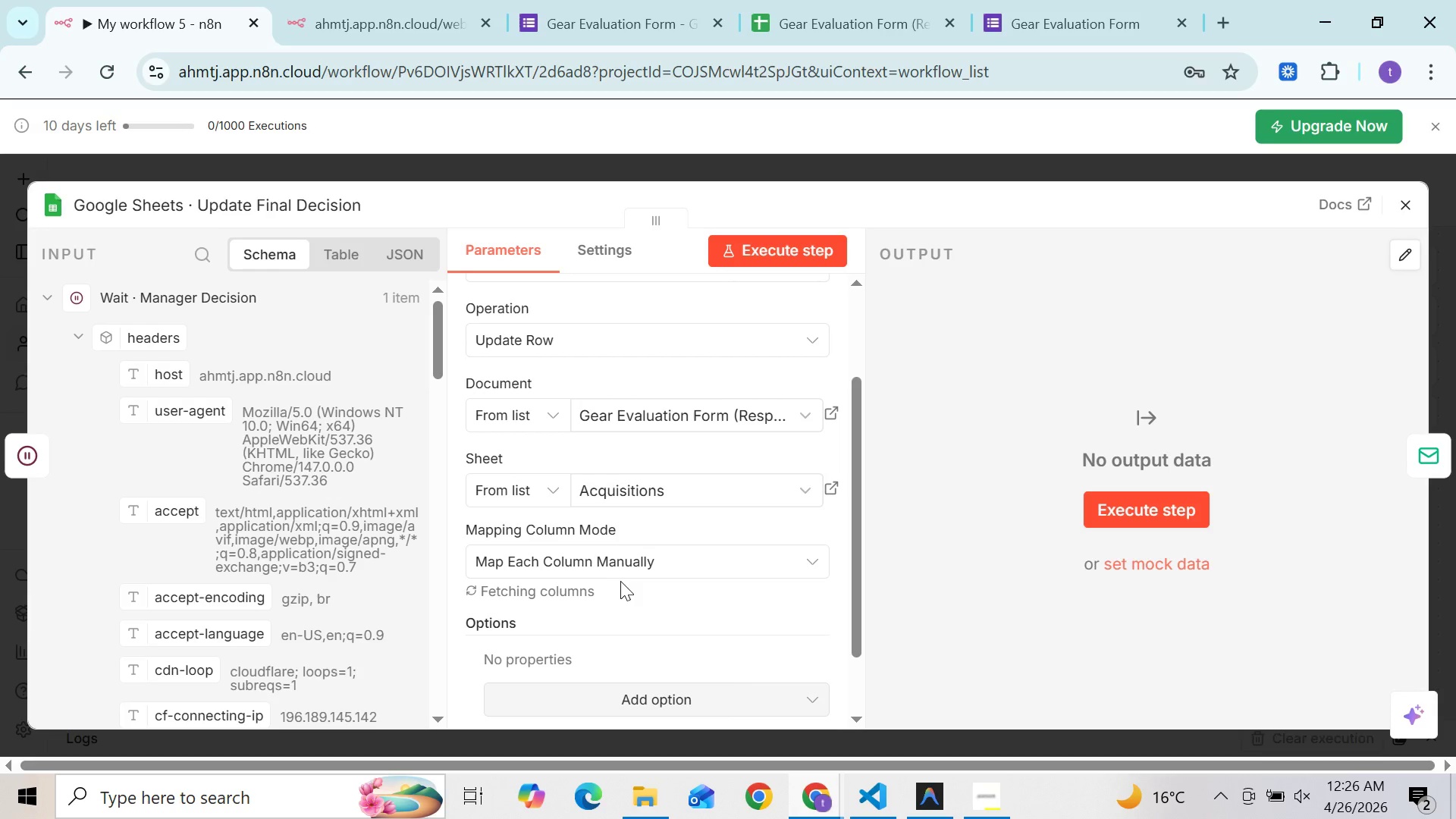 
mouse_move([575, 594])
 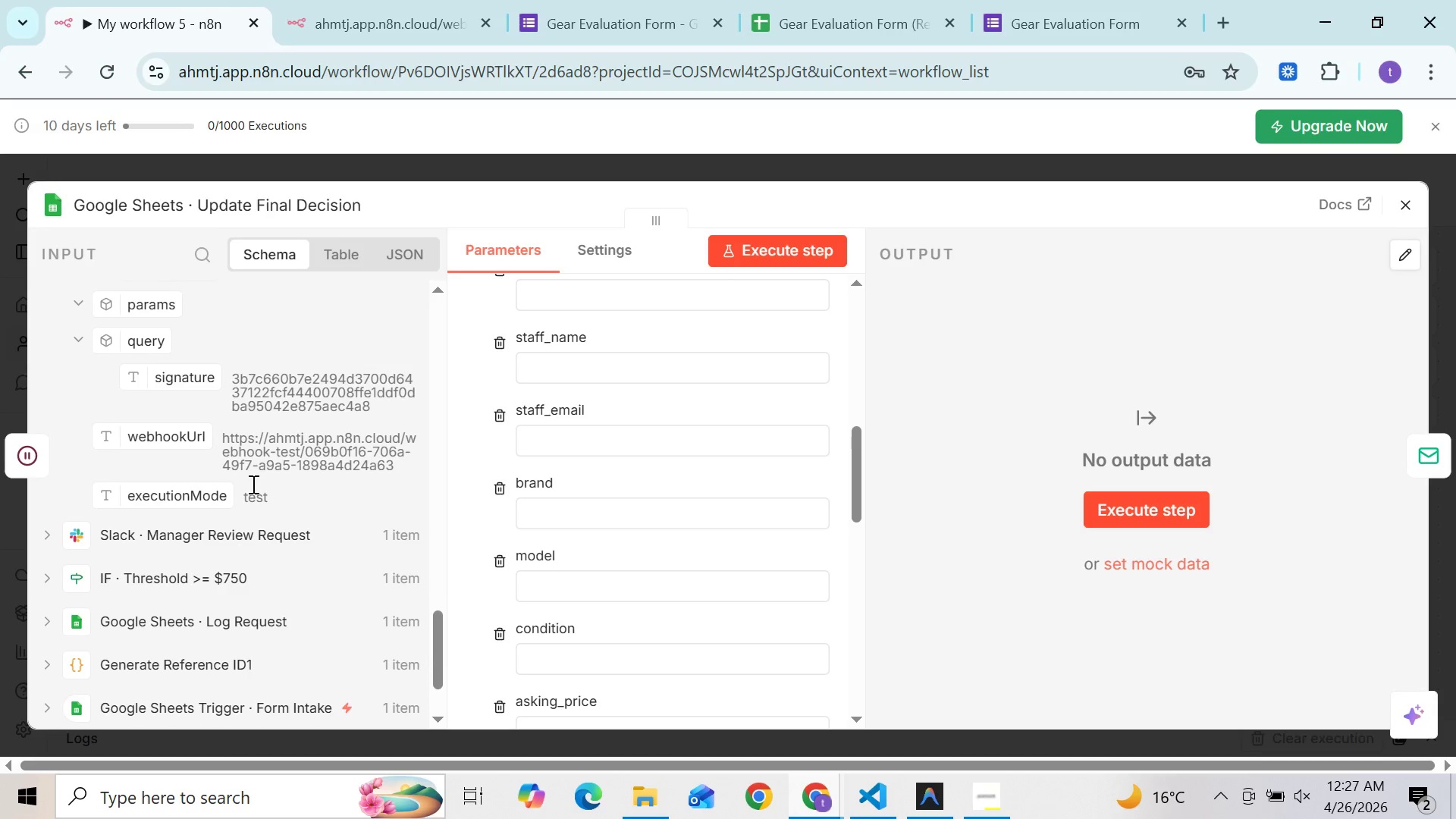 
wait(23.03)
 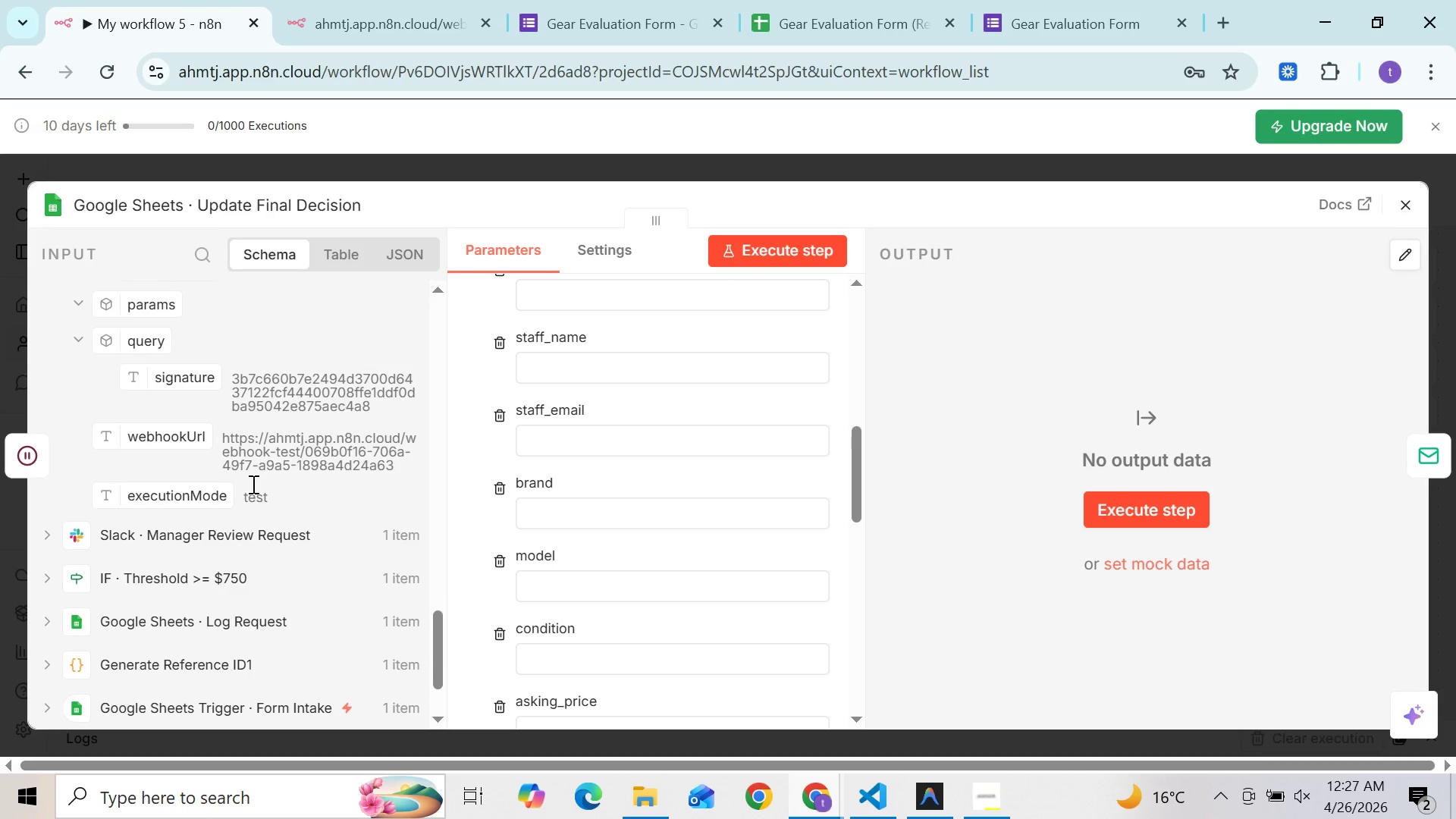 
left_click([46, 510])
 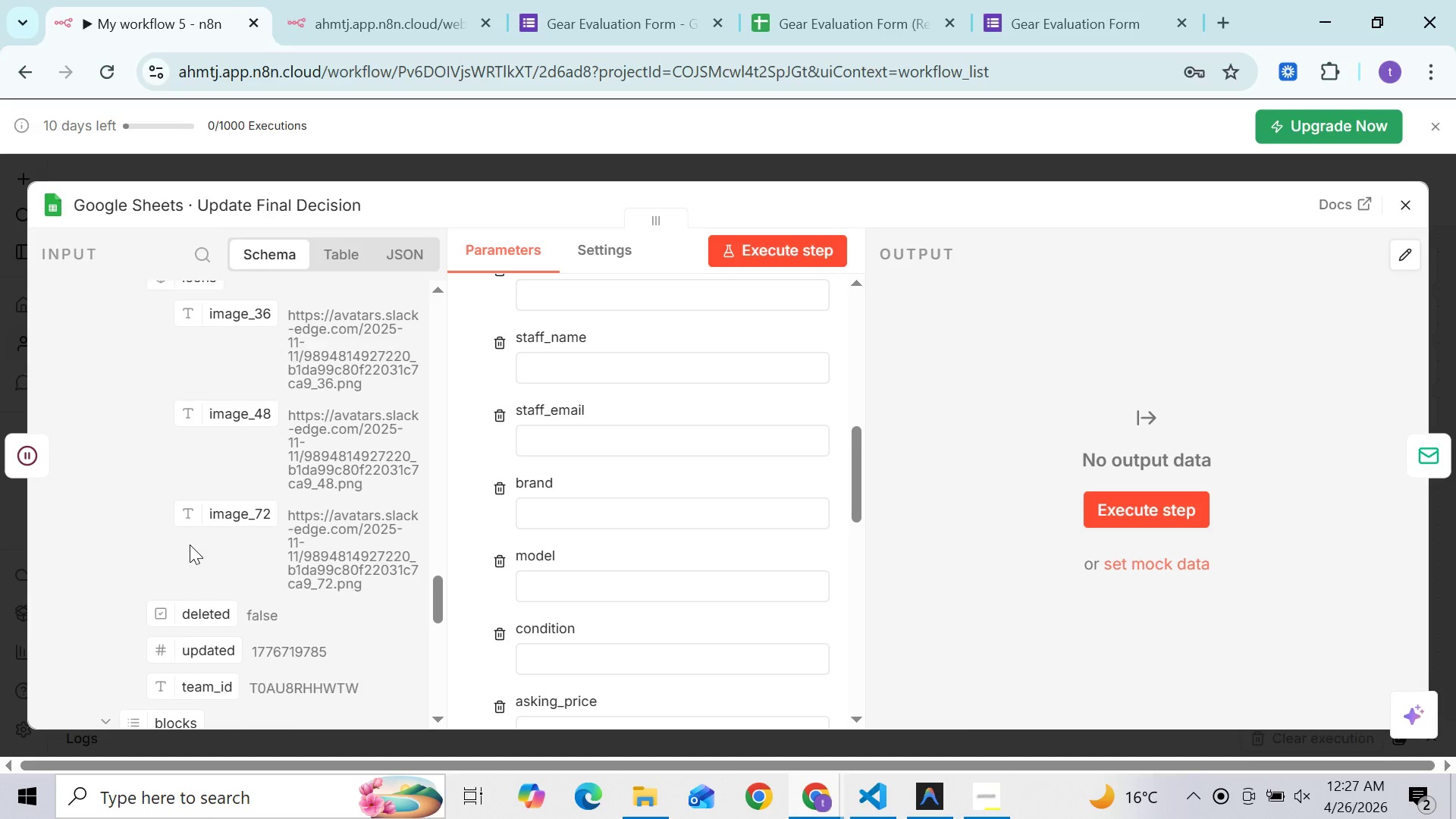 
wait(16.22)
 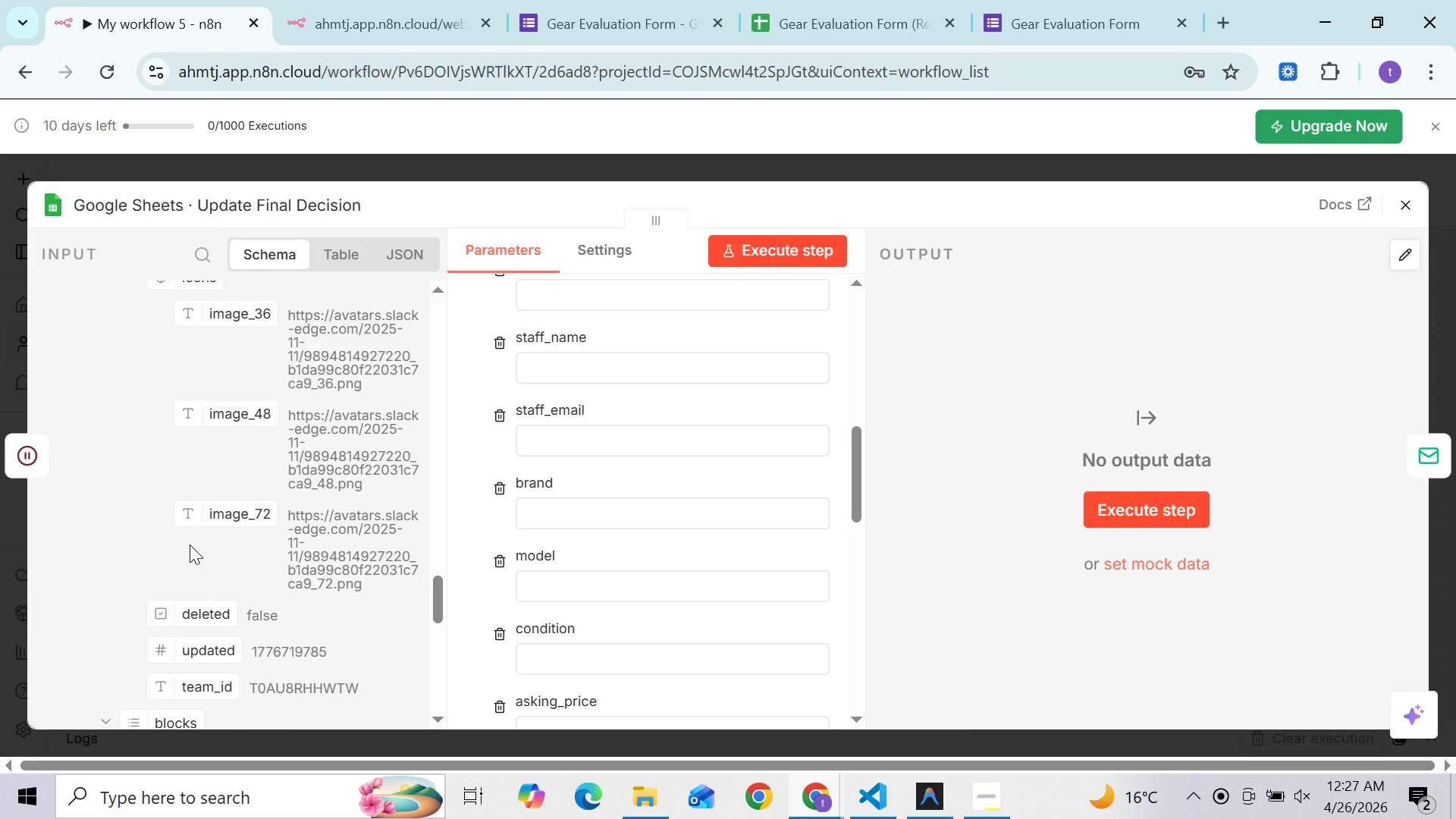 
left_click([56, 615])
 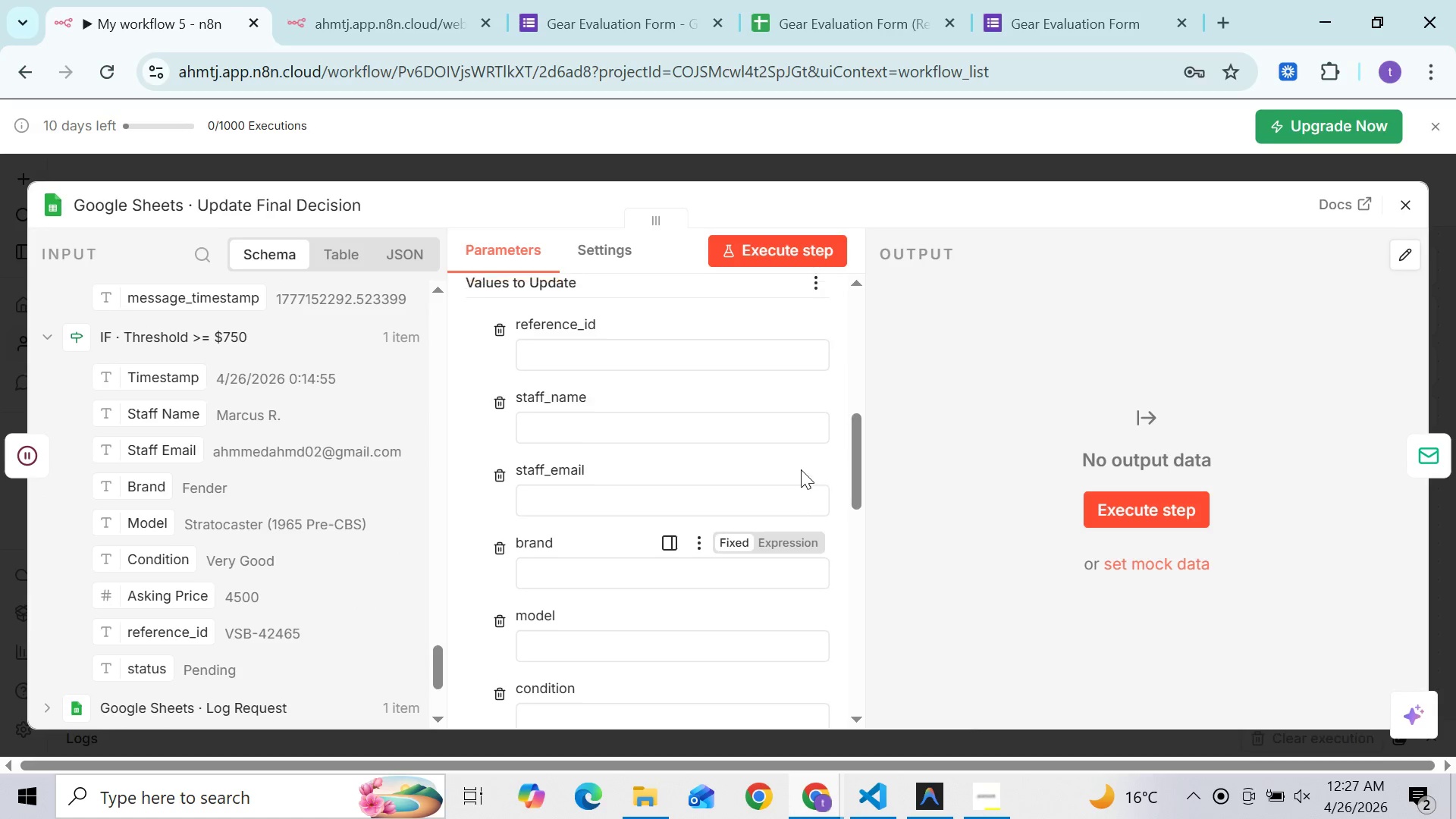 
wait(6.64)
 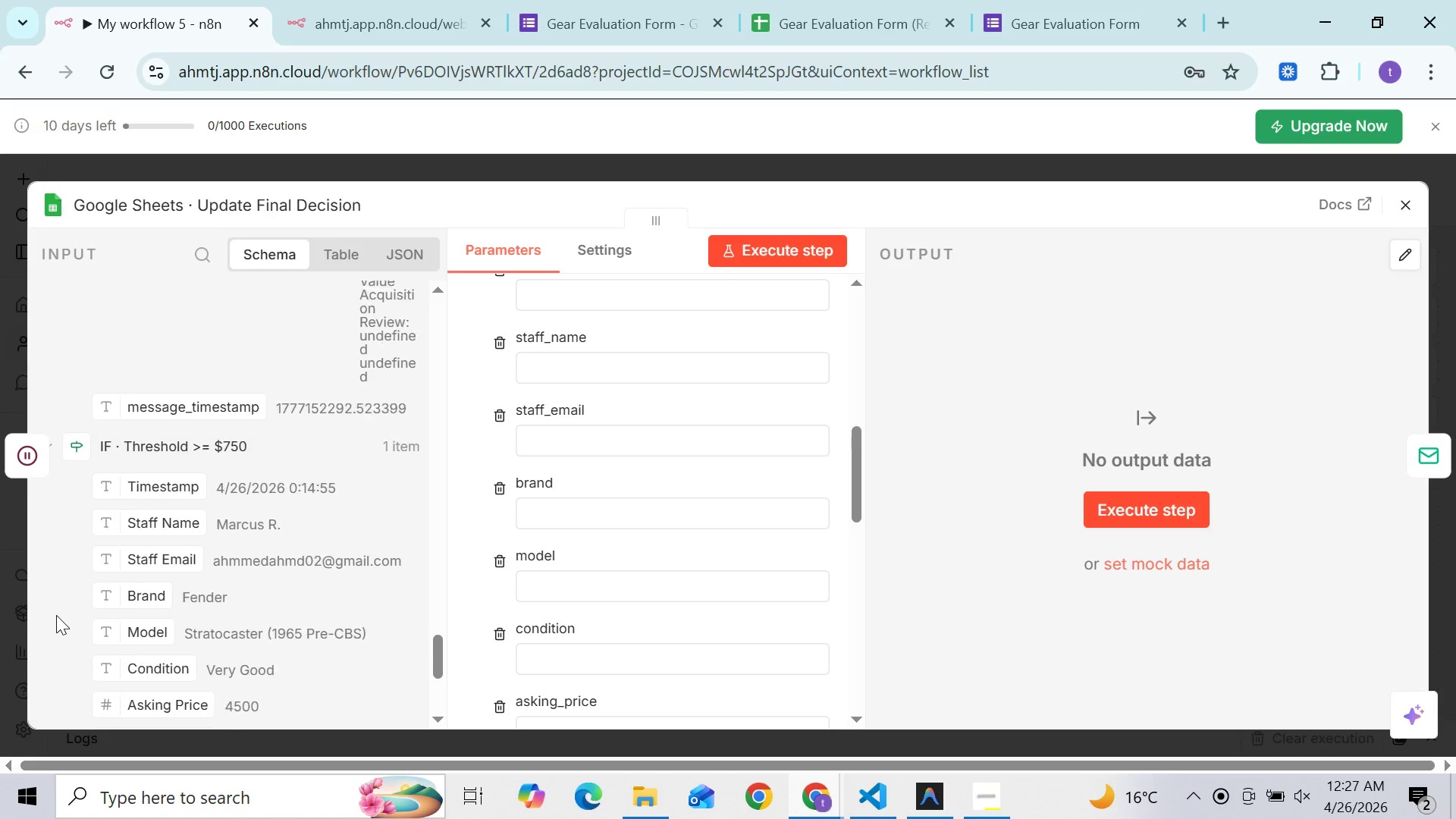 
left_click_drag(start_coordinate=[162, 642], to_coordinate=[648, 381])
 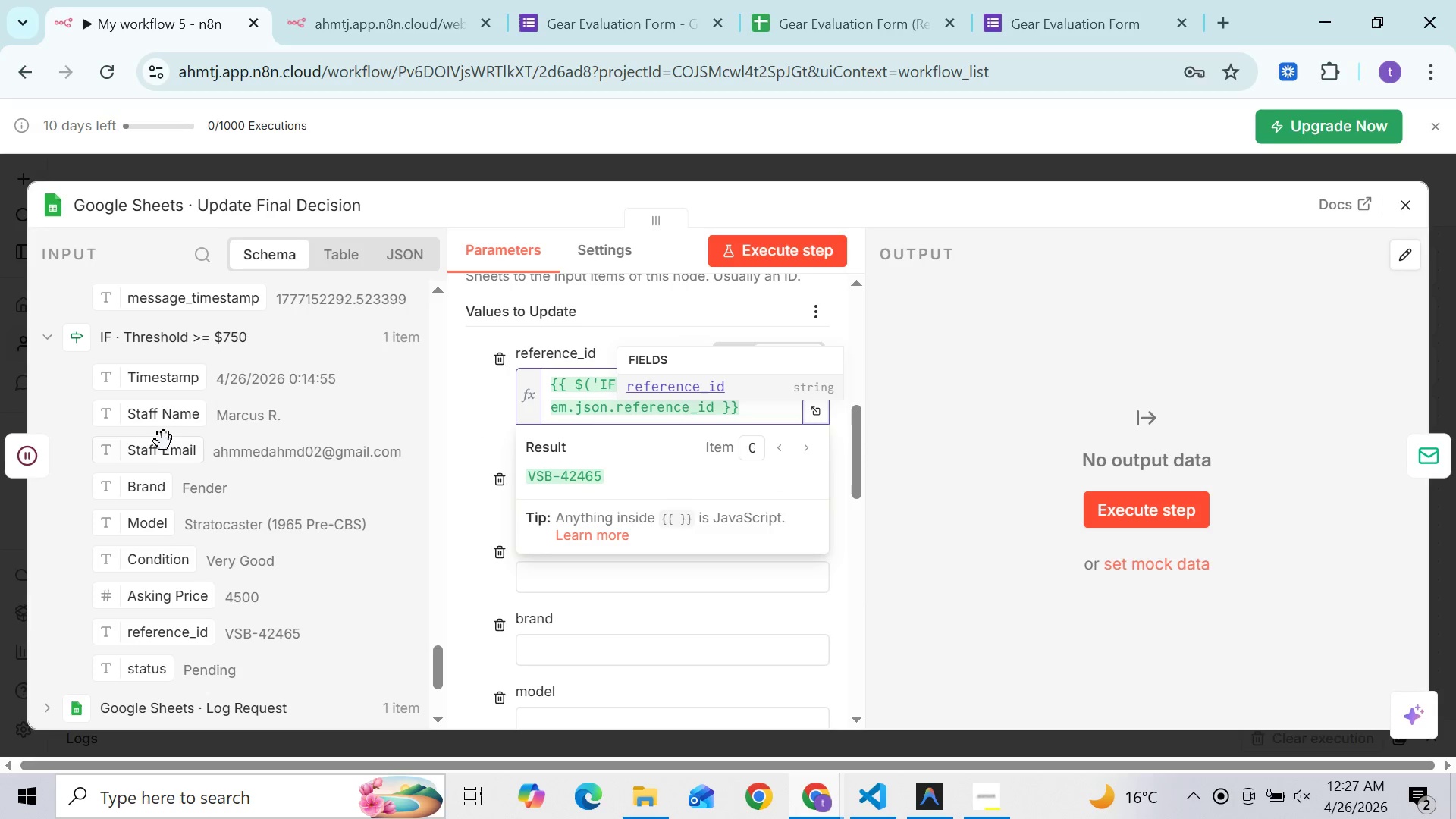 
left_click_drag(start_coordinate=[172, 420], to_coordinate=[645, 509])
 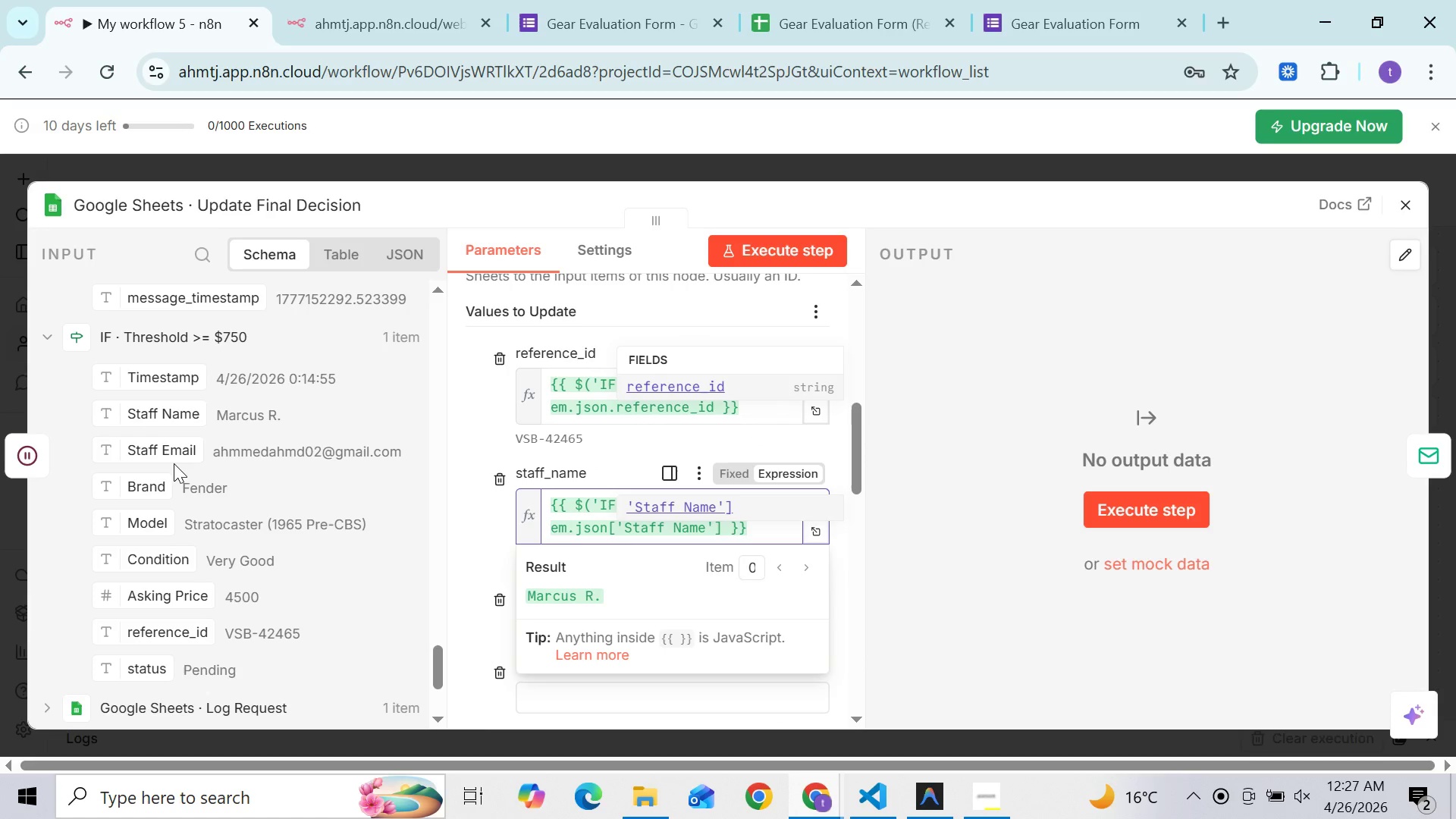 
left_click_drag(start_coordinate=[173, 454], to_coordinate=[615, 624])
 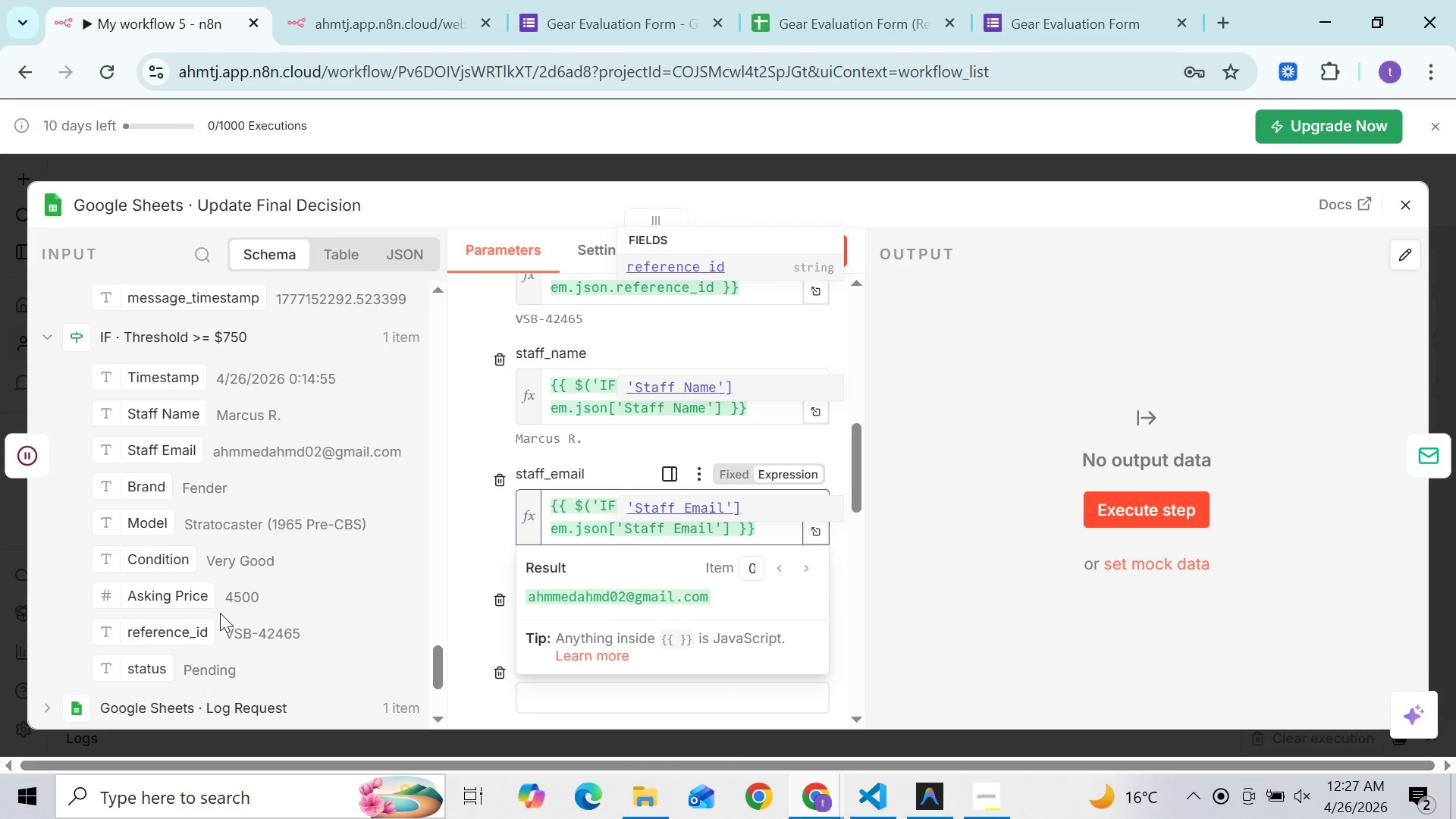 
left_click([465, 568])
 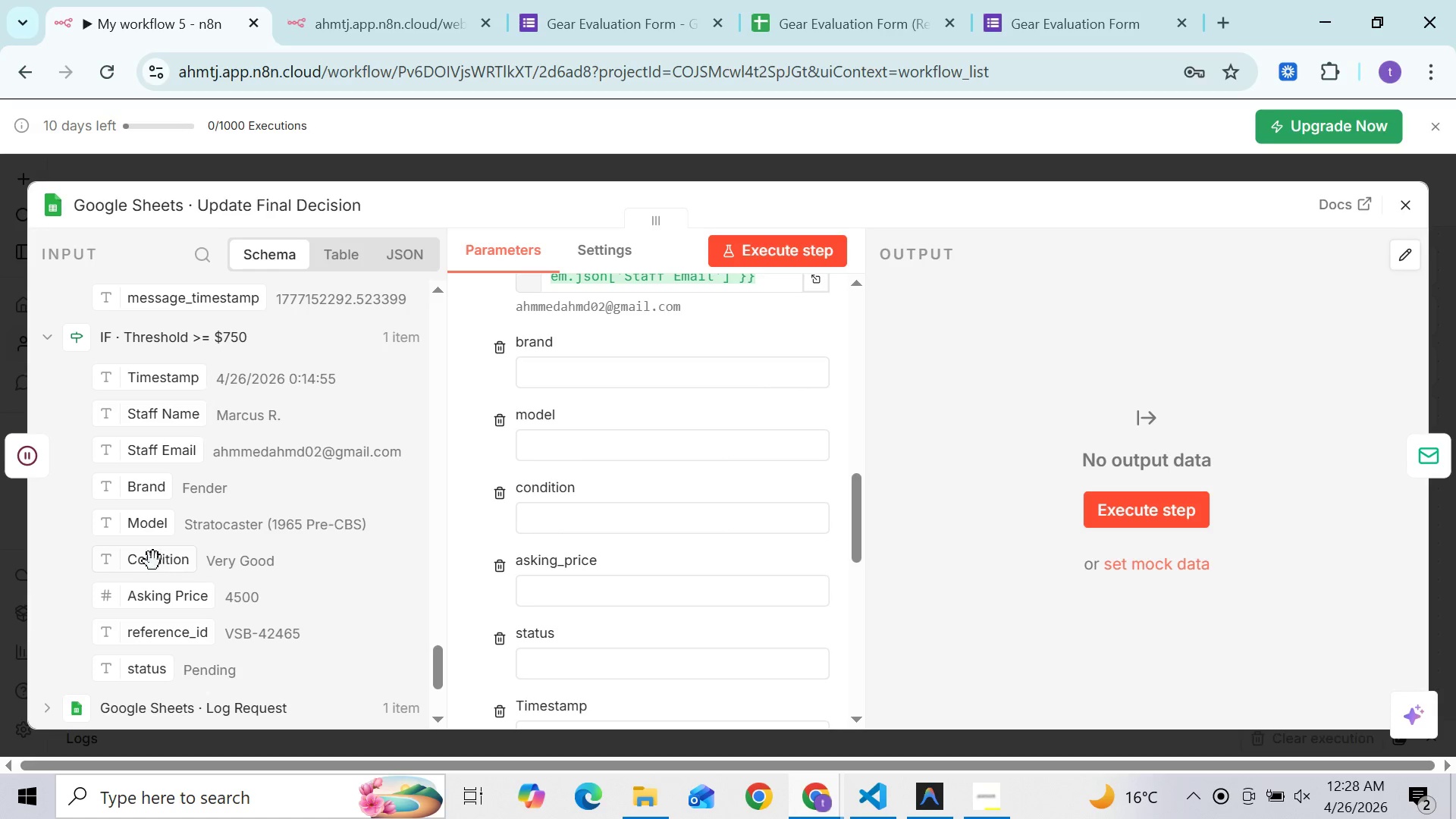 
left_click_drag(start_coordinate=[153, 491], to_coordinate=[573, 391])
 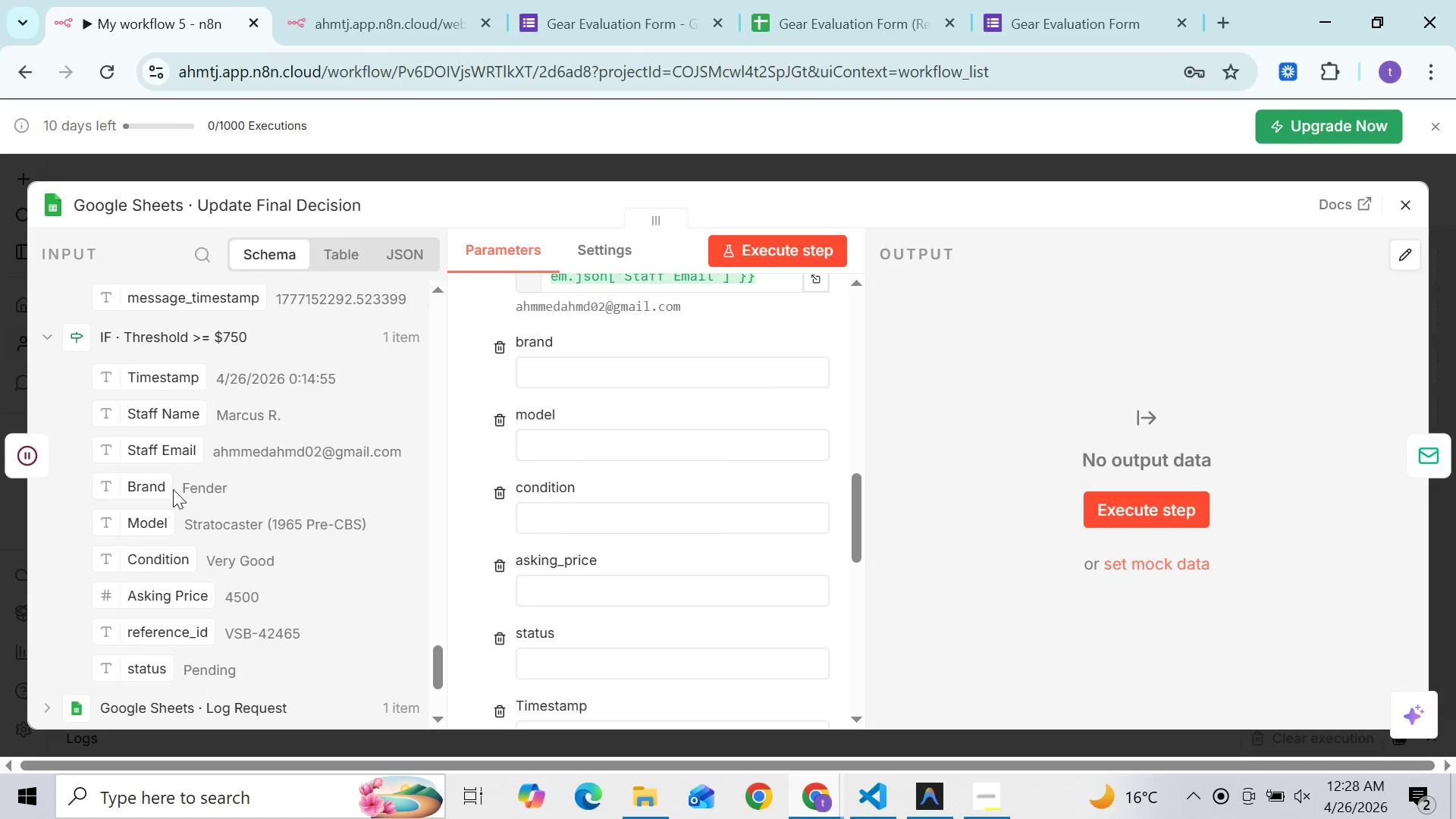 
left_click_drag(start_coordinate=[149, 489], to_coordinate=[577, 356])
 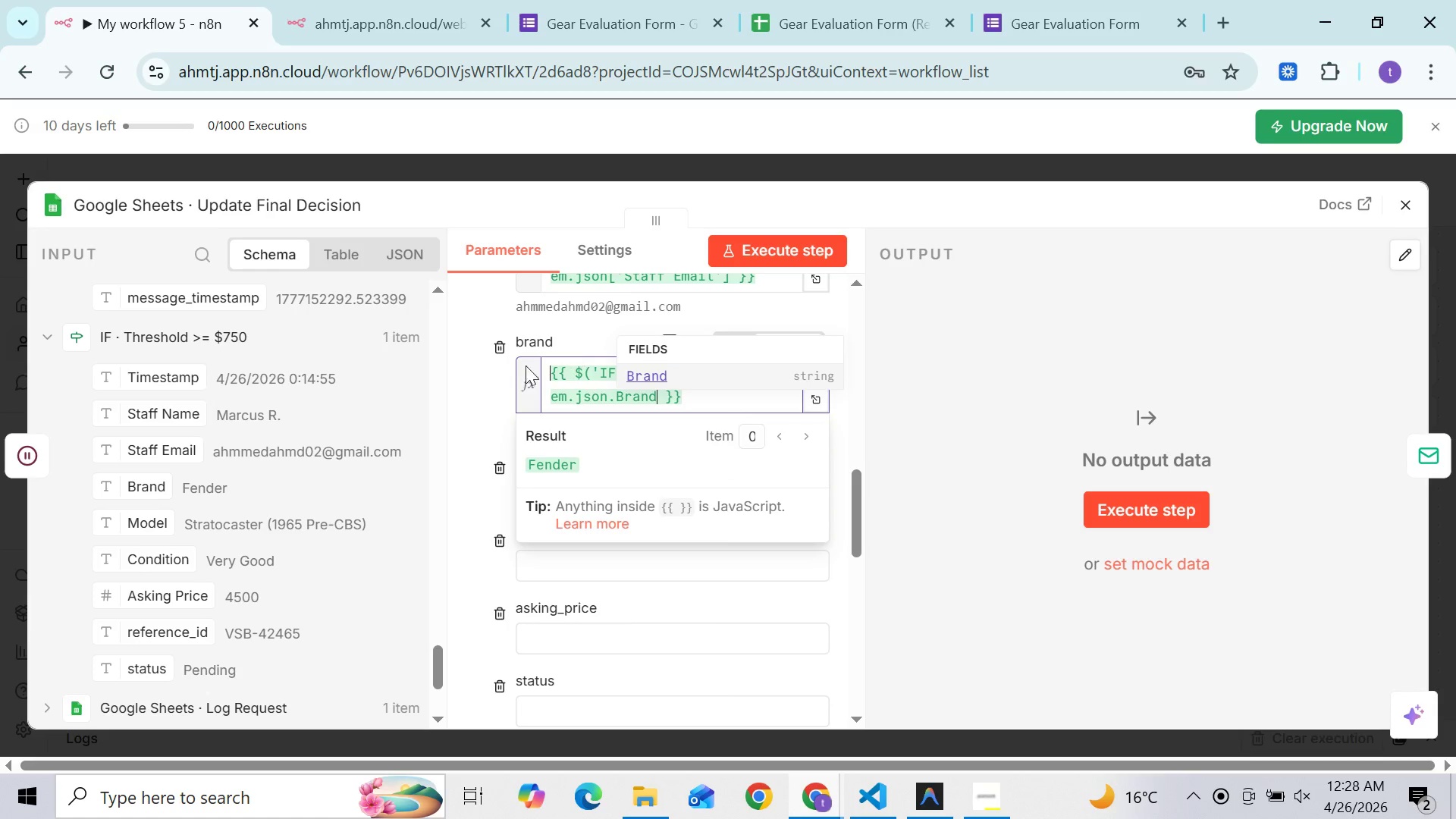 
left_click([456, 378])
 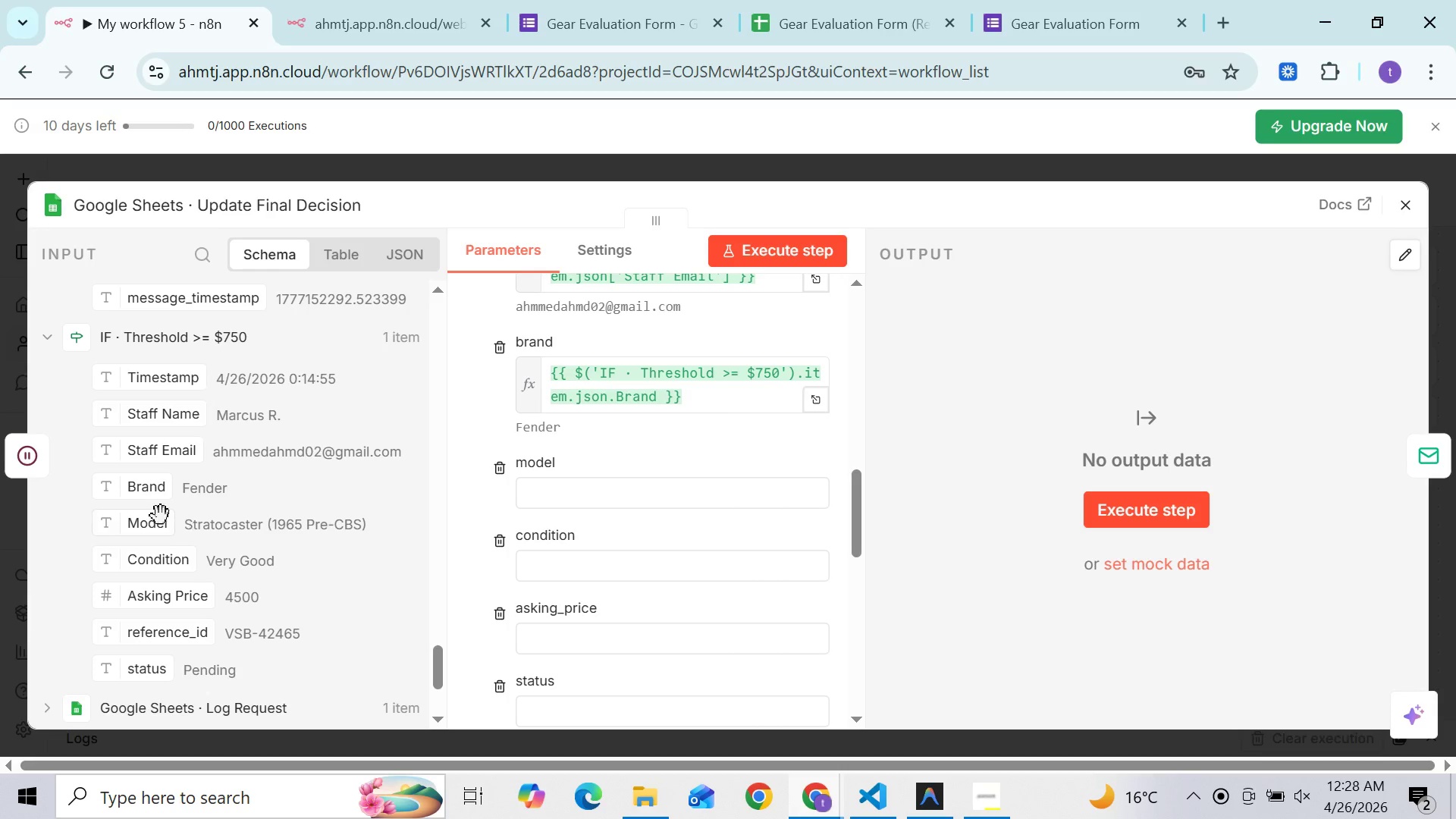 
left_click_drag(start_coordinate=[146, 524], to_coordinate=[545, 488])
 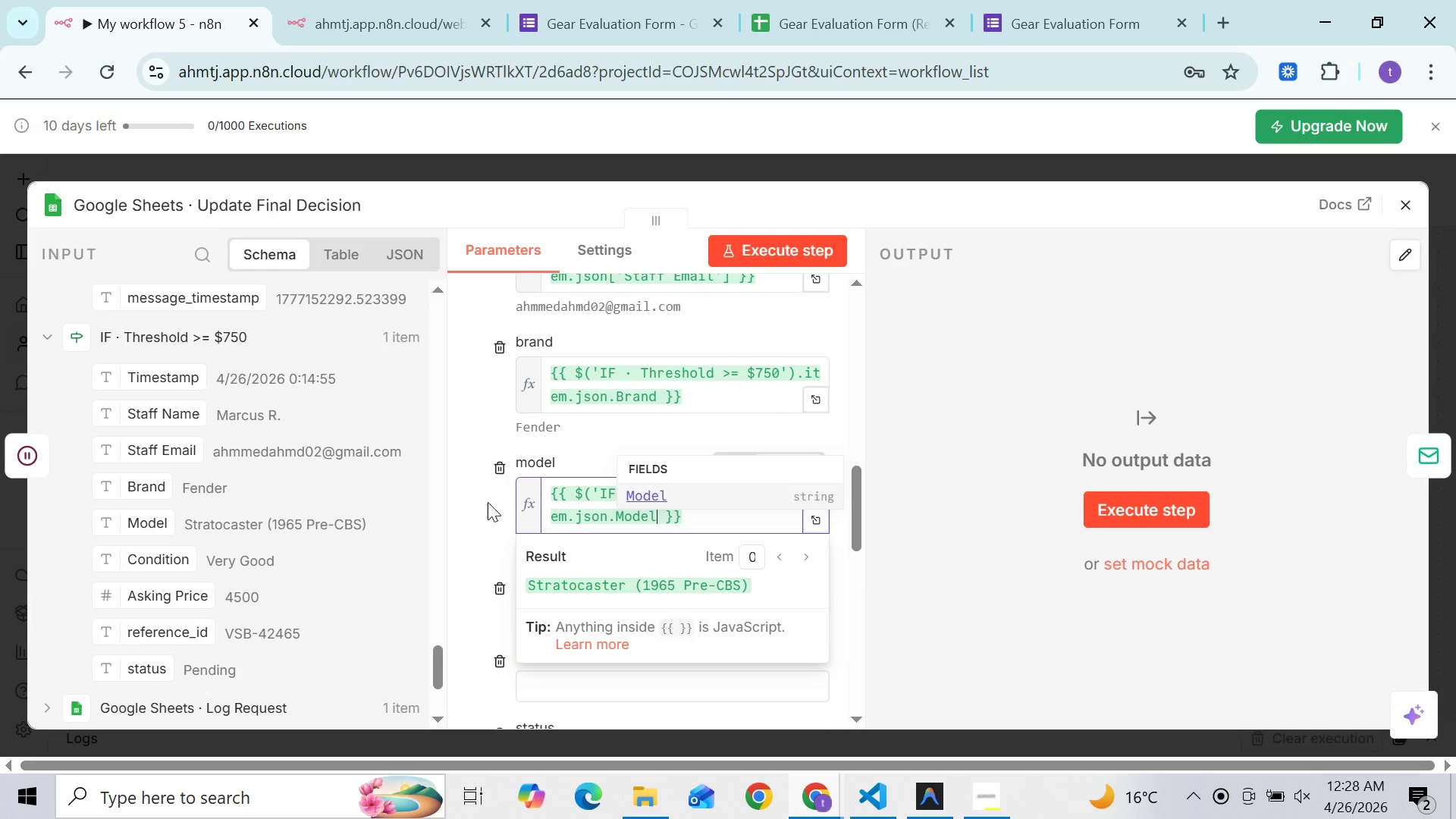 
left_click([484, 504])
 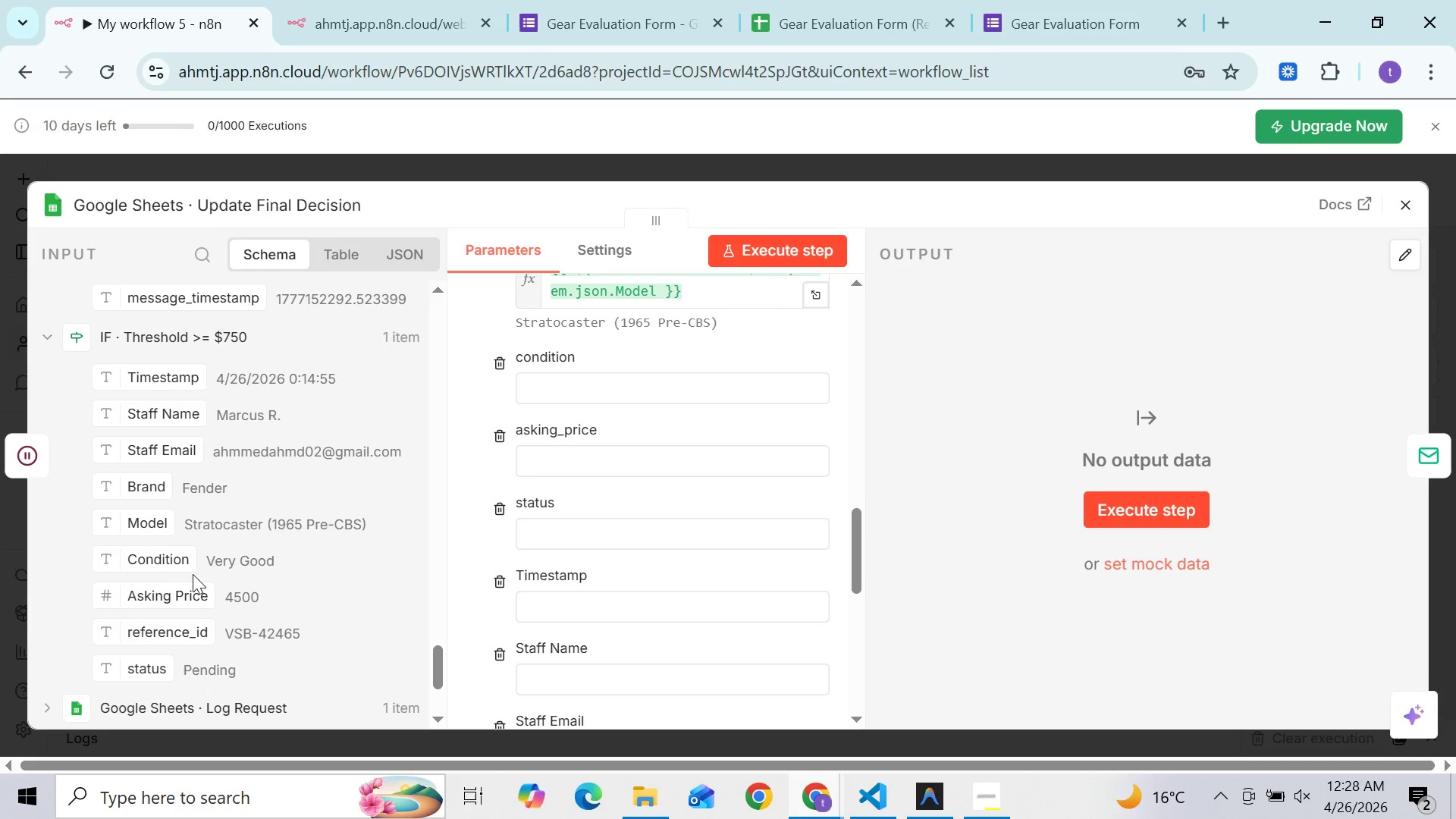 
left_click_drag(start_coordinate=[165, 561], to_coordinate=[583, 399])
 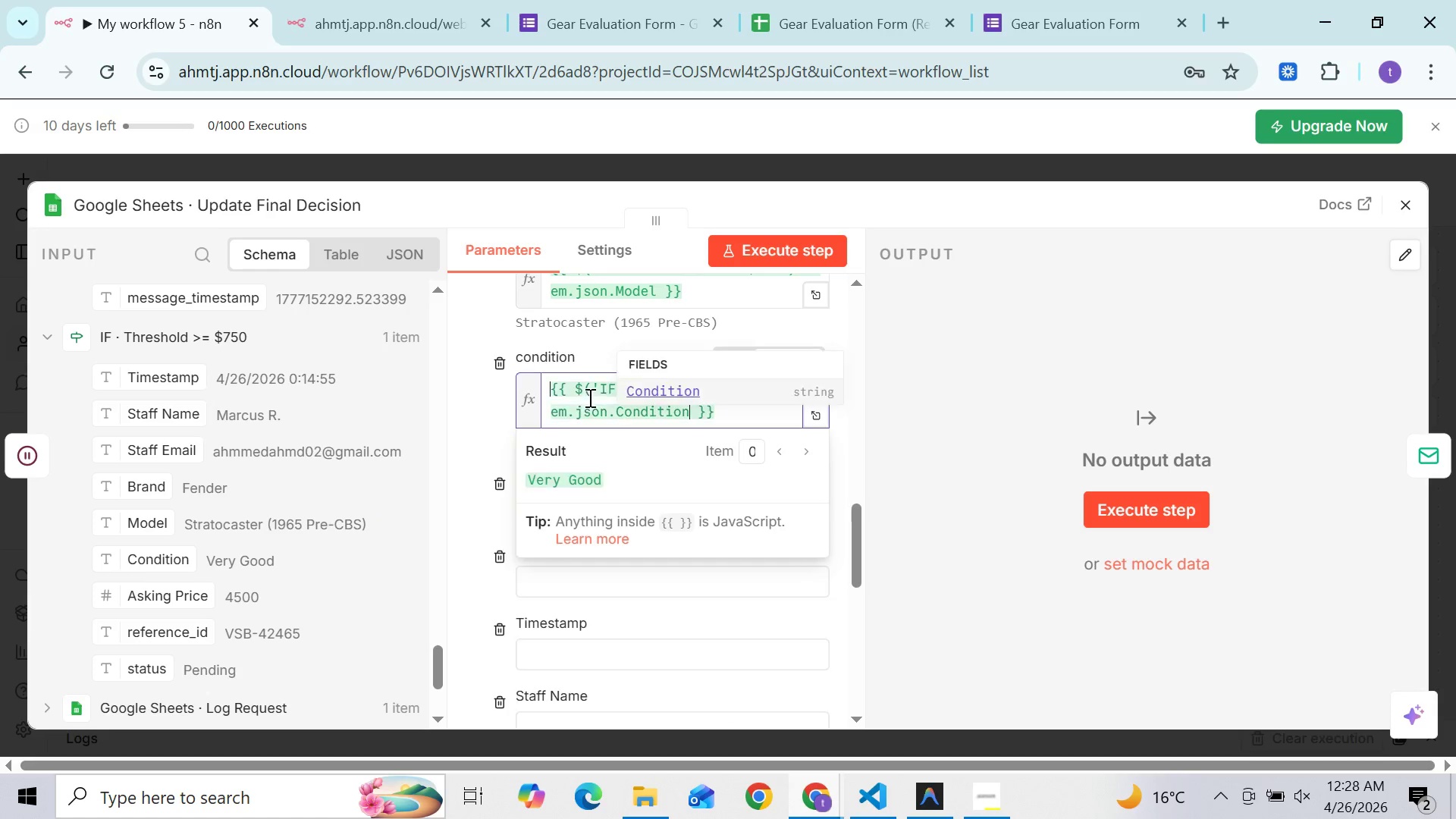 
left_click([456, 408])
 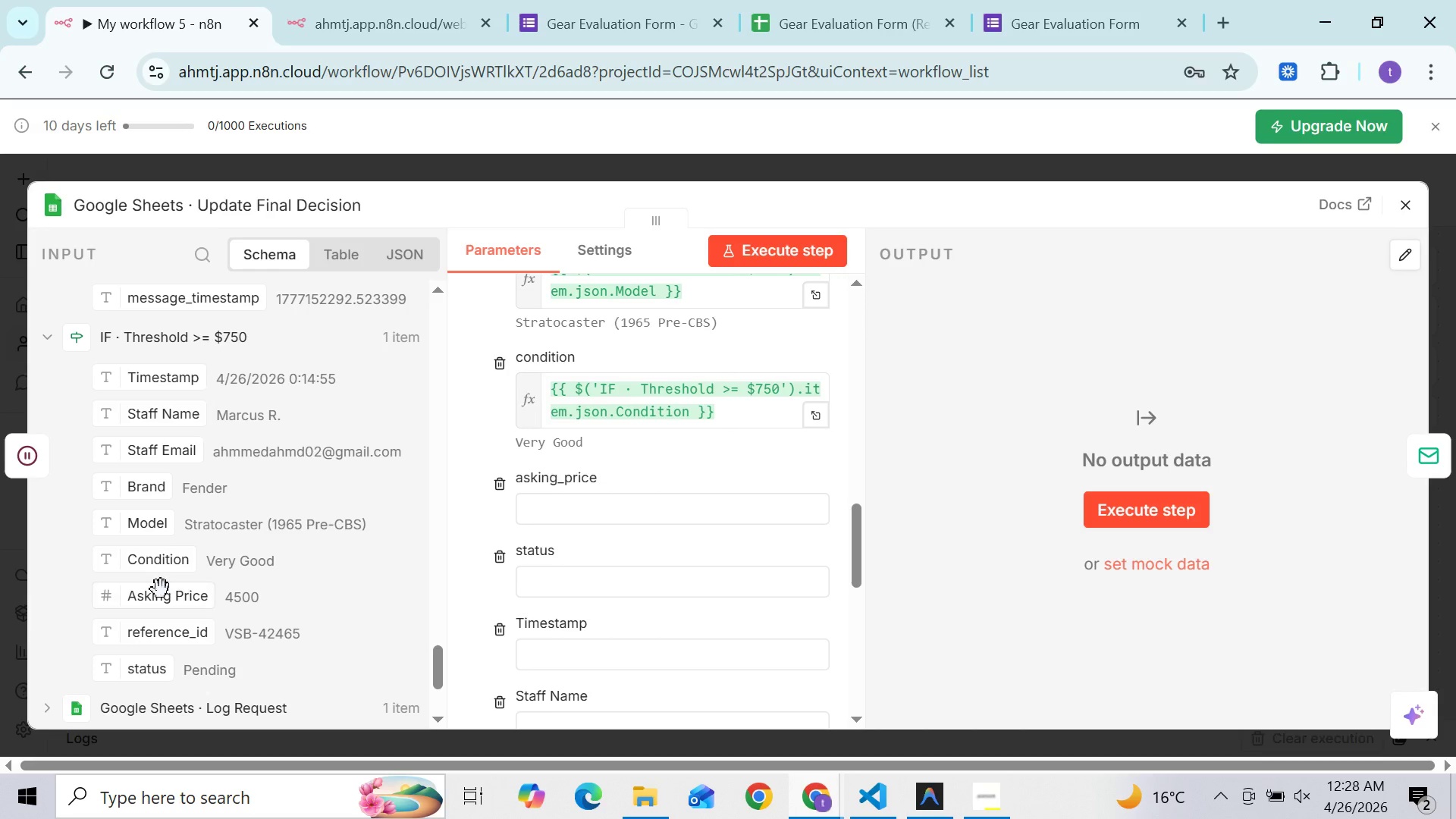 
left_click_drag(start_coordinate=[150, 606], to_coordinate=[584, 521])
 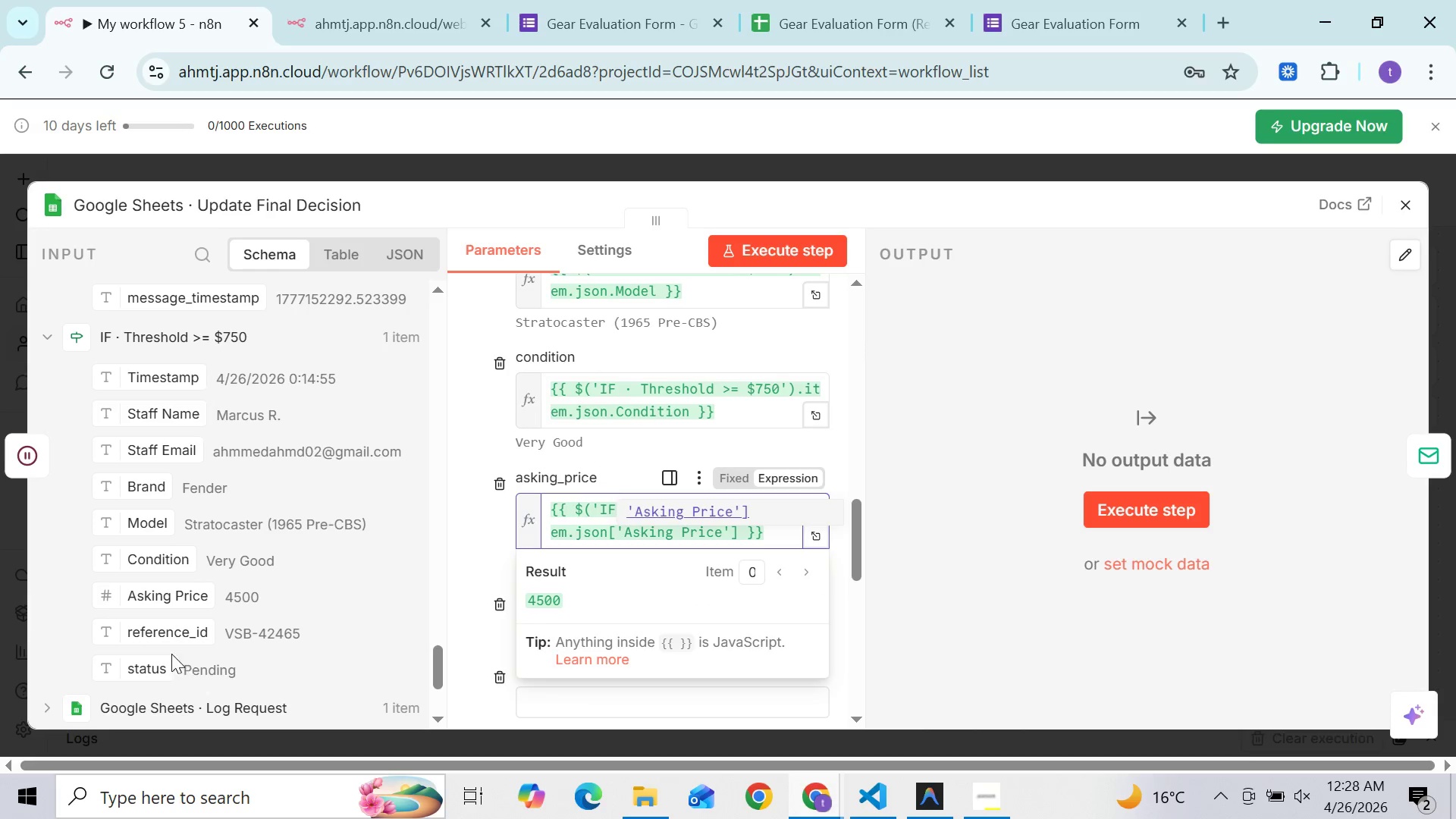 
left_click_drag(start_coordinate=[148, 667], to_coordinate=[560, 629])
 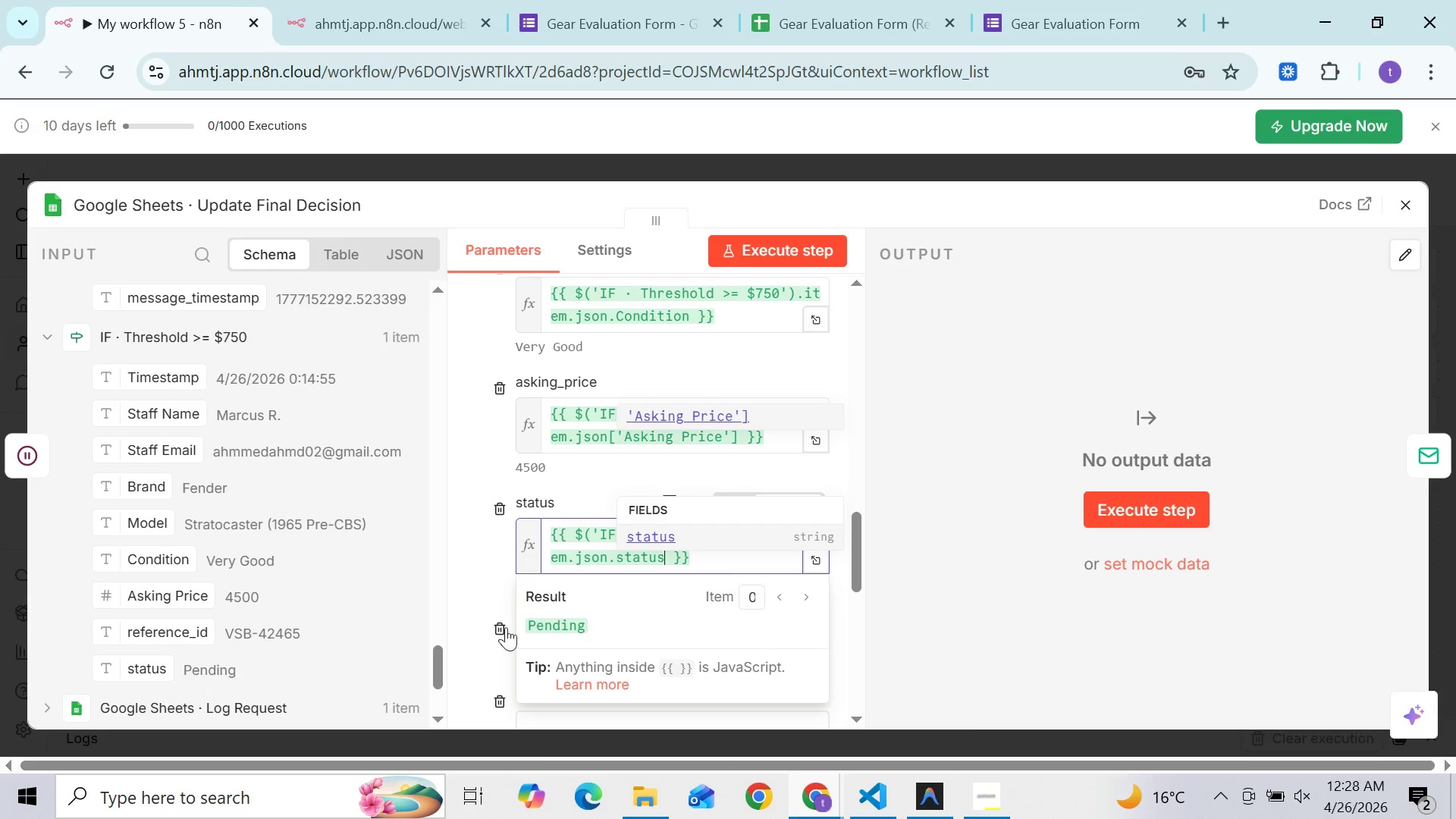 
left_click([458, 584])
 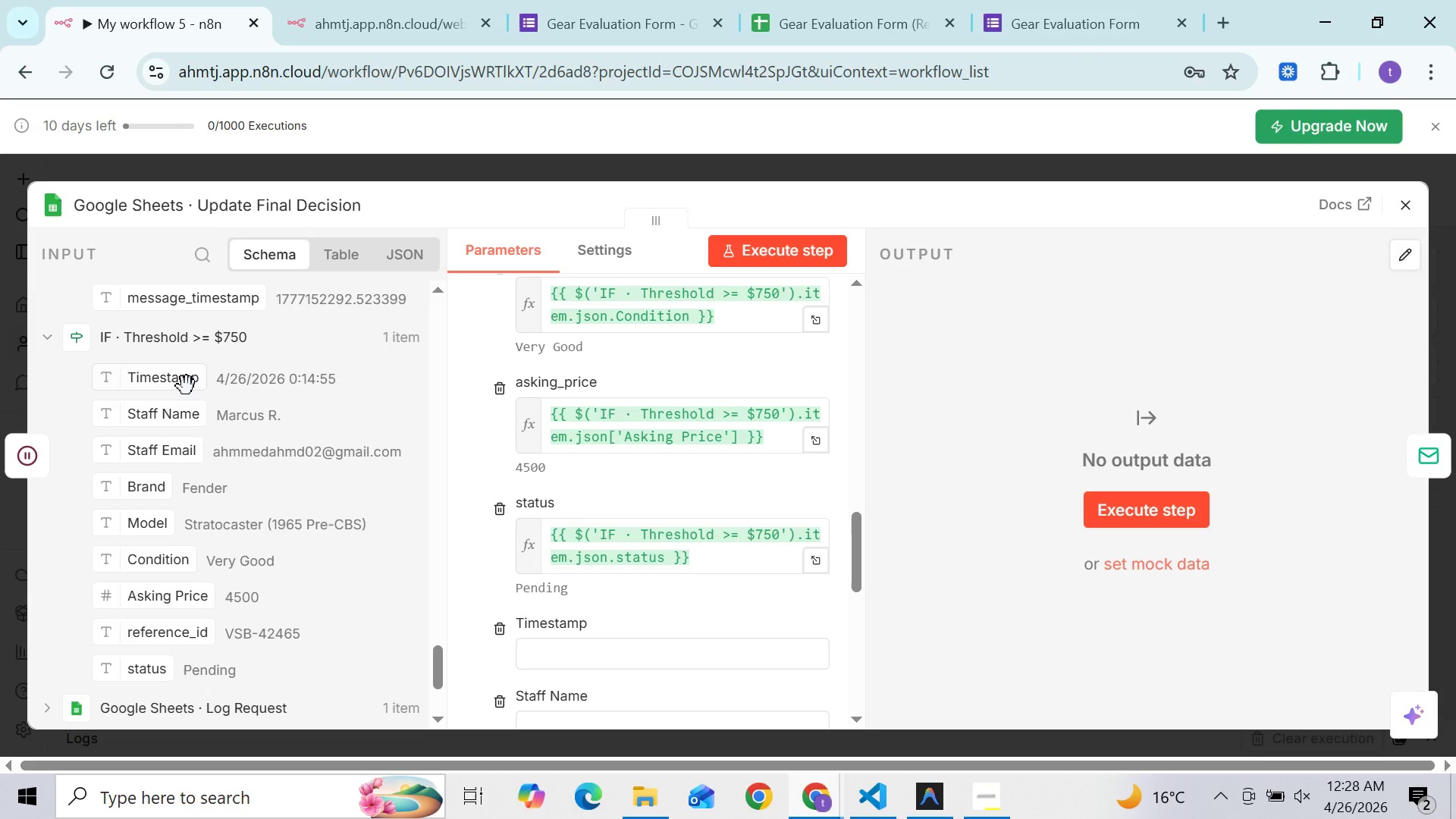 
left_click_drag(start_coordinate=[187, 379], to_coordinate=[598, 656])
 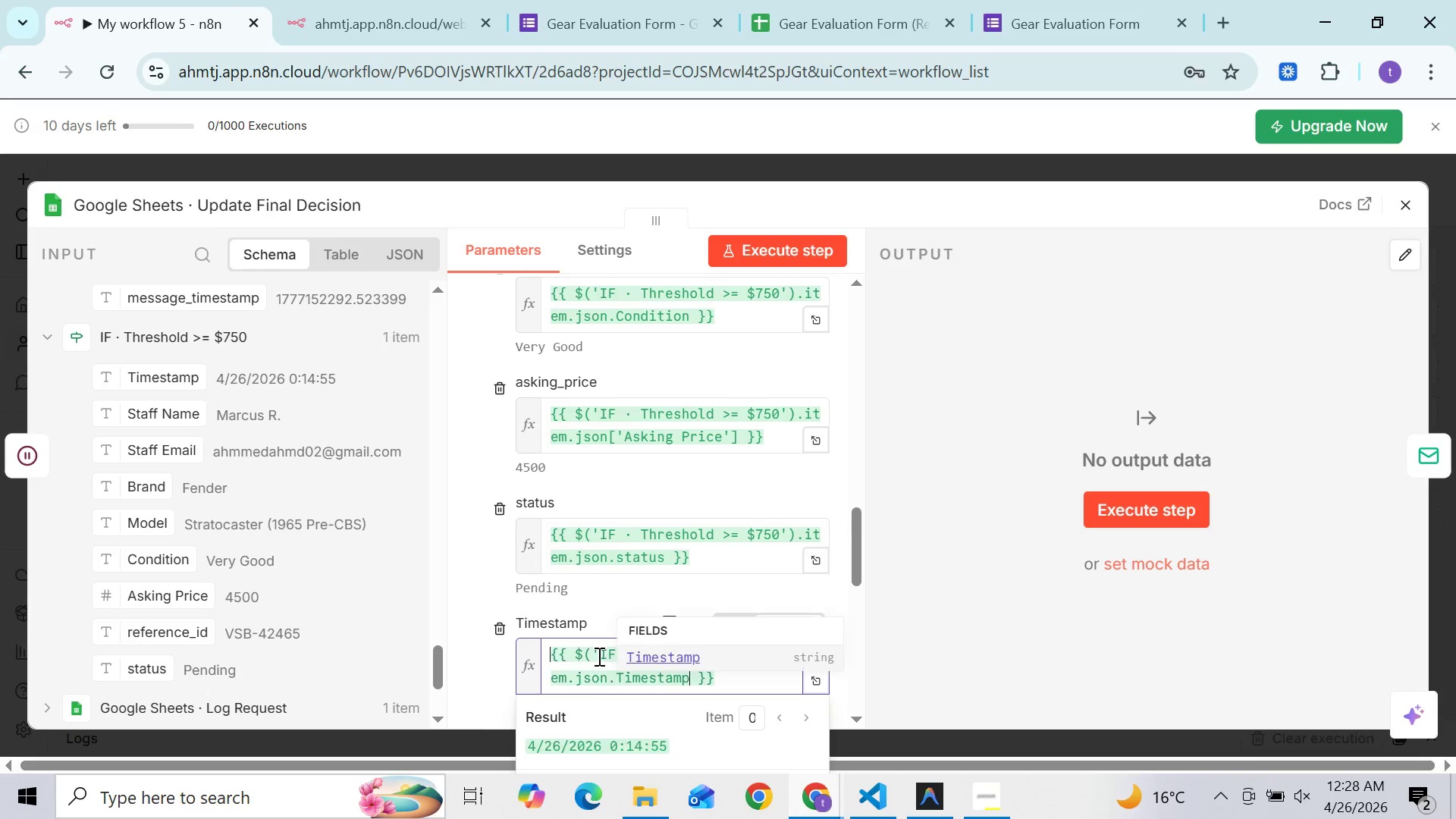 
left_click([598, 656])
 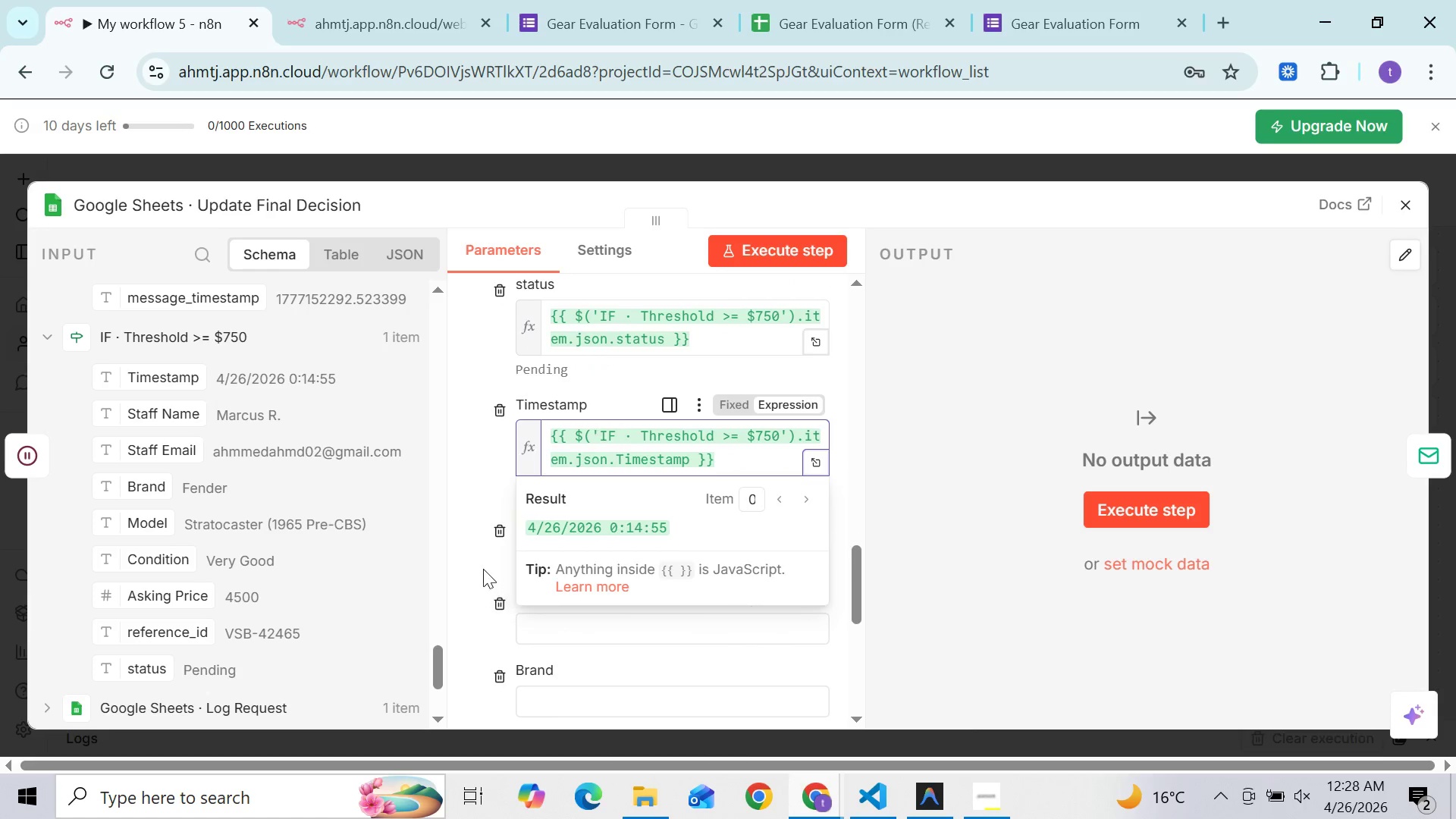 
left_click([477, 541])
 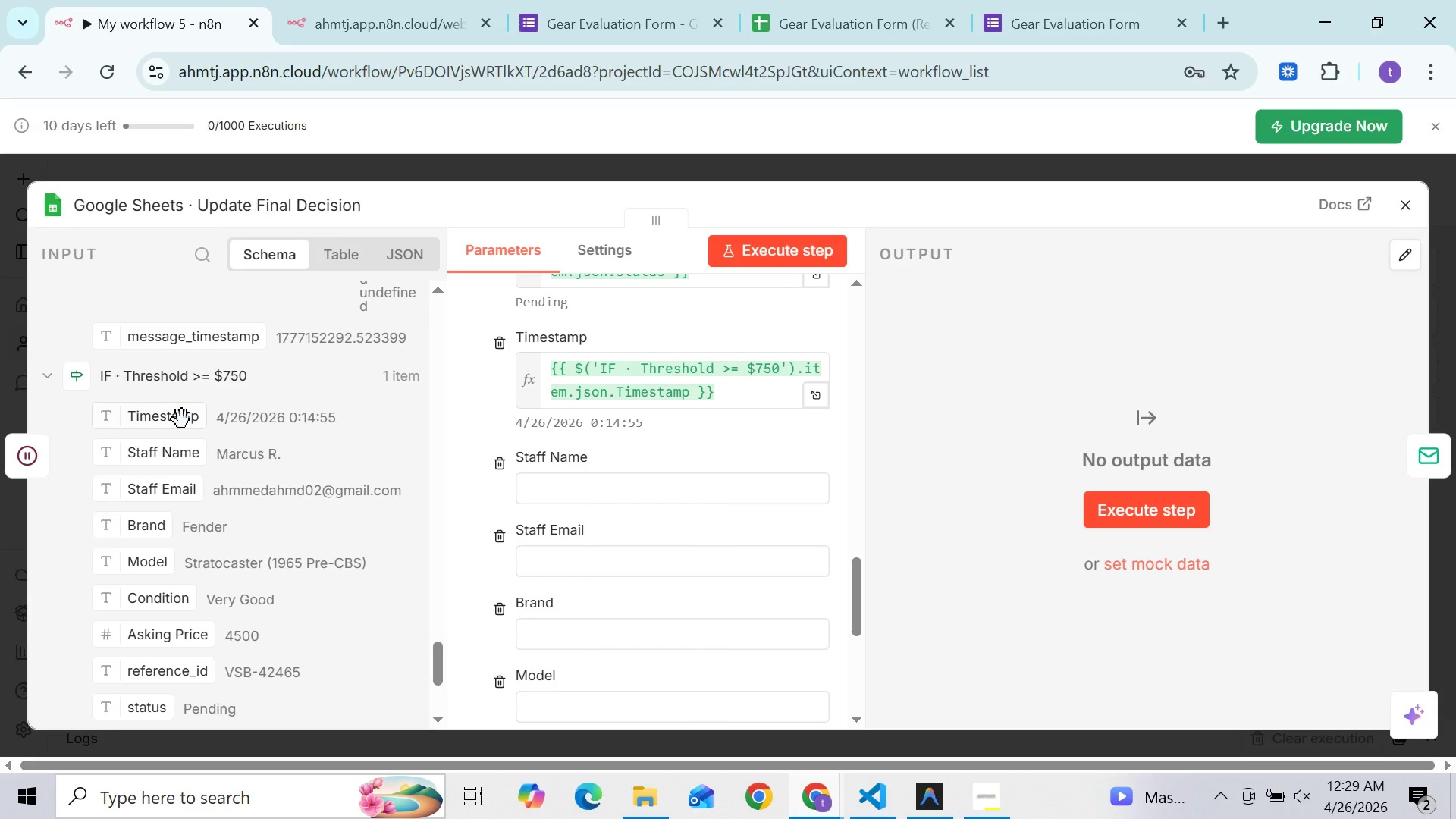 
wait(39.34)
 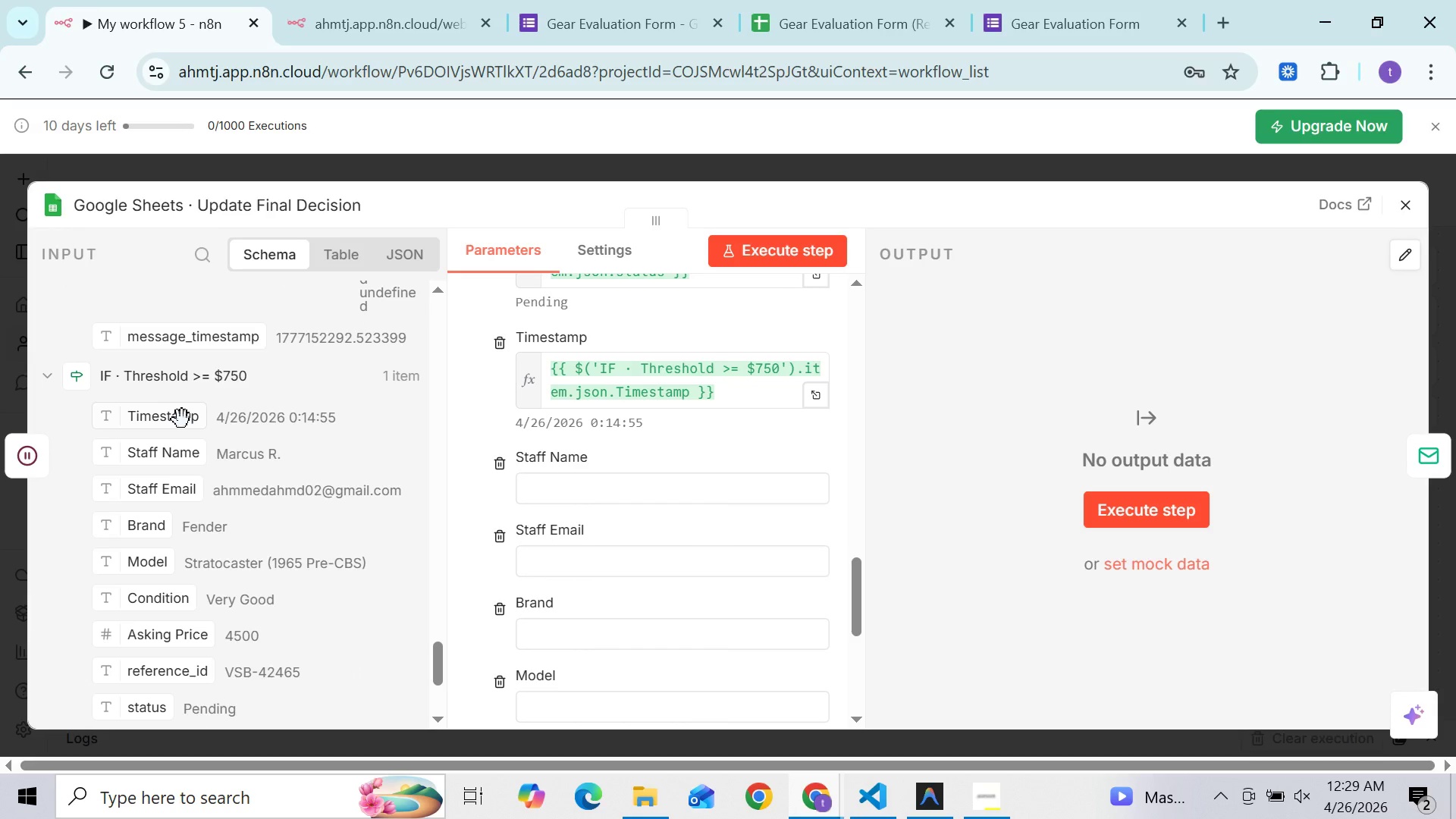 
left_click([378, 457])
 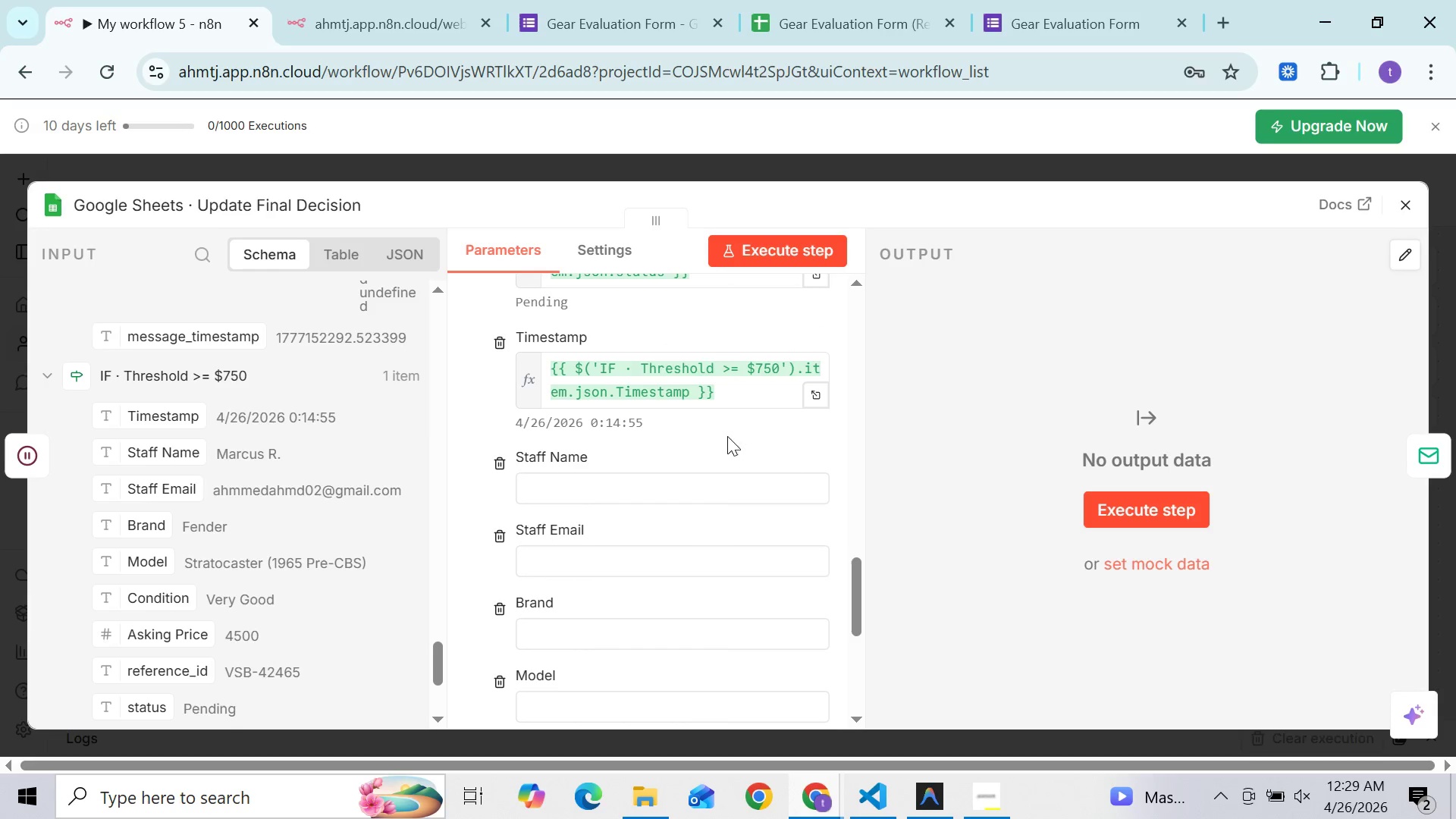 
mouse_move([726, 436])
 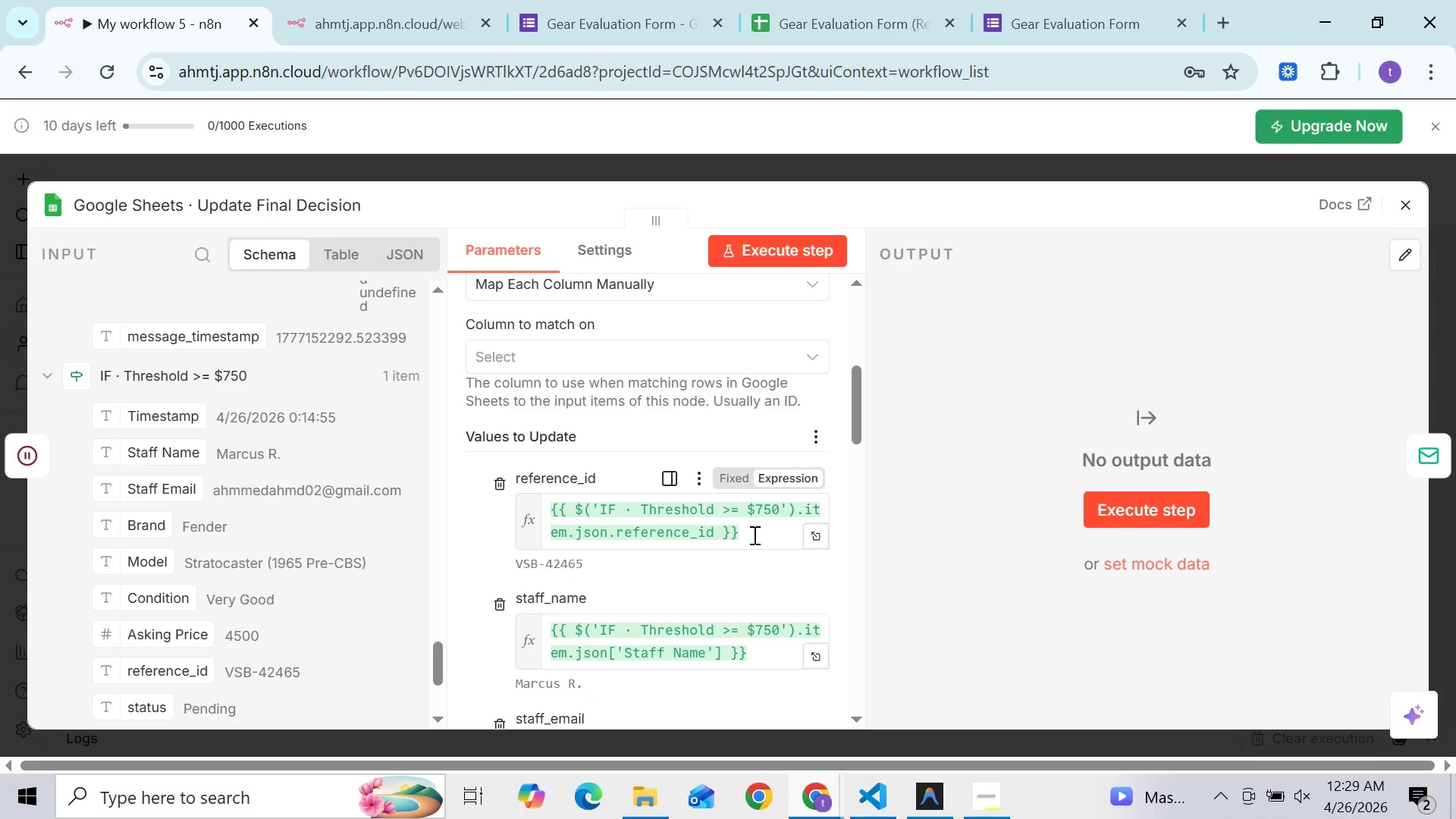 
left_click_drag(start_coordinate=[753, 535], to_coordinate=[540, 514])
 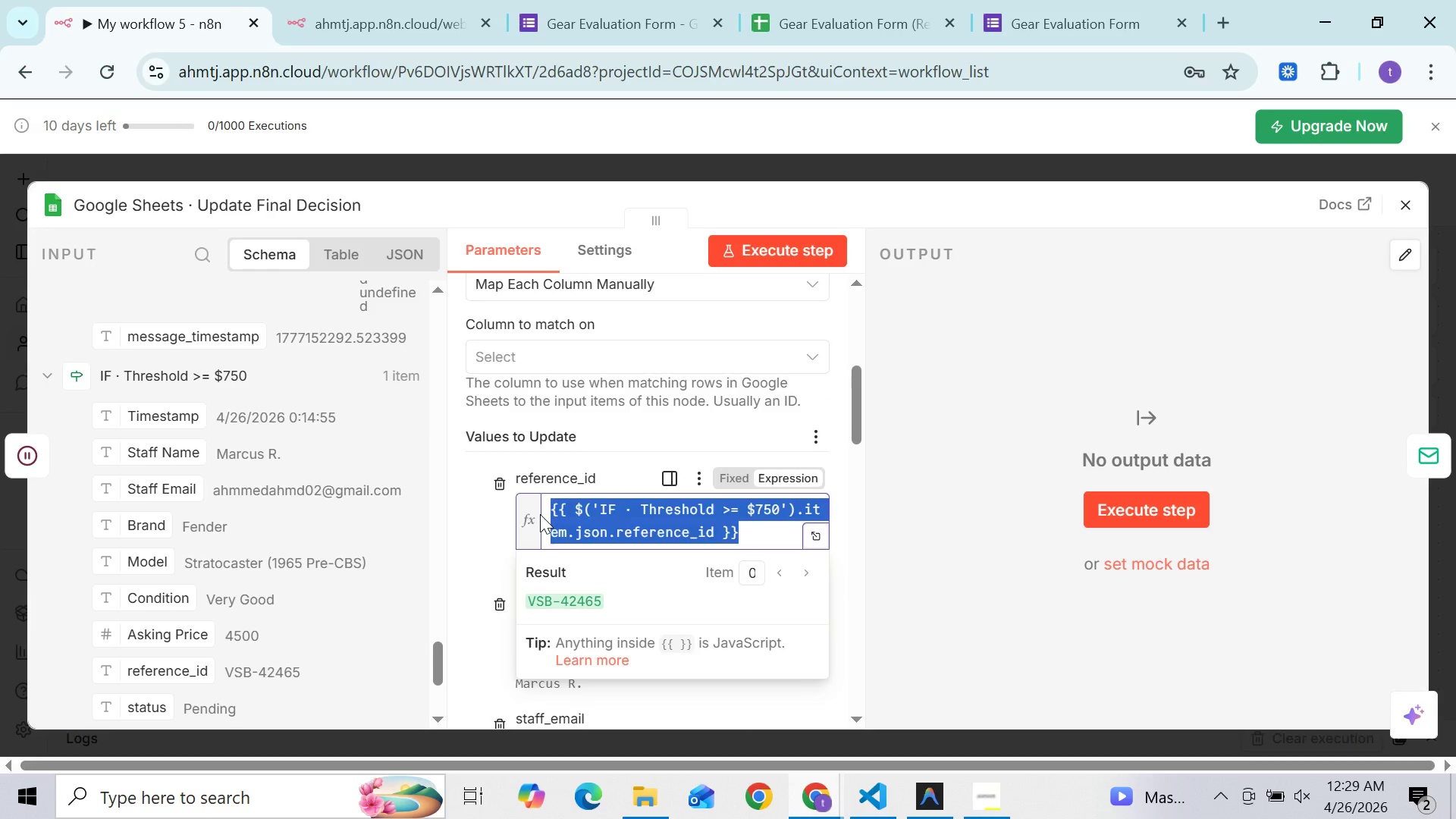 
key(Backspace)
 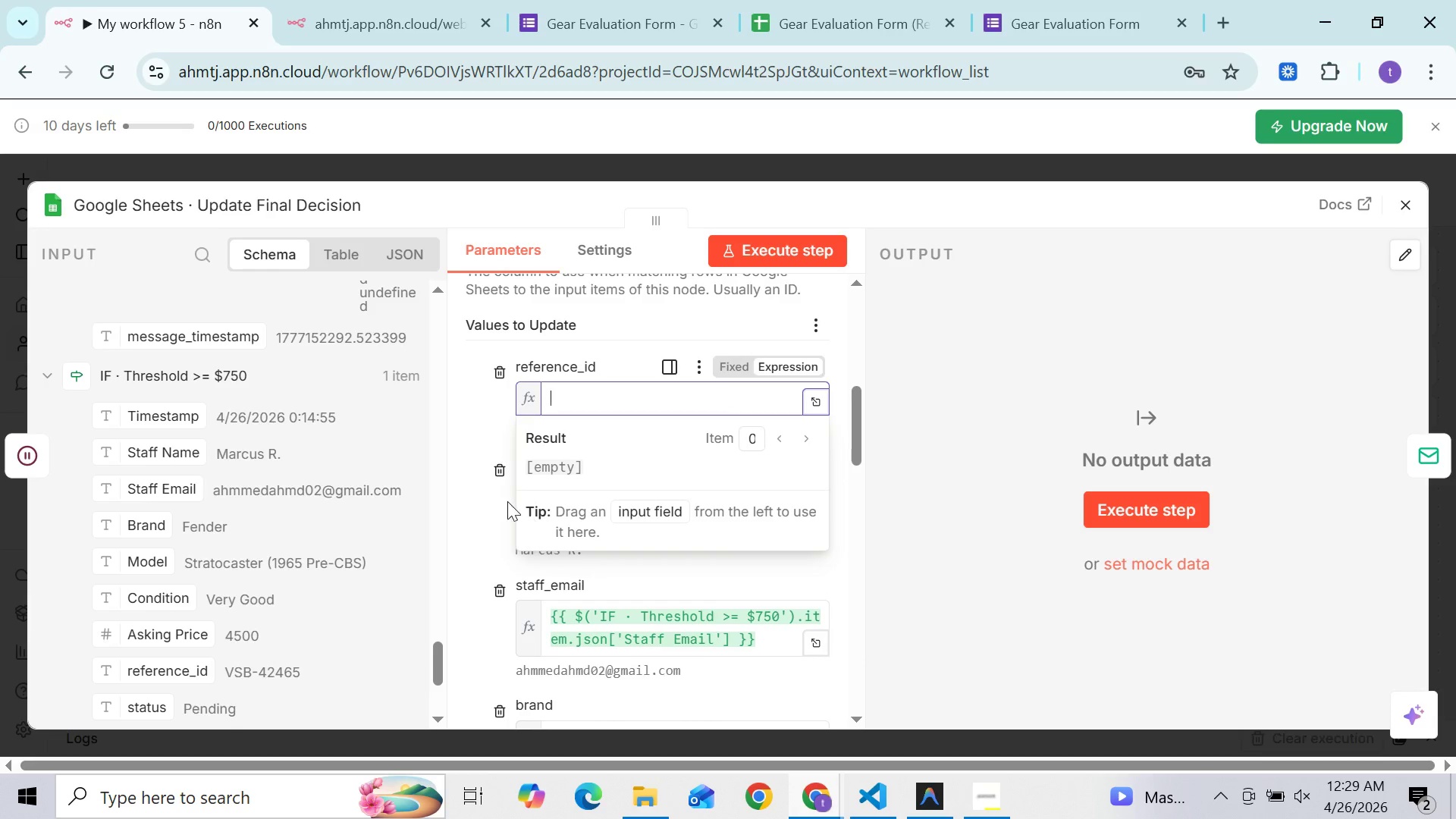 
left_click([504, 501])
 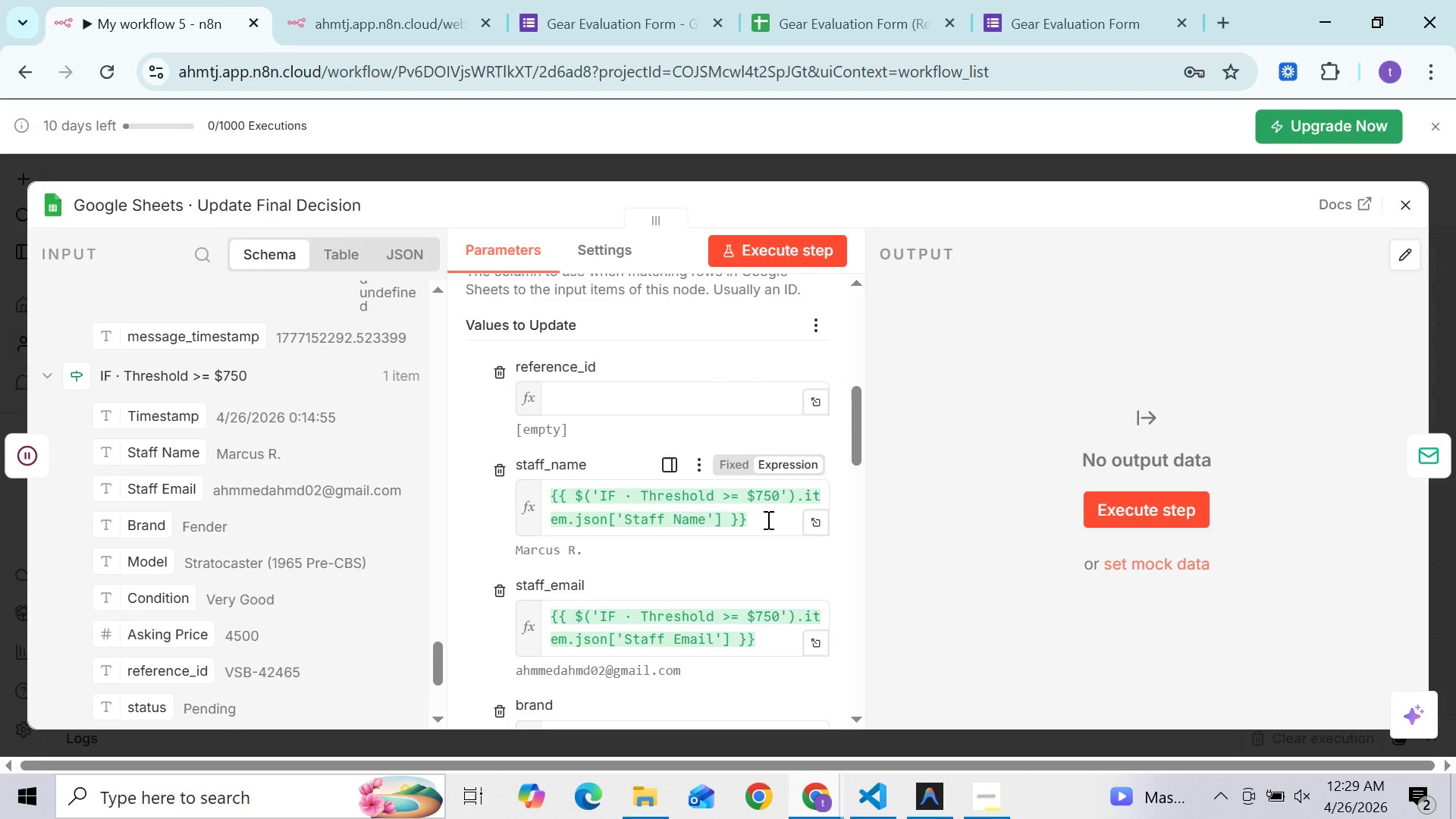 
left_click_drag(start_coordinate=[767, 519], to_coordinate=[544, 501])
 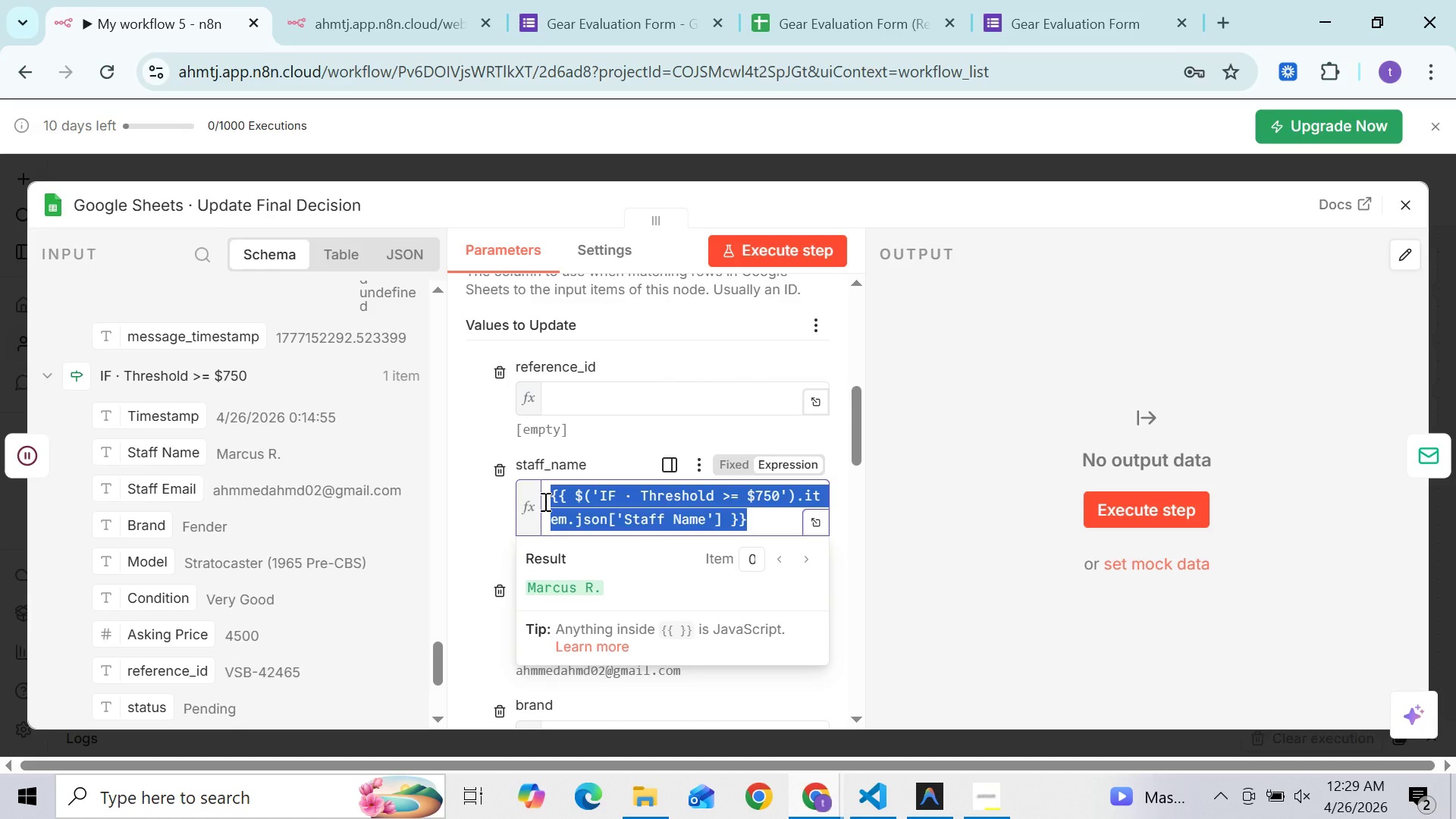 
key(Backspace)
 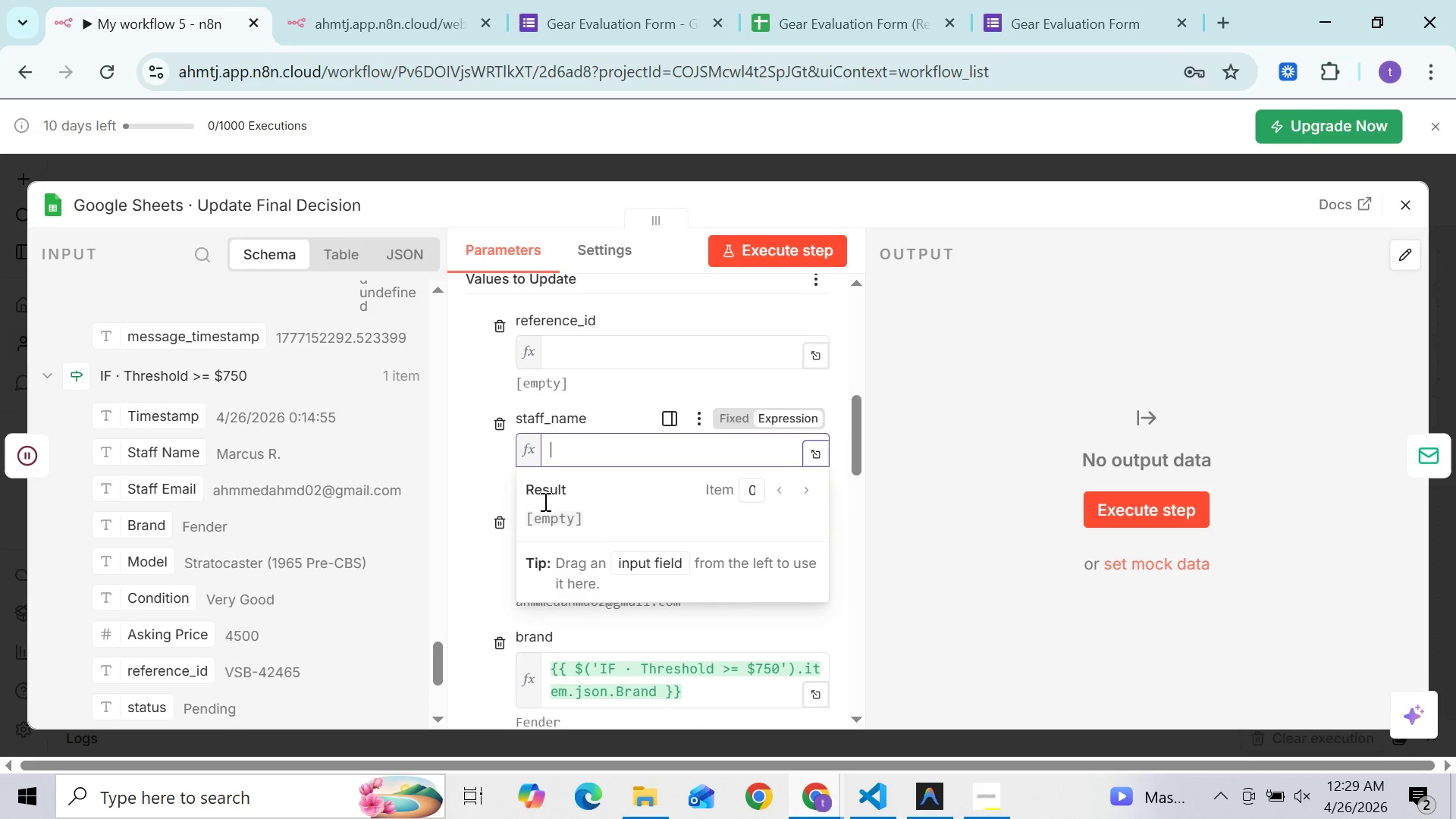 
left_click([474, 483])
 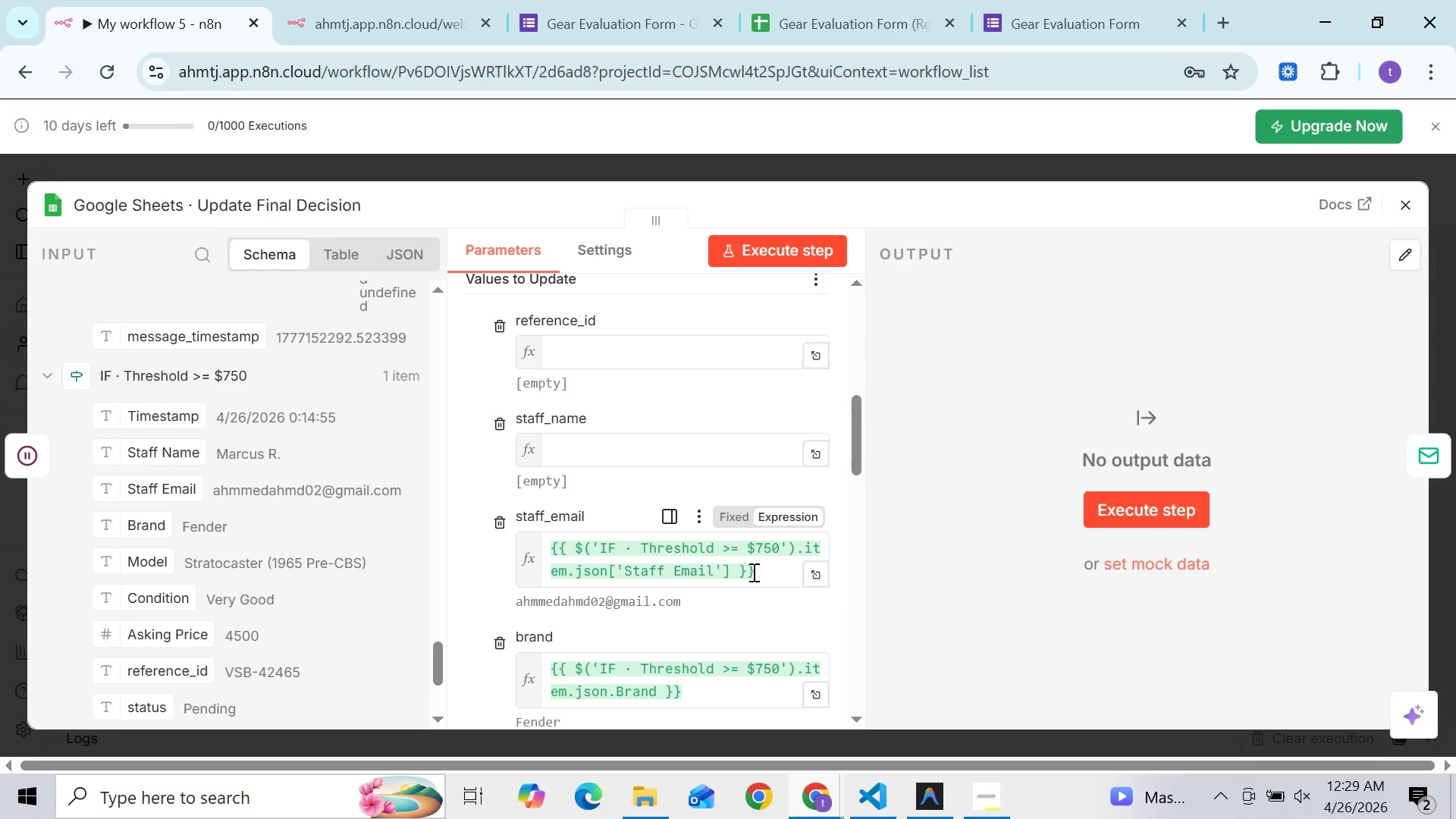 
left_click_drag(start_coordinate=[777, 565], to_coordinate=[548, 547])
 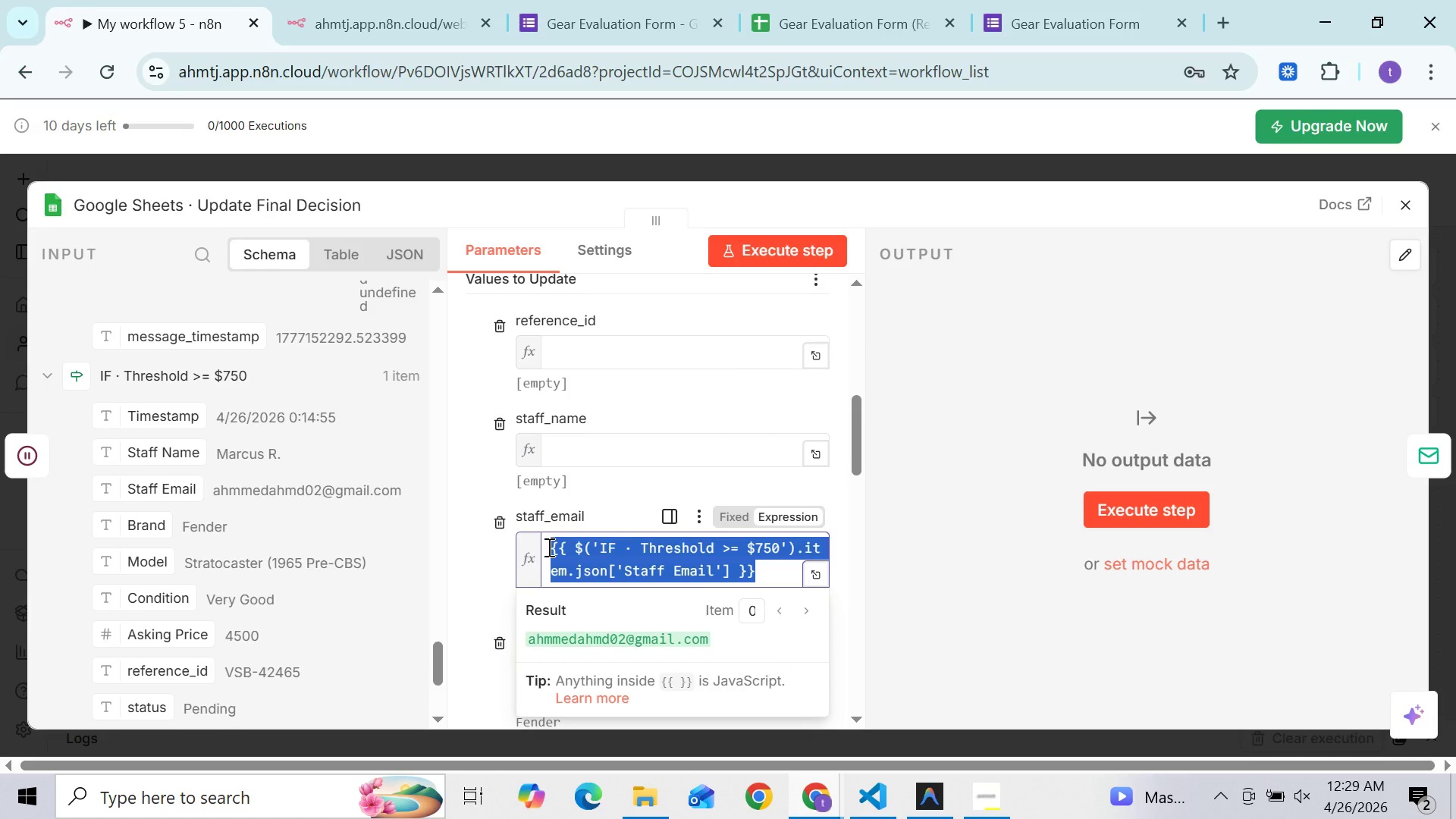 
key(Backspace)
 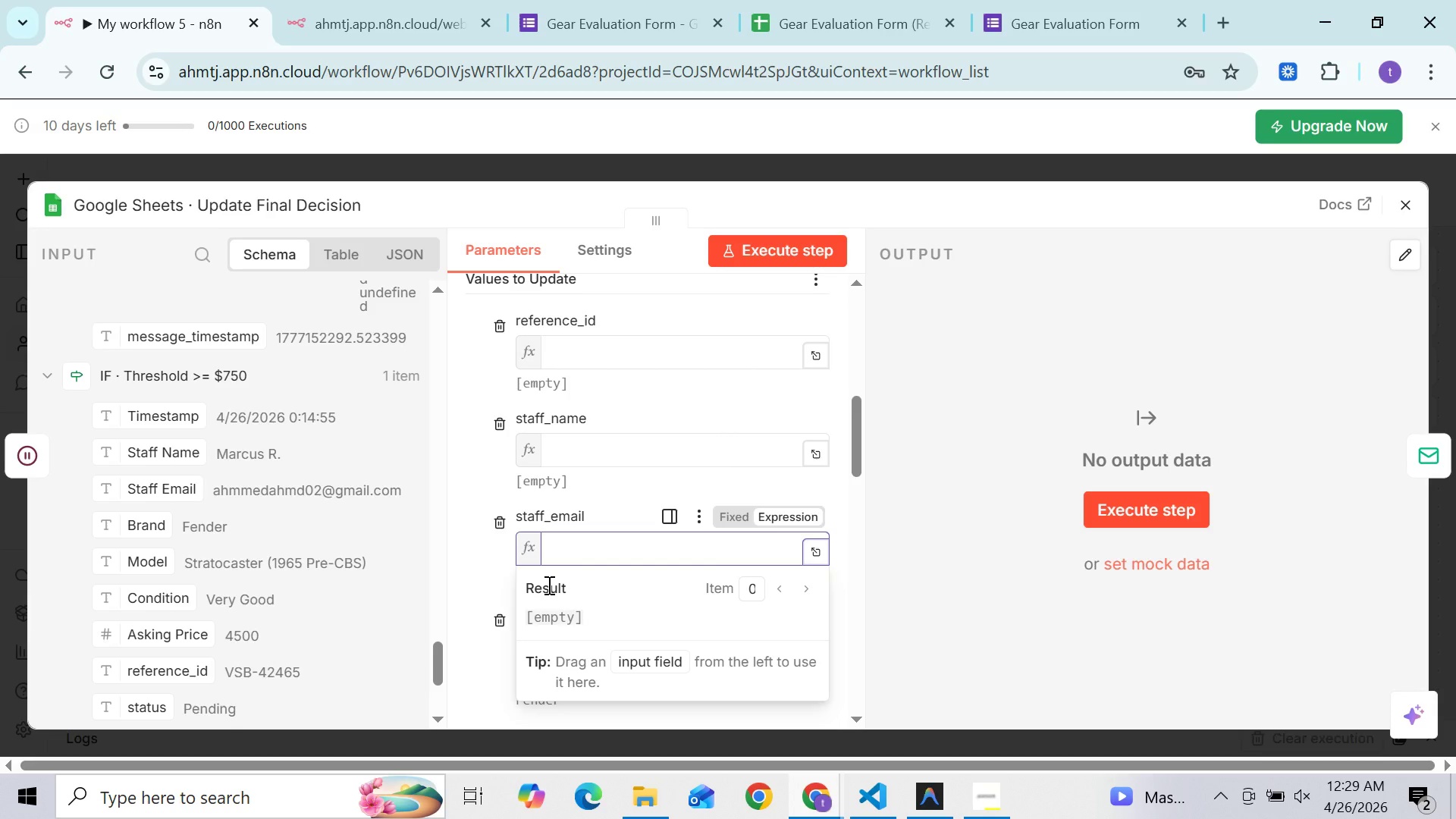 
left_click([491, 576])
 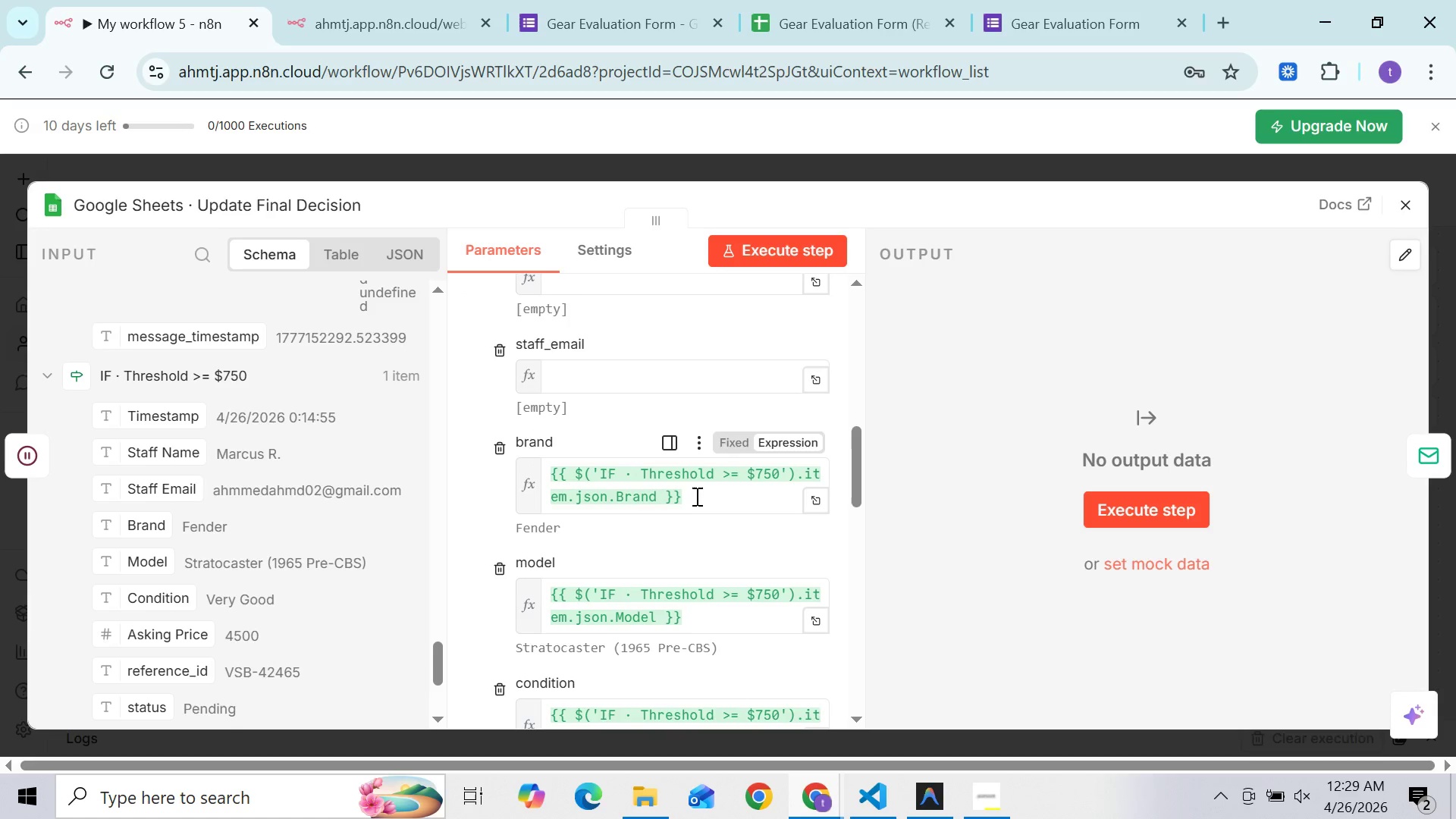 
left_click_drag(start_coordinate=[695, 495], to_coordinate=[549, 472])
 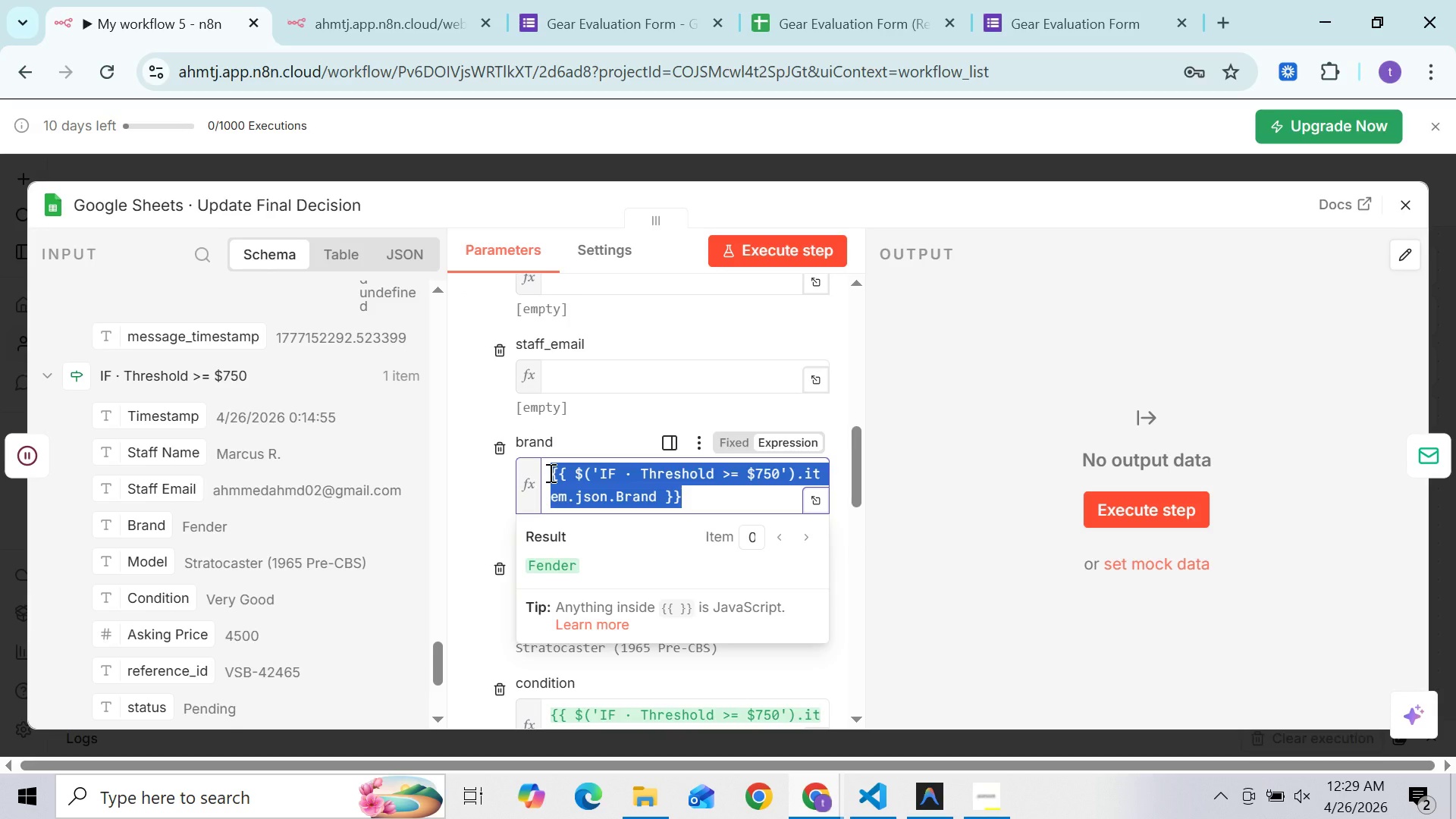 
key(Backspace)
 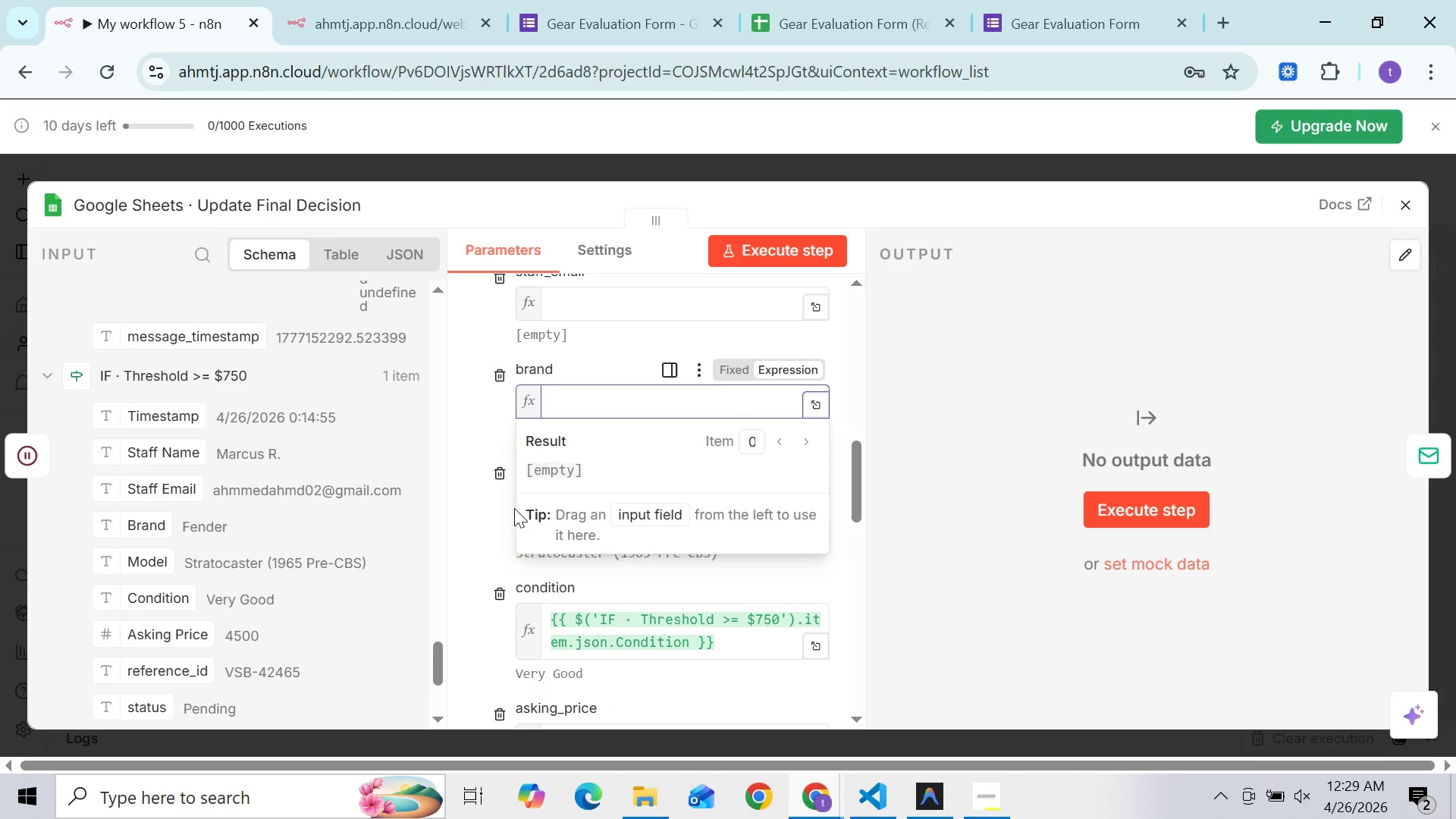 
left_click([490, 520])
 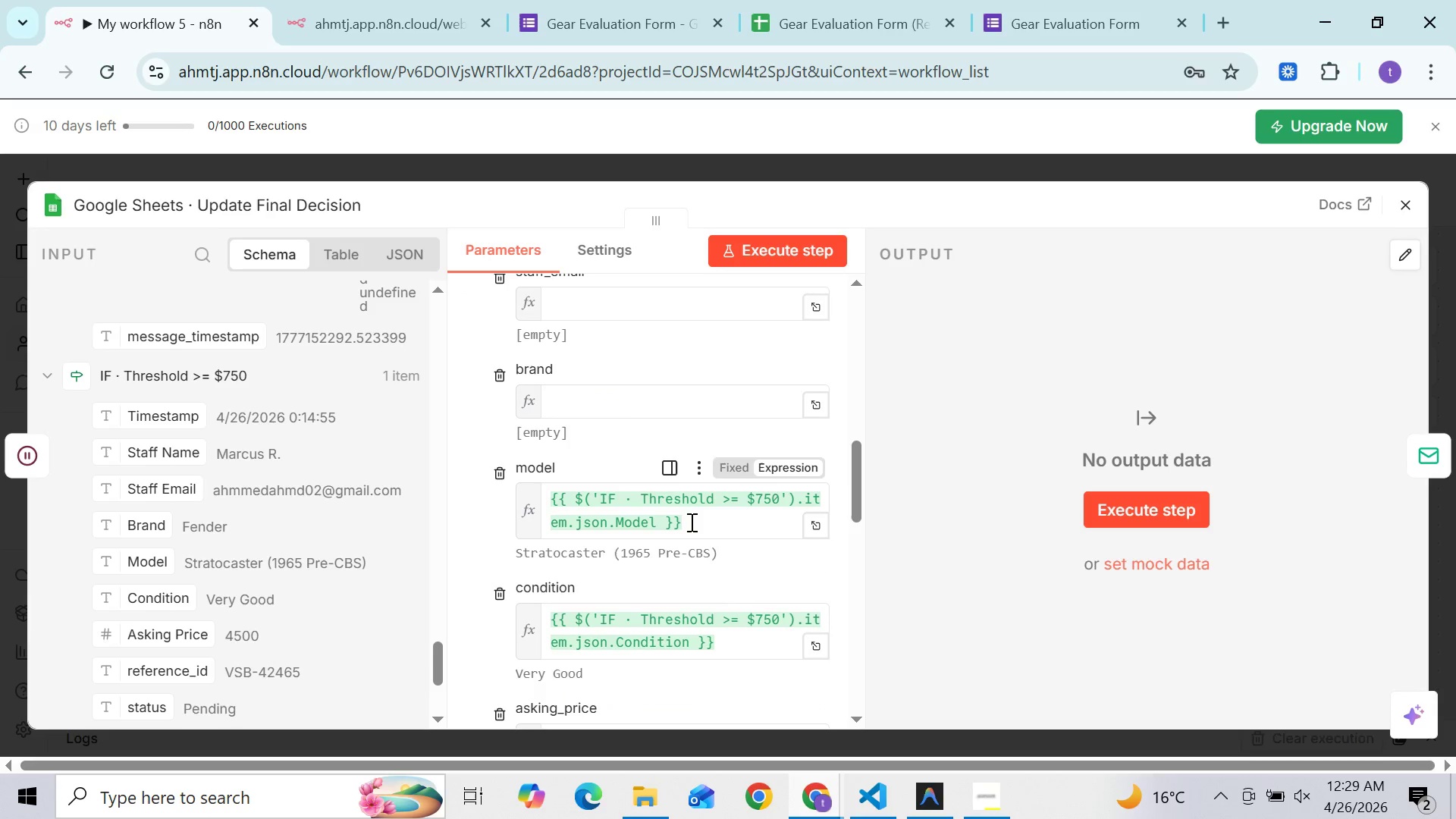 
left_click_drag(start_coordinate=[690, 522], to_coordinate=[547, 510])
 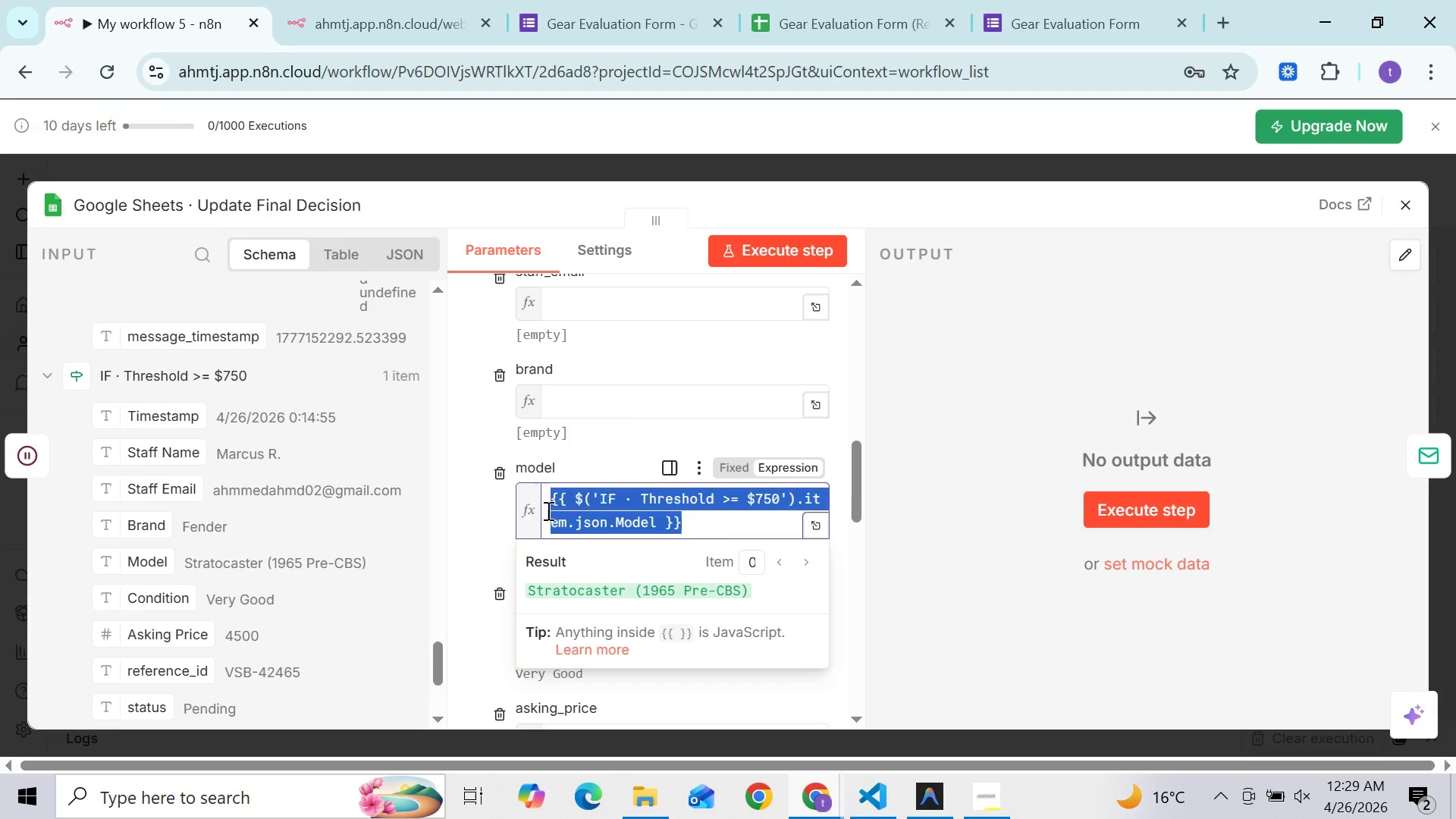 
key(Backspace)
 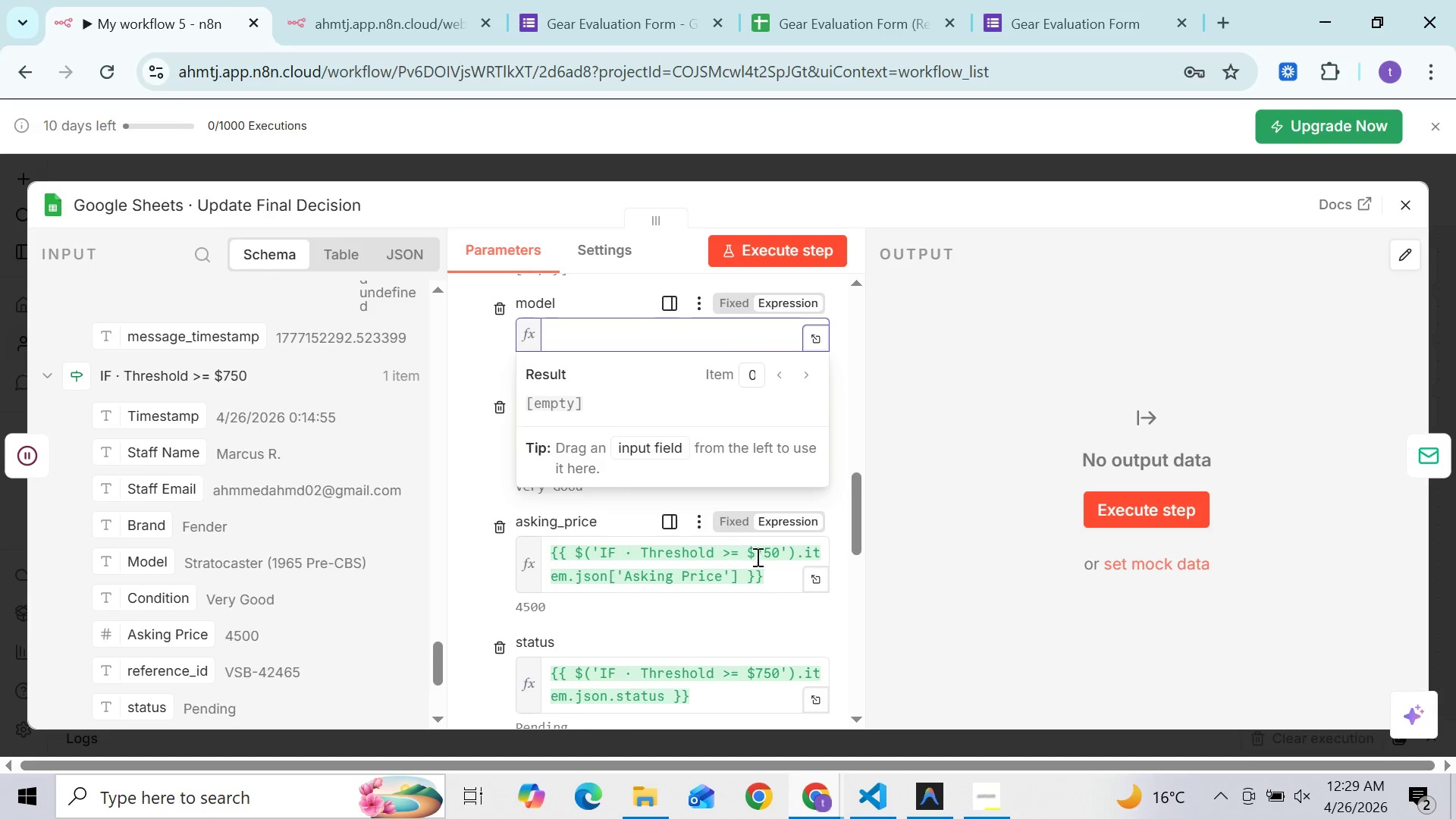 
left_click_drag(start_coordinate=[767, 576], to_coordinate=[538, 559])
 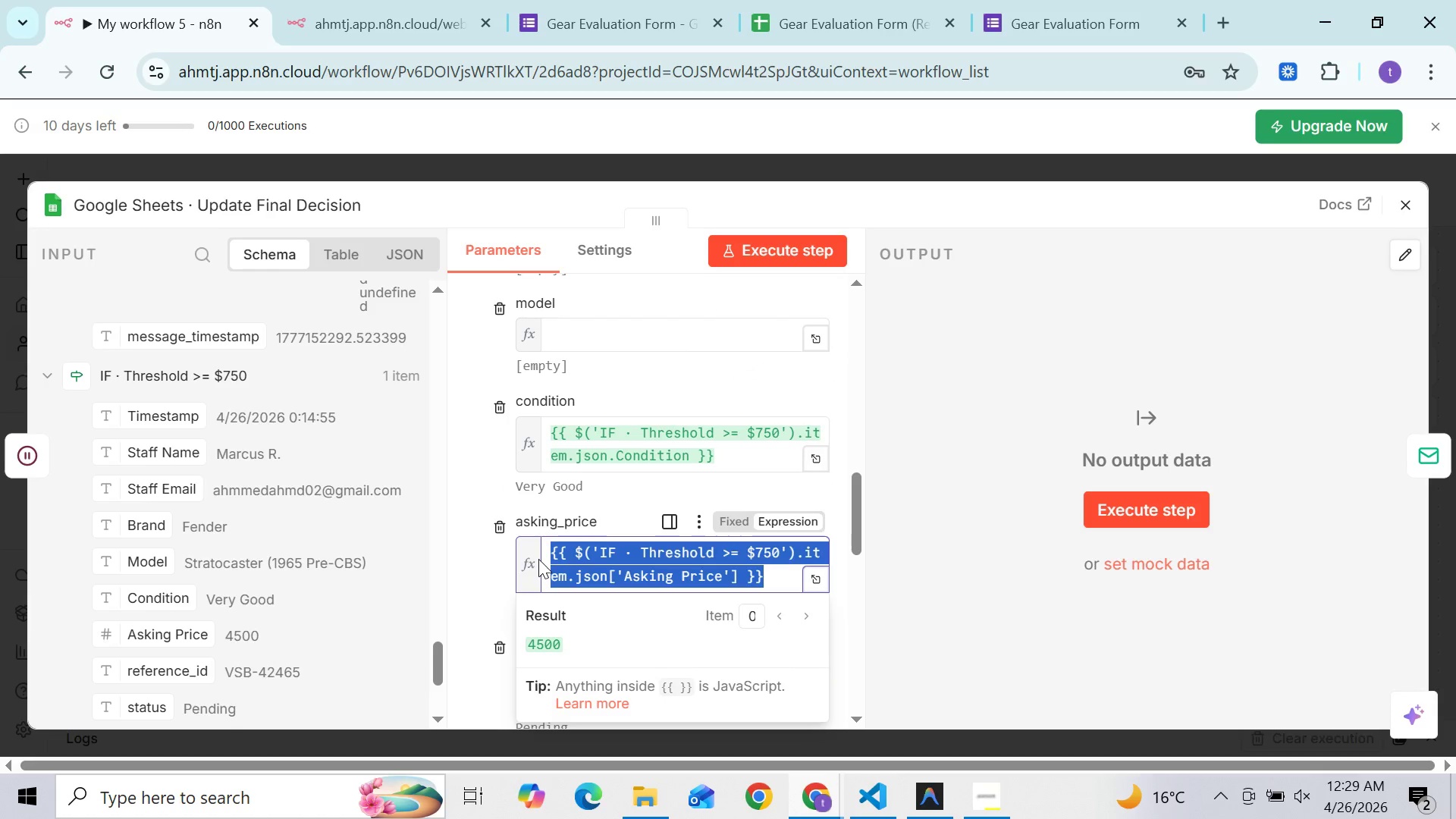 
key(Backspace)
 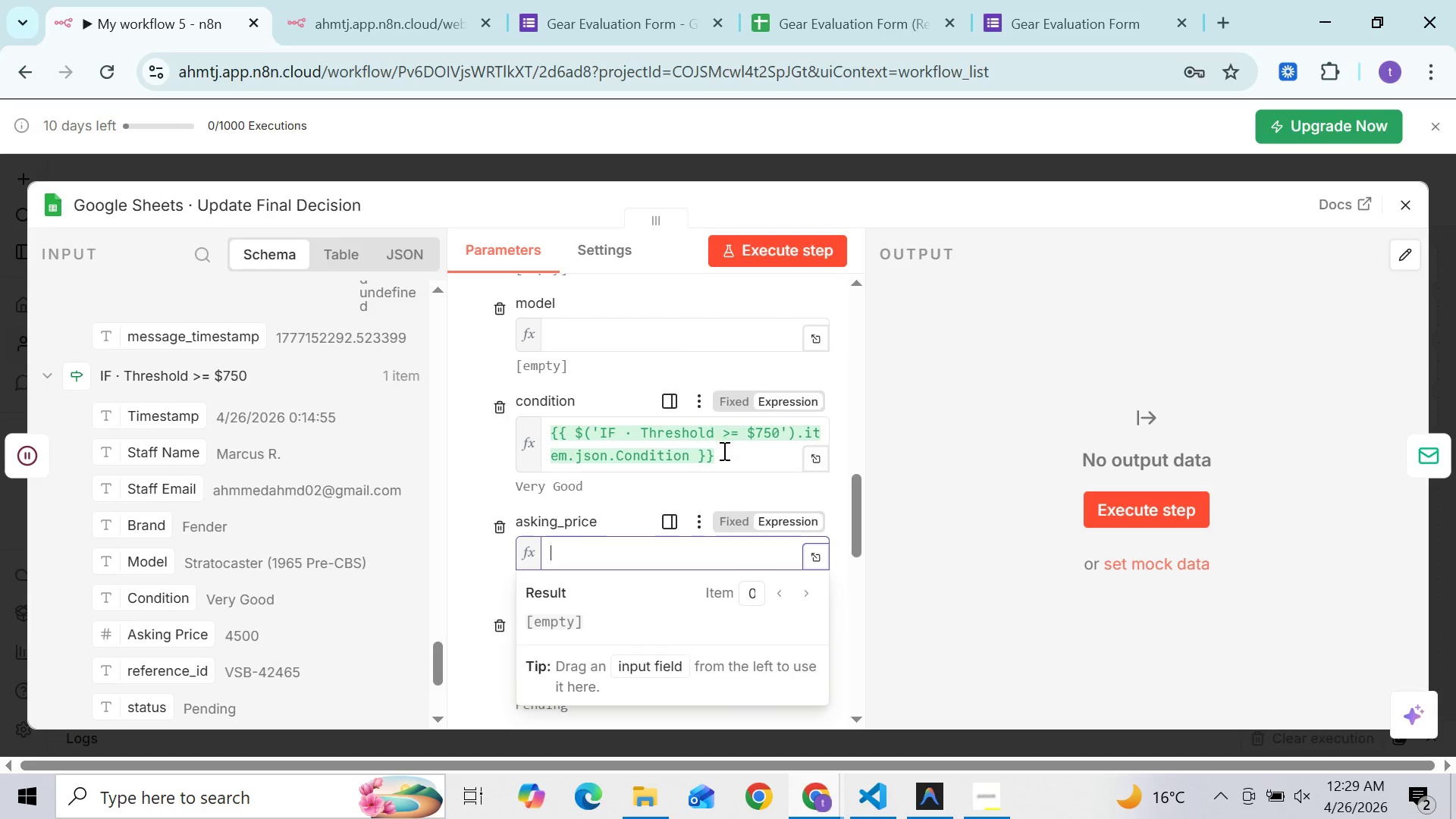 
left_click_drag(start_coordinate=[723, 450], to_coordinate=[551, 443])
 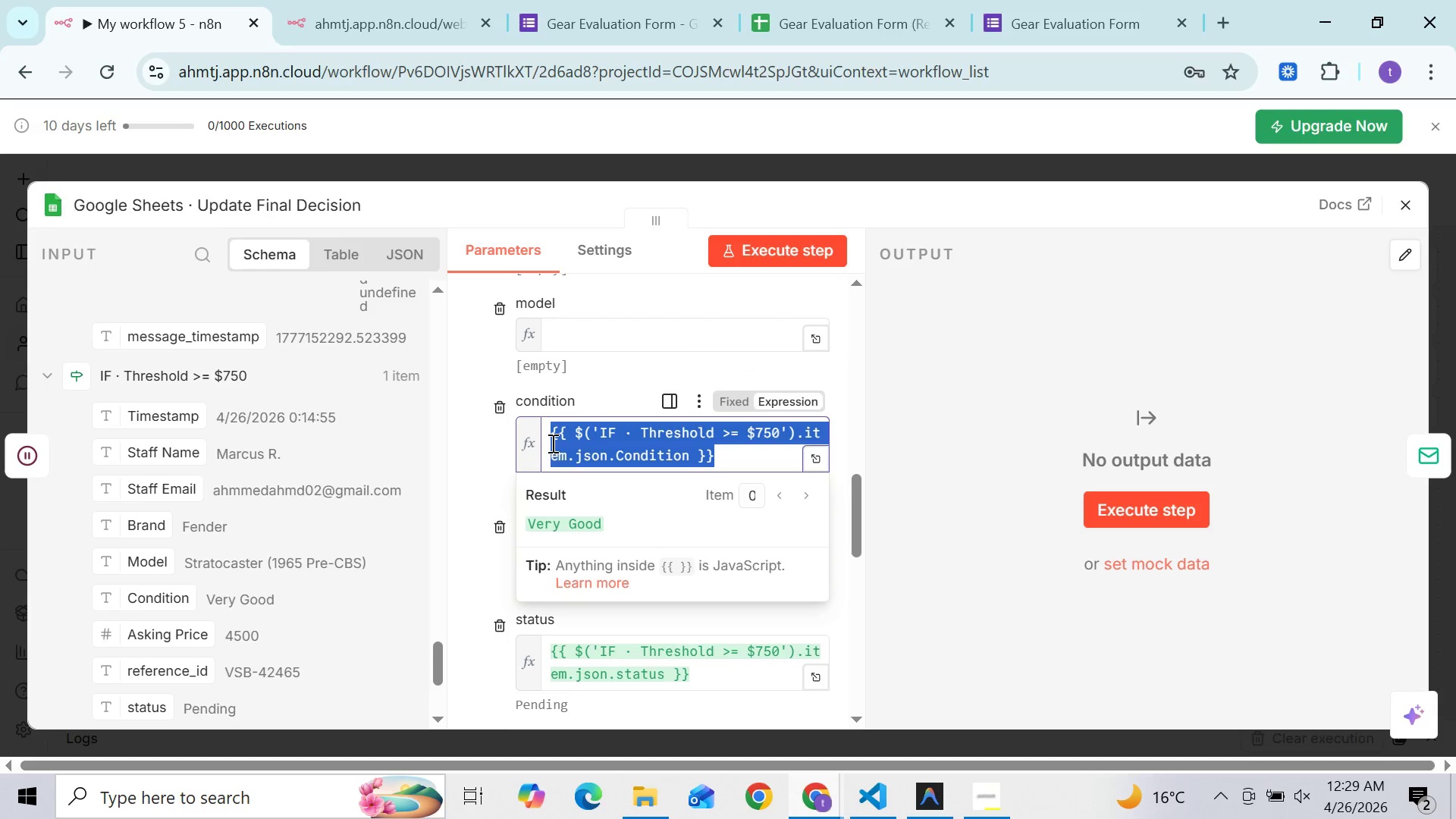 
key(Backspace)
 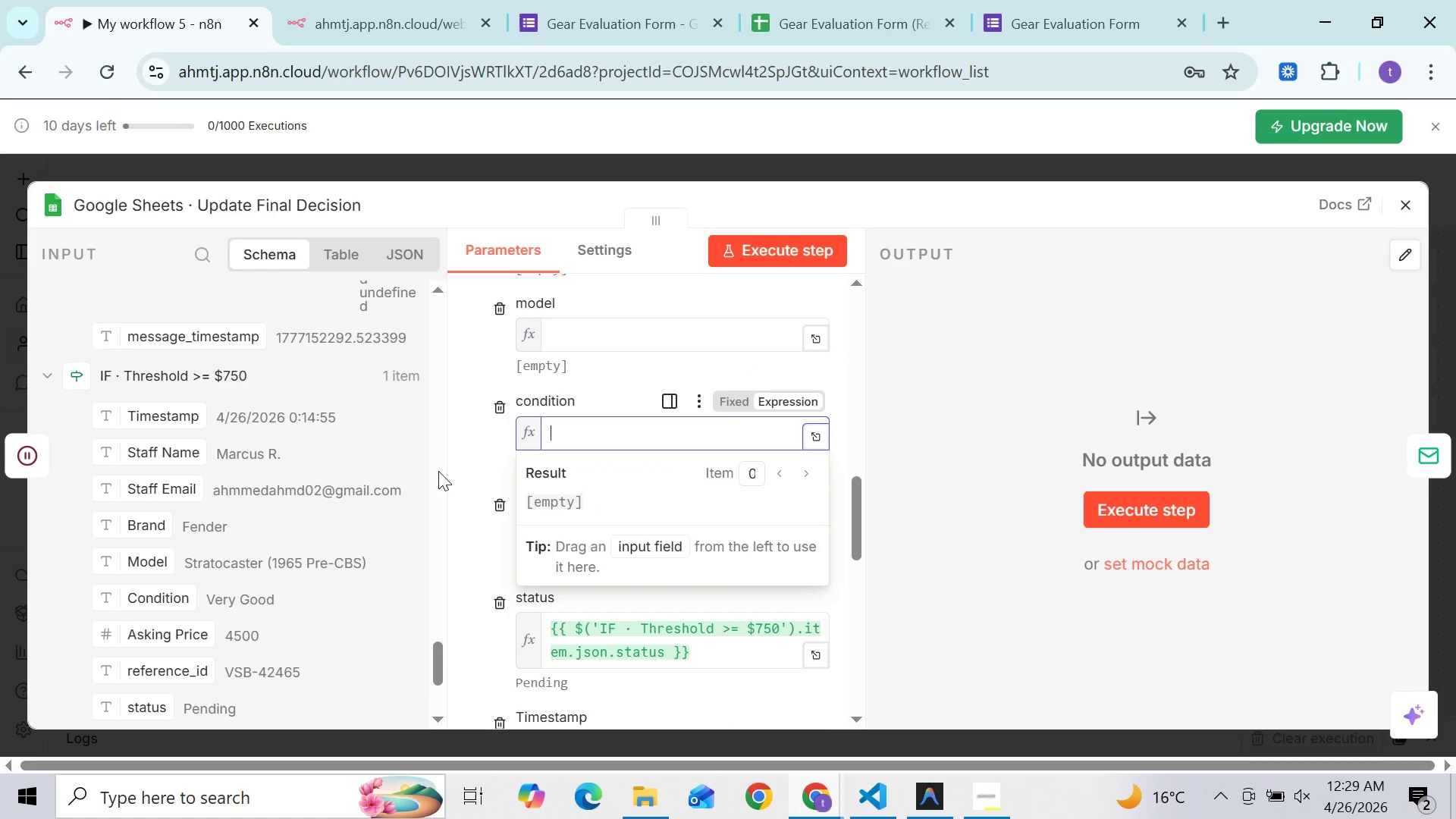 
left_click([465, 467])
 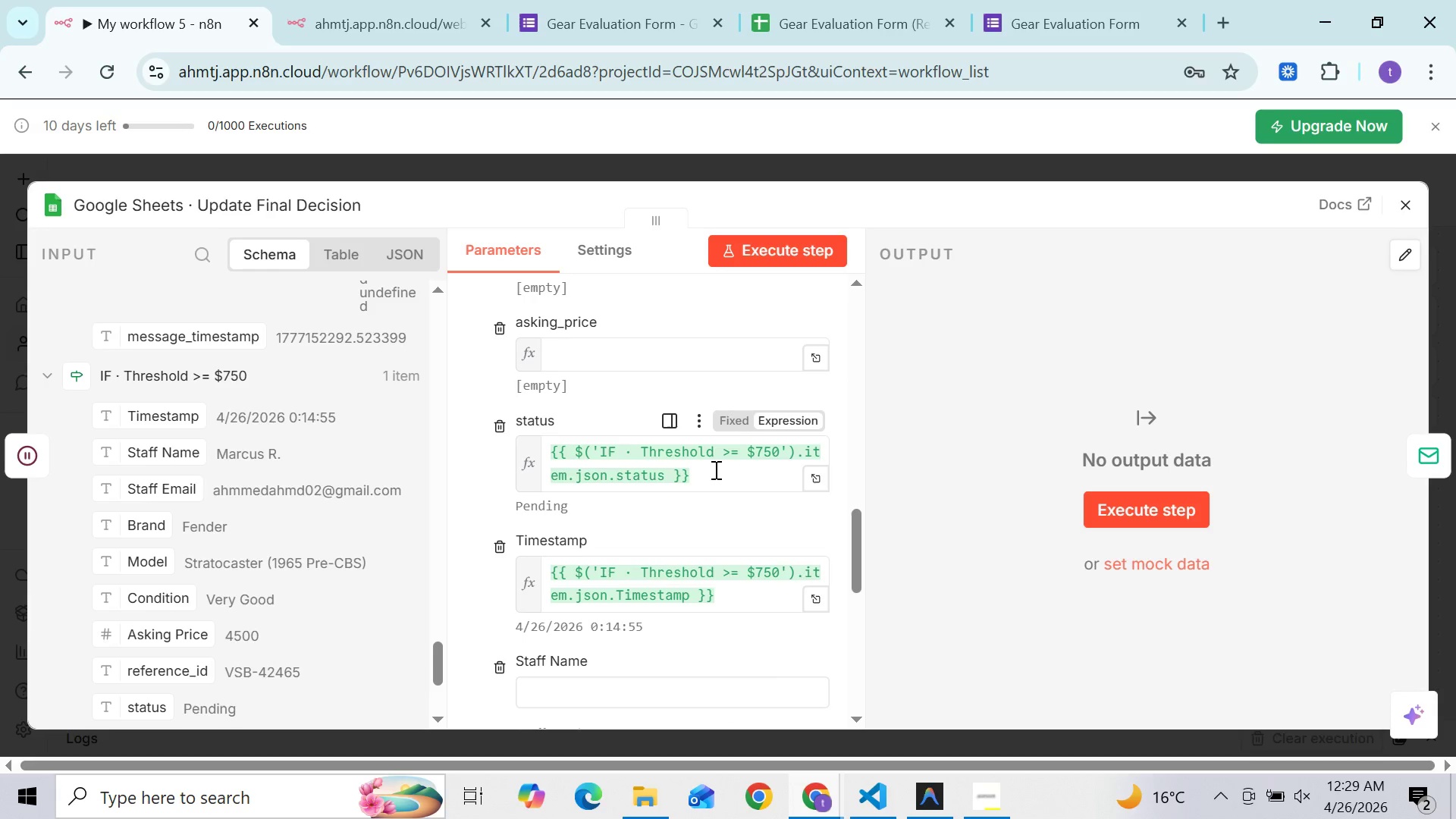 
left_click_drag(start_coordinate=[708, 473], to_coordinate=[549, 448])
 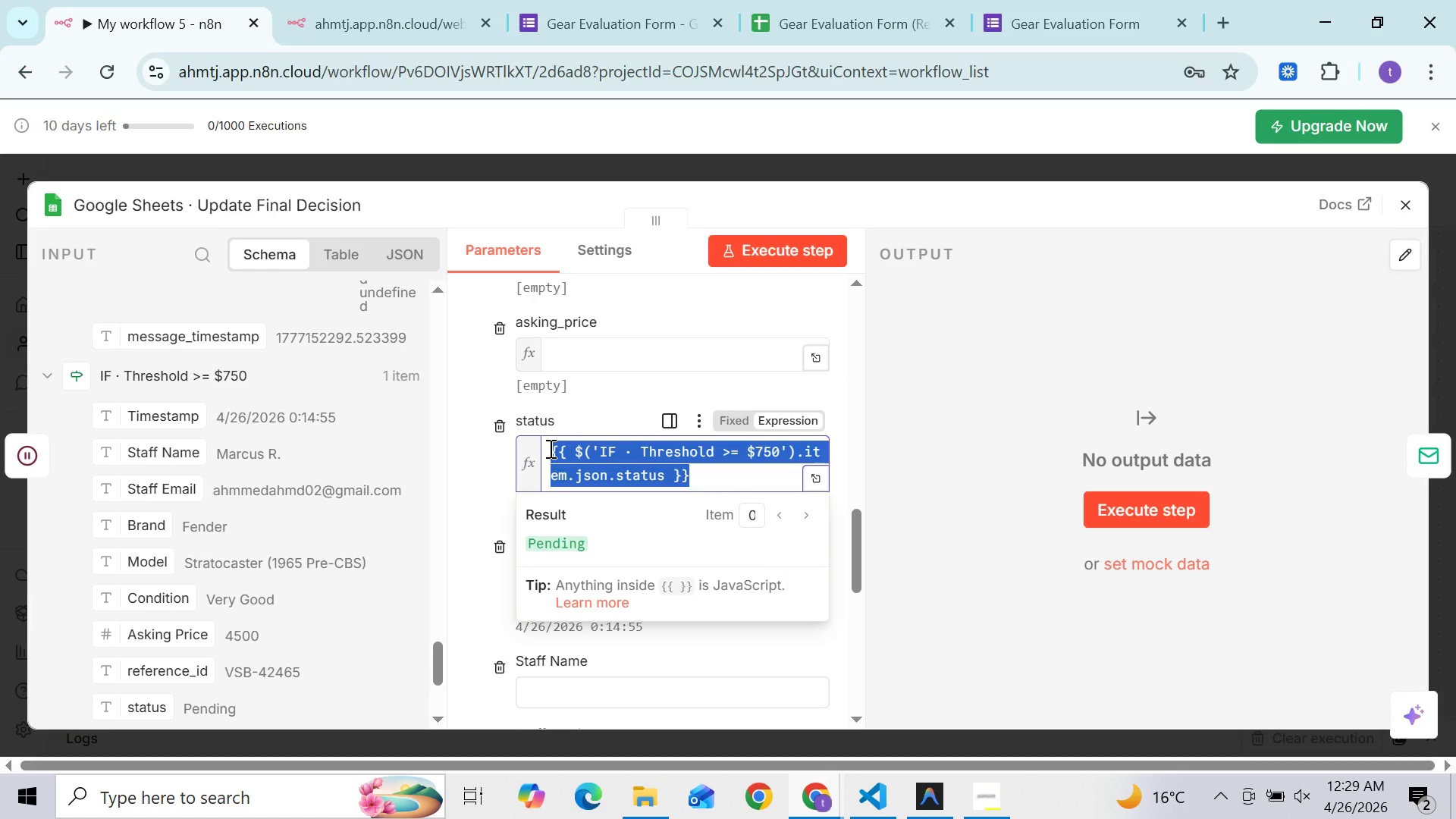 
key(Backspace)
 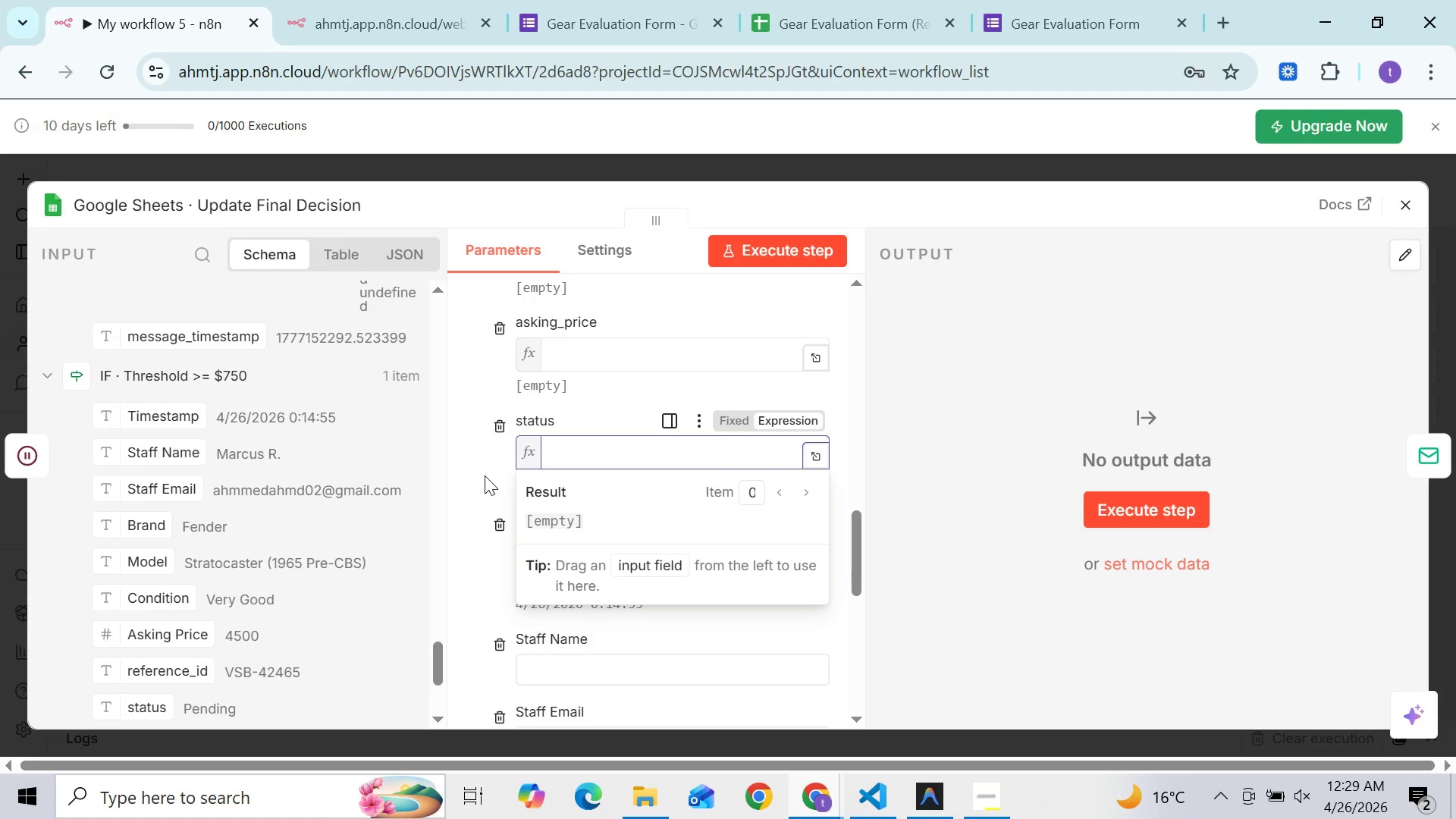 
left_click([485, 475])
 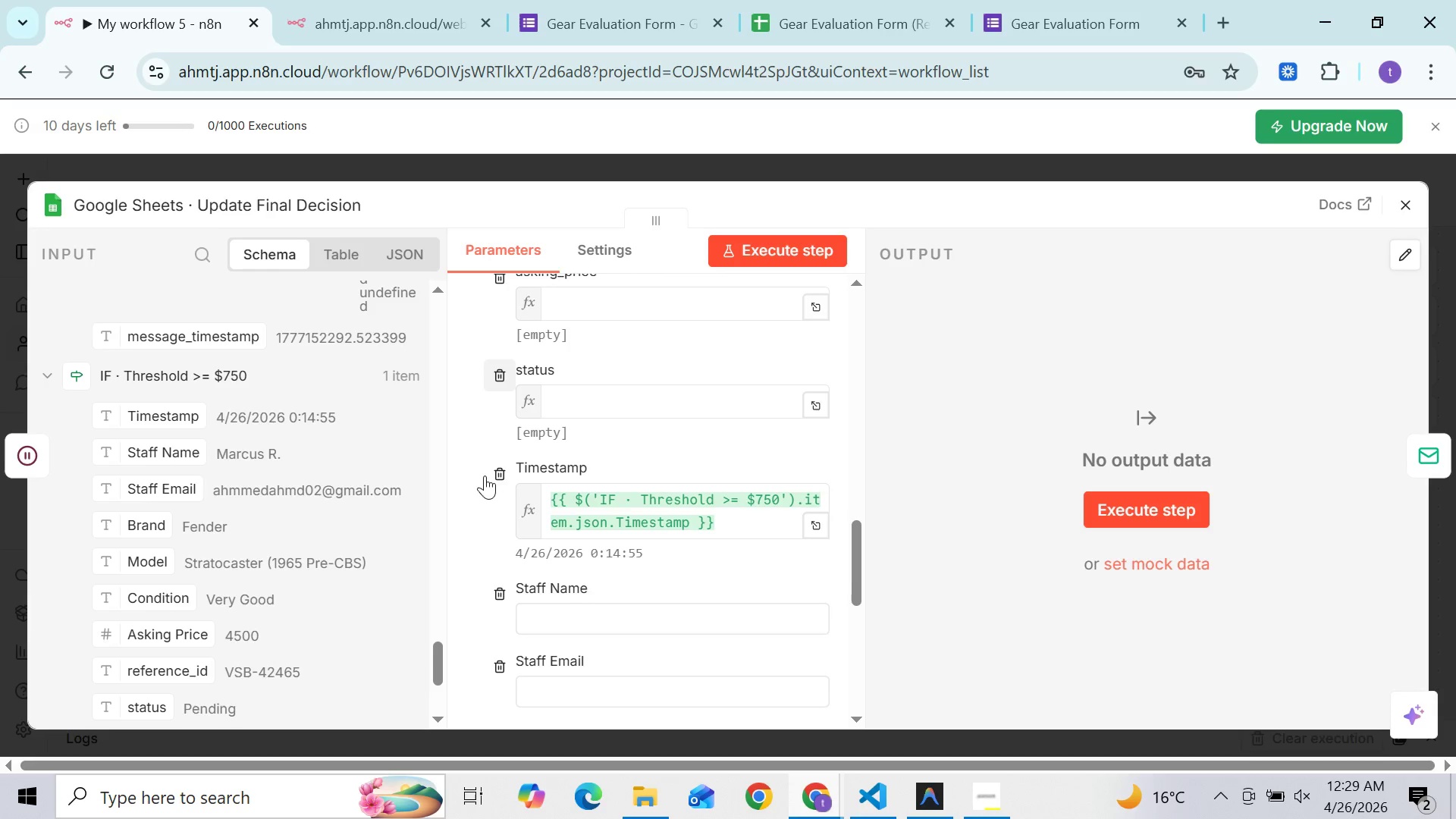 
wait(6.89)
 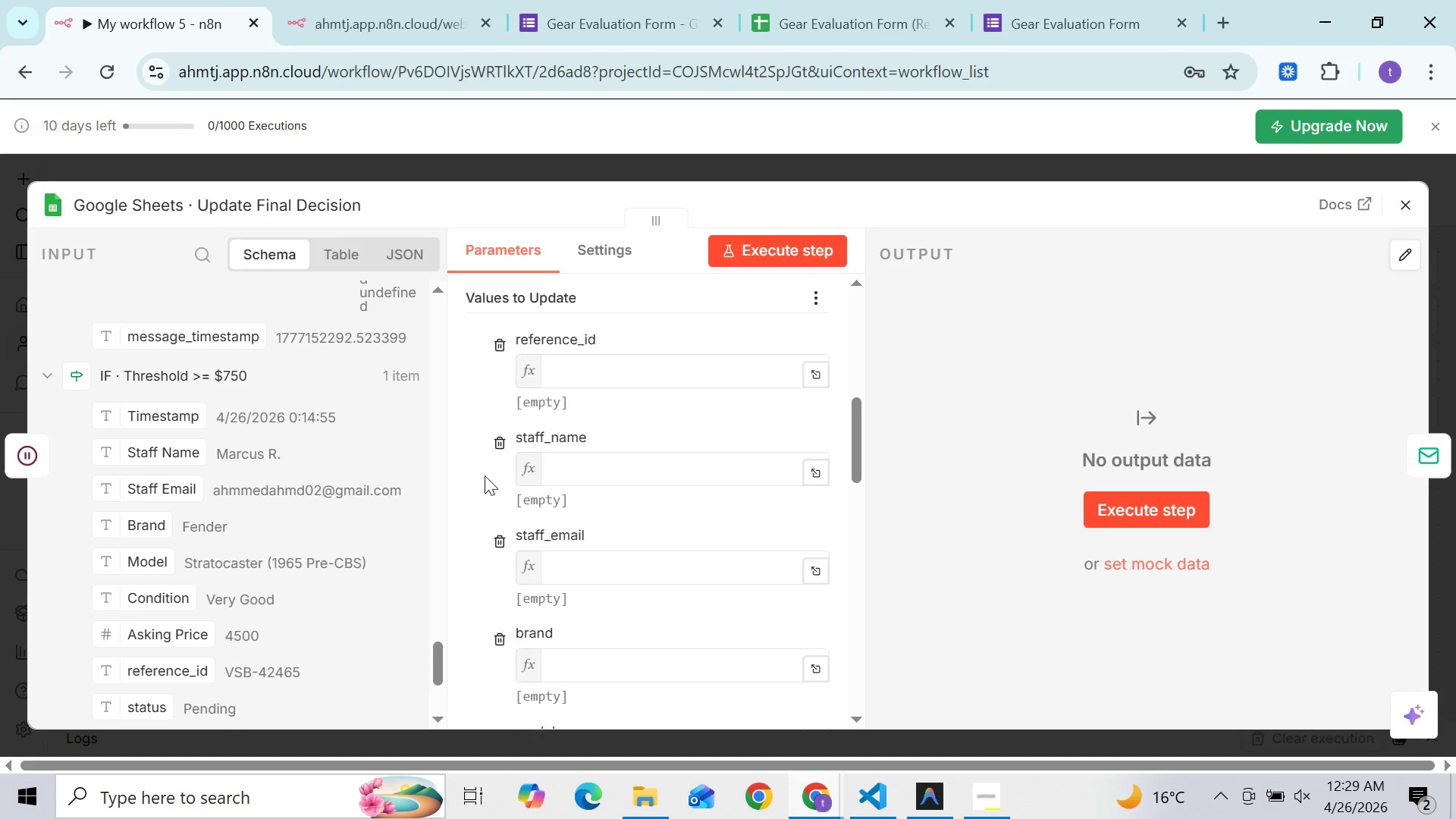 
left_click_drag(start_coordinate=[723, 420], to_coordinate=[548, 399])
 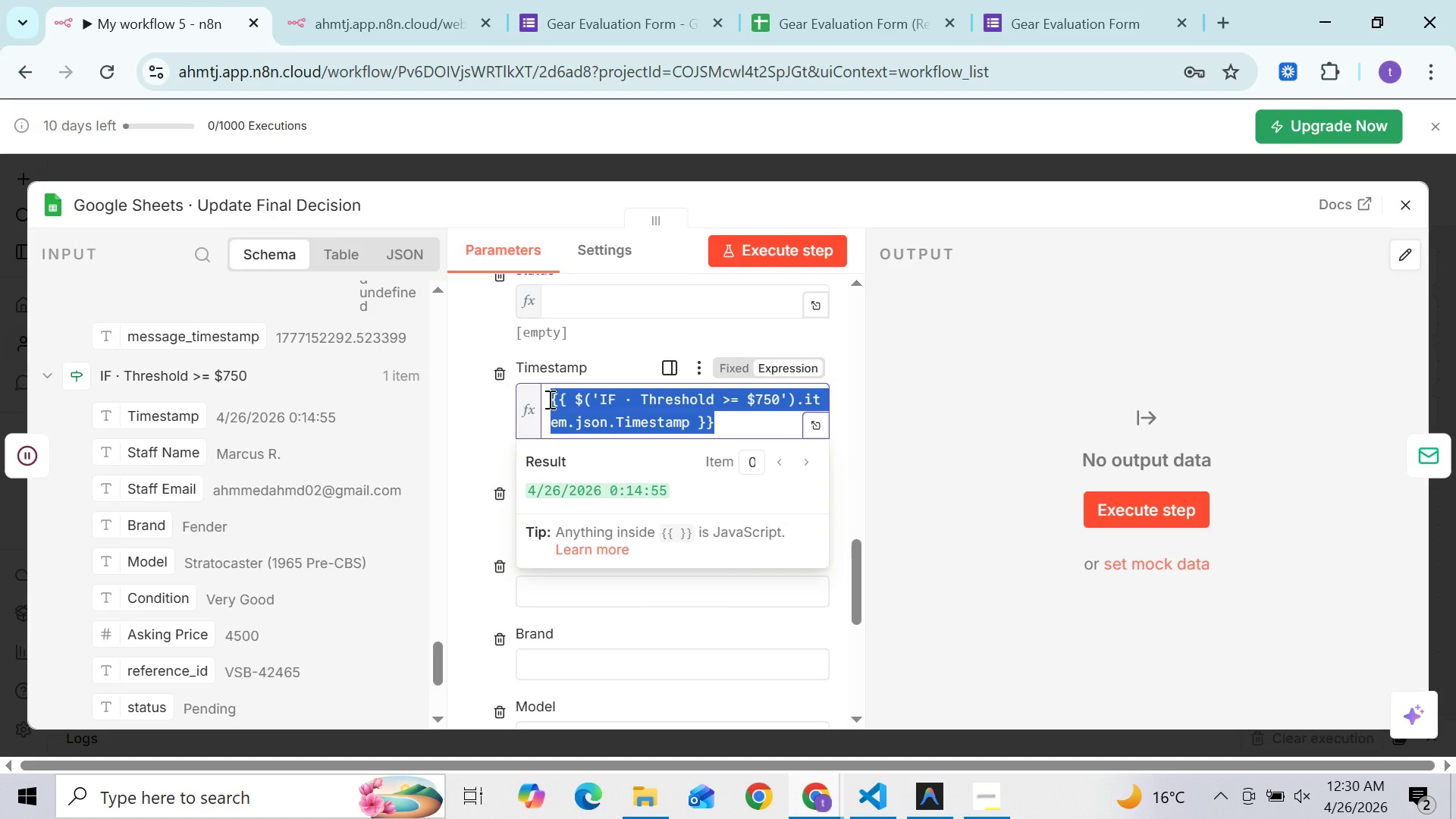 
key(Backspace)
 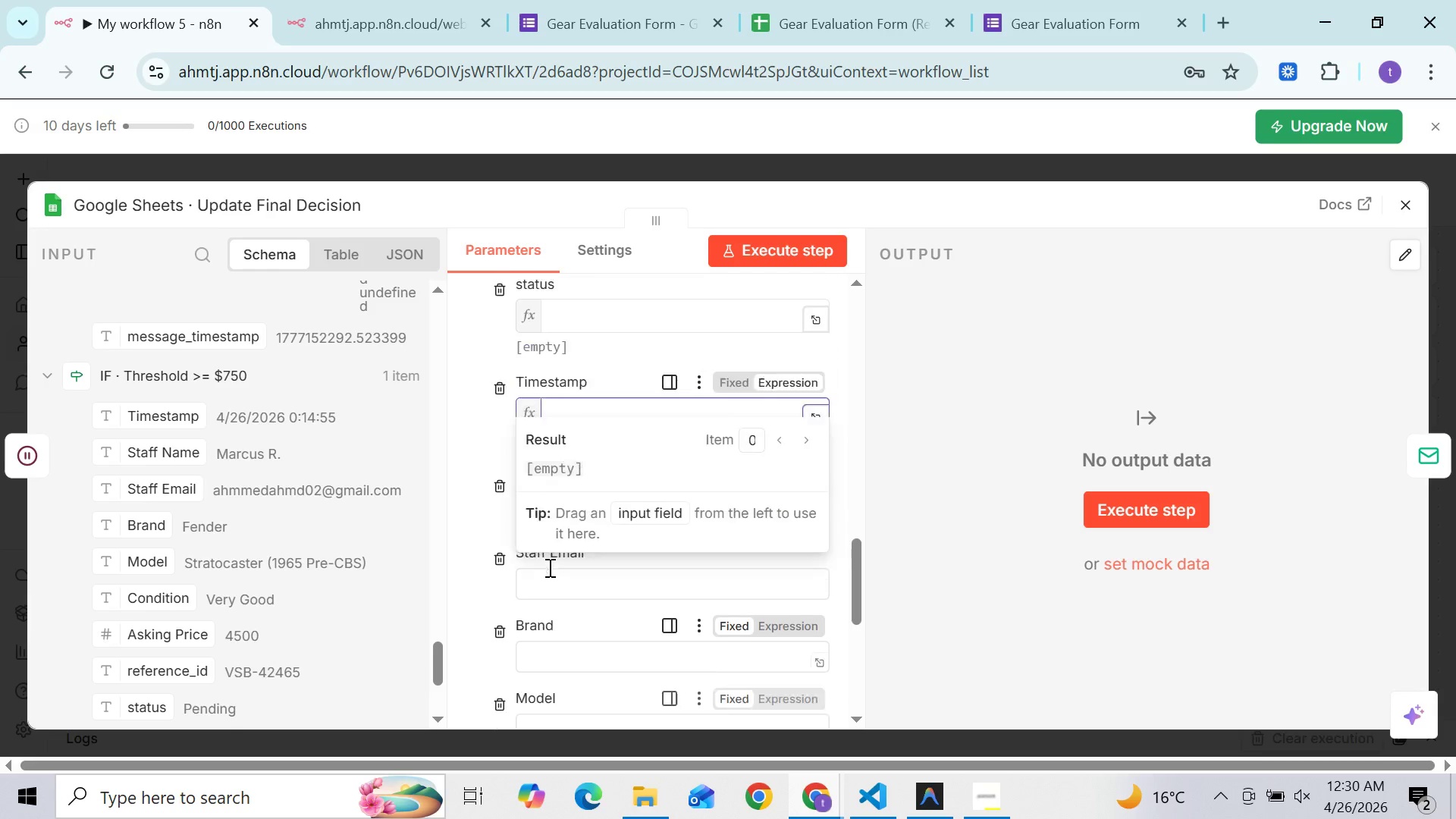 
left_click([466, 520])
 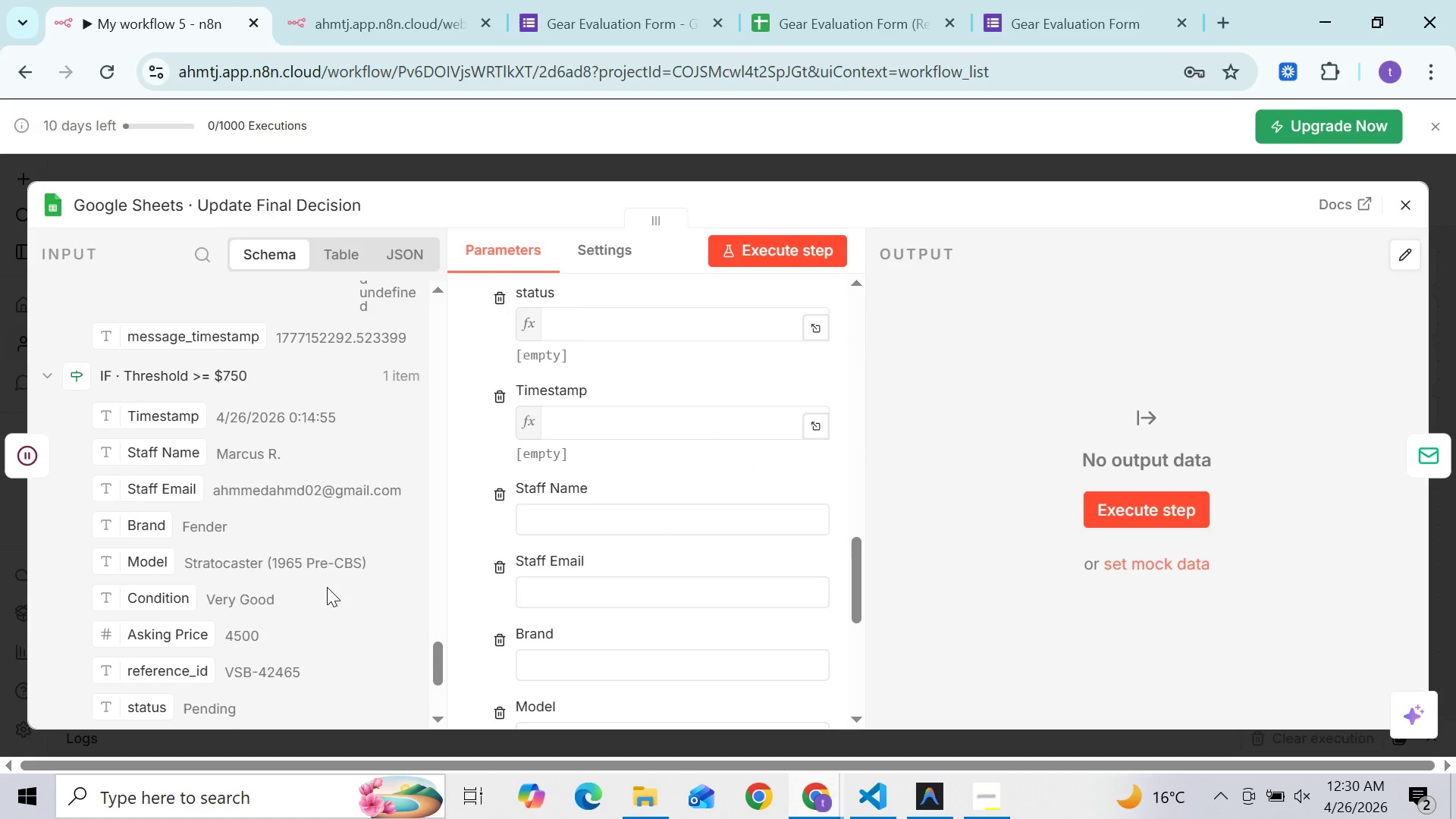 
mouse_move([679, 626])
 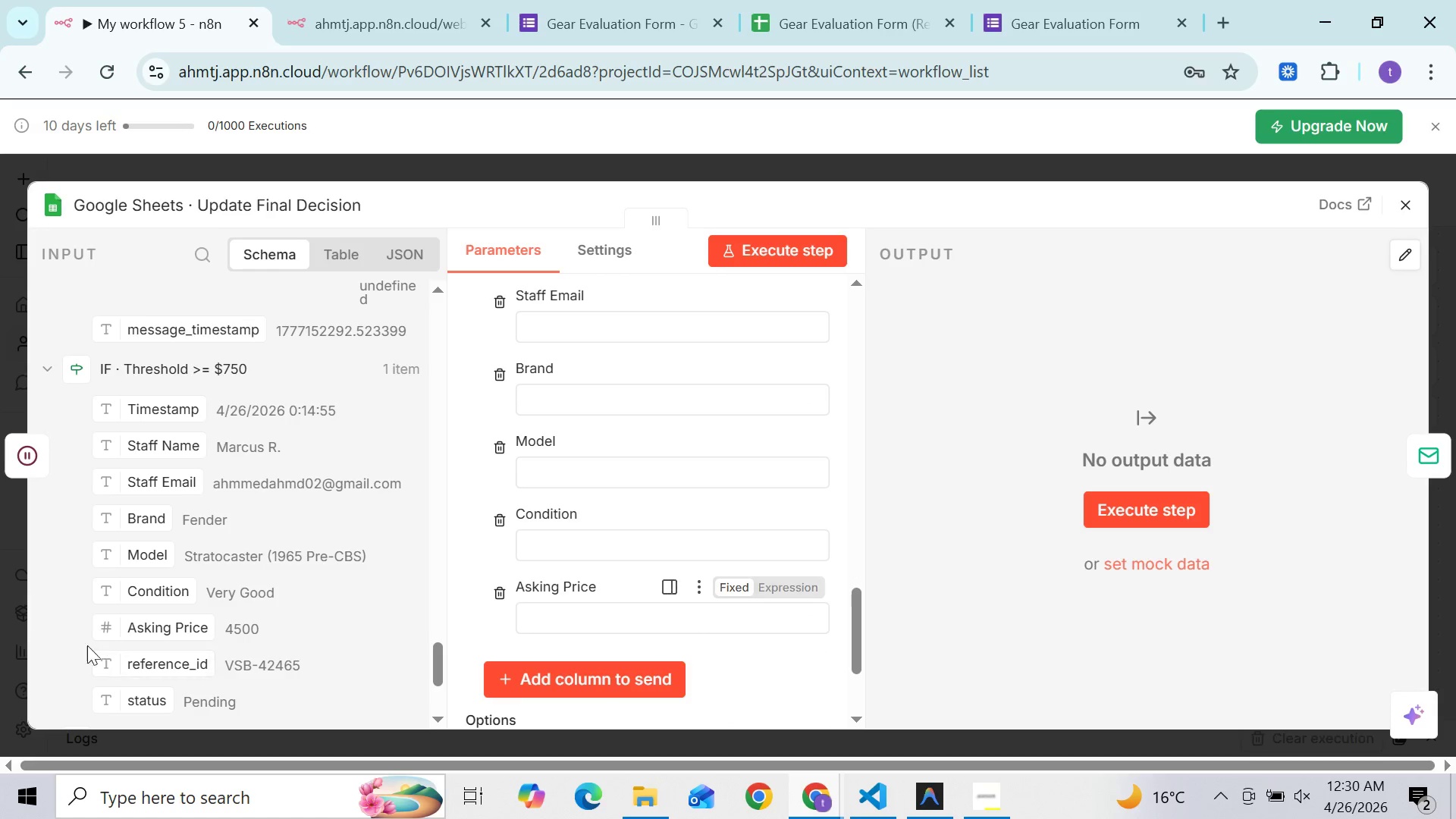 
mouse_move([94, 616])
 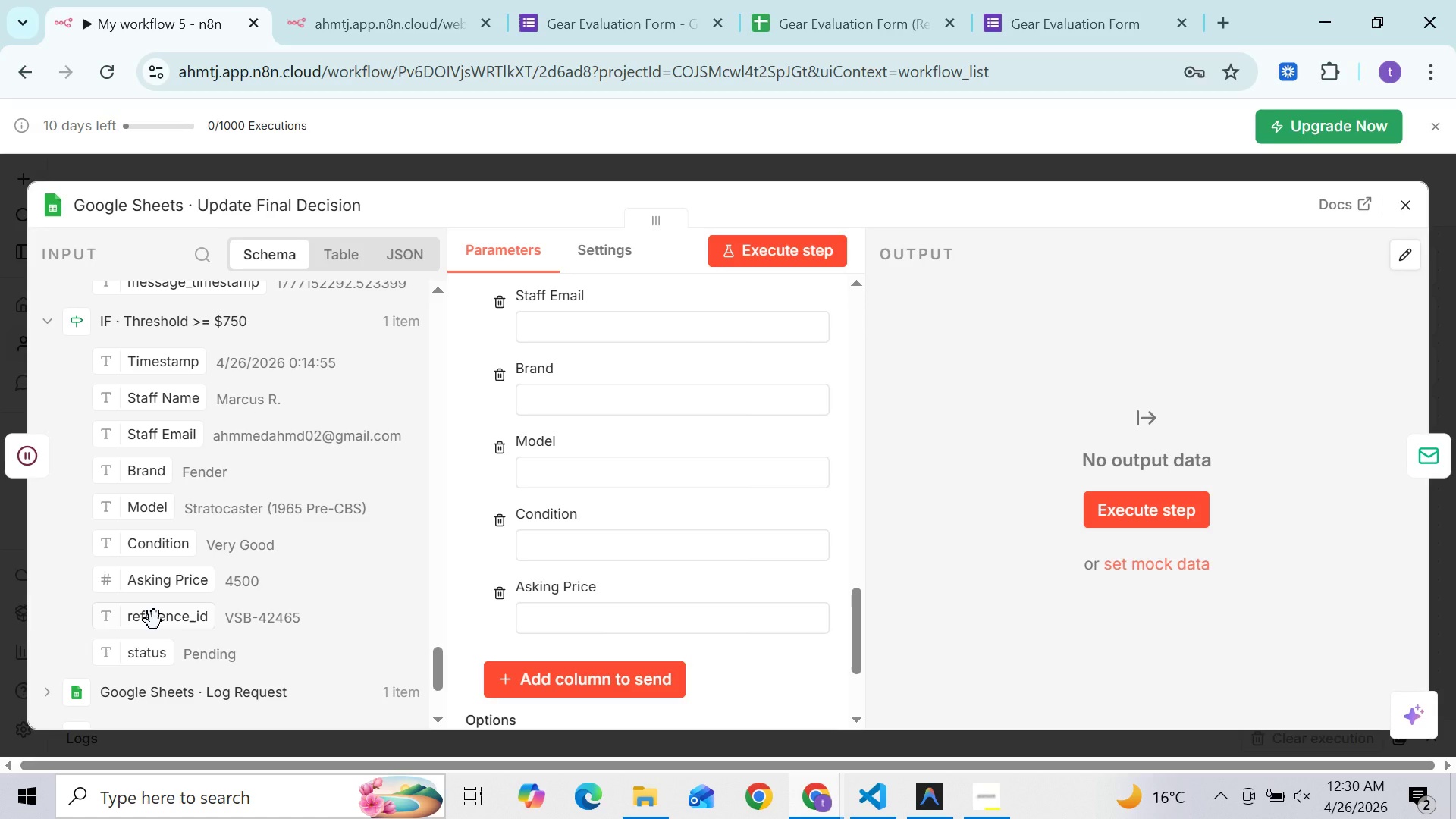 
wait(9.44)
 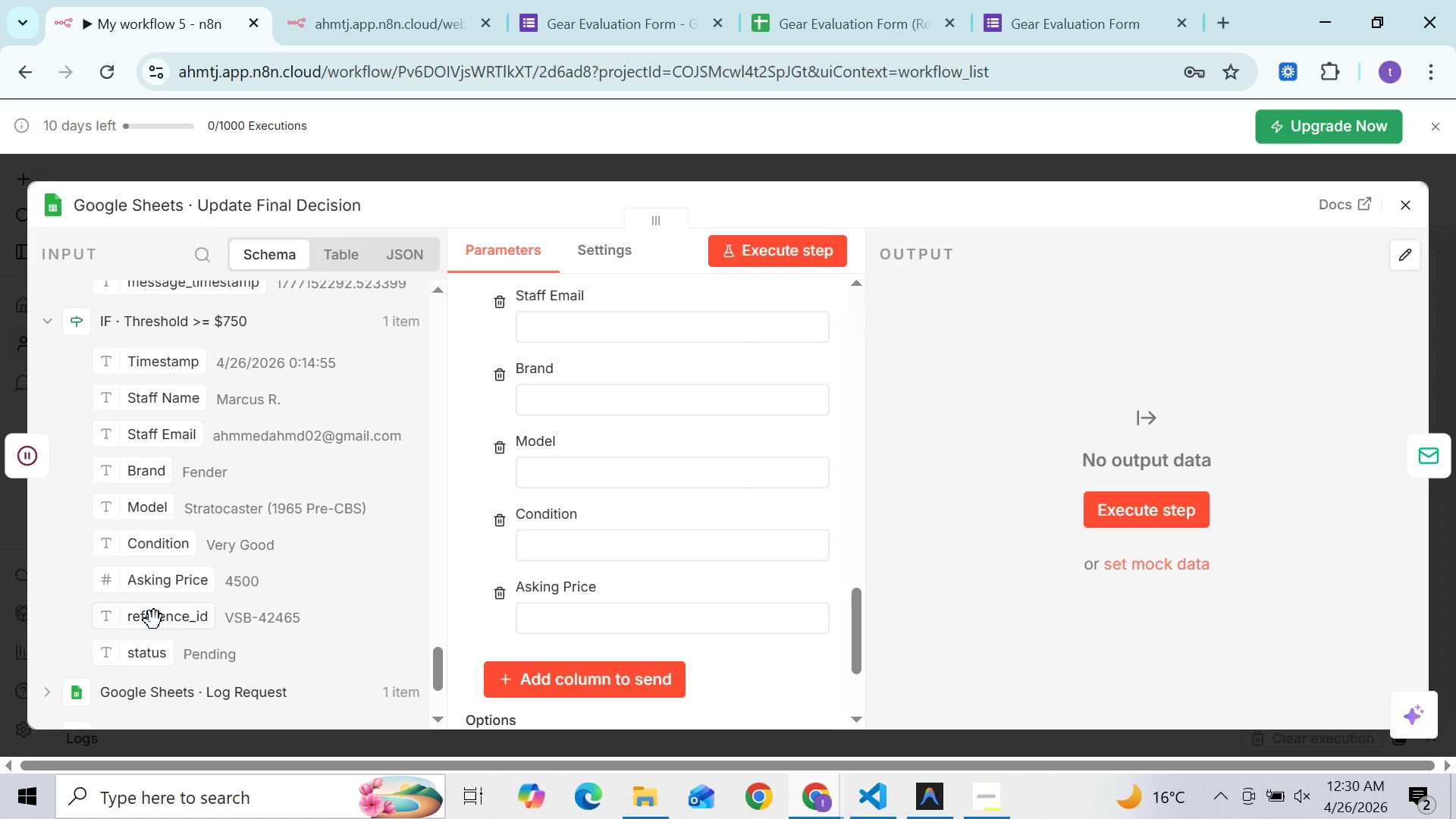 
left_click_drag(start_coordinate=[176, 400], to_coordinate=[688, 335])
 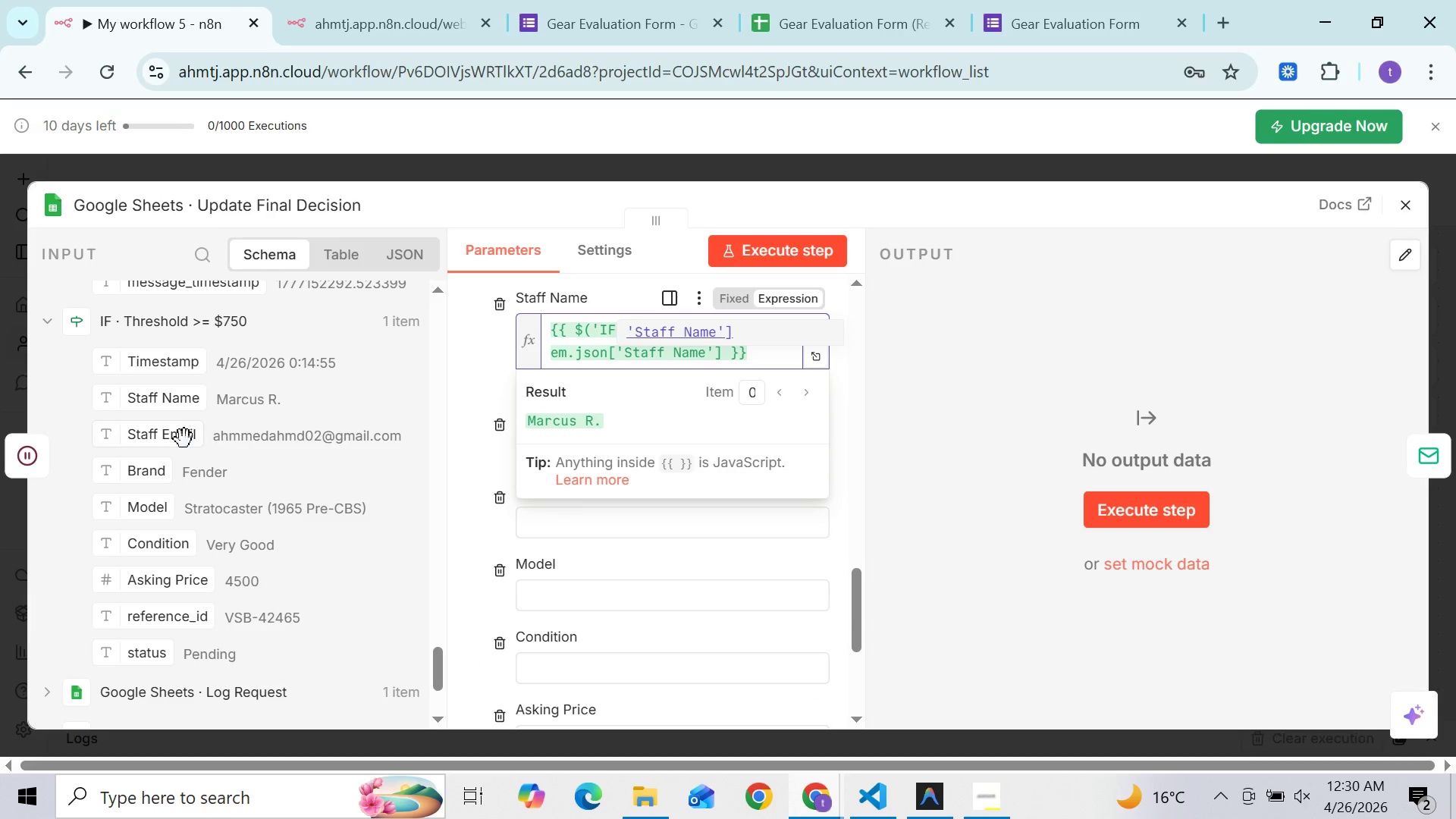 
left_click_drag(start_coordinate=[183, 439], to_coordinate=[584, 435])
 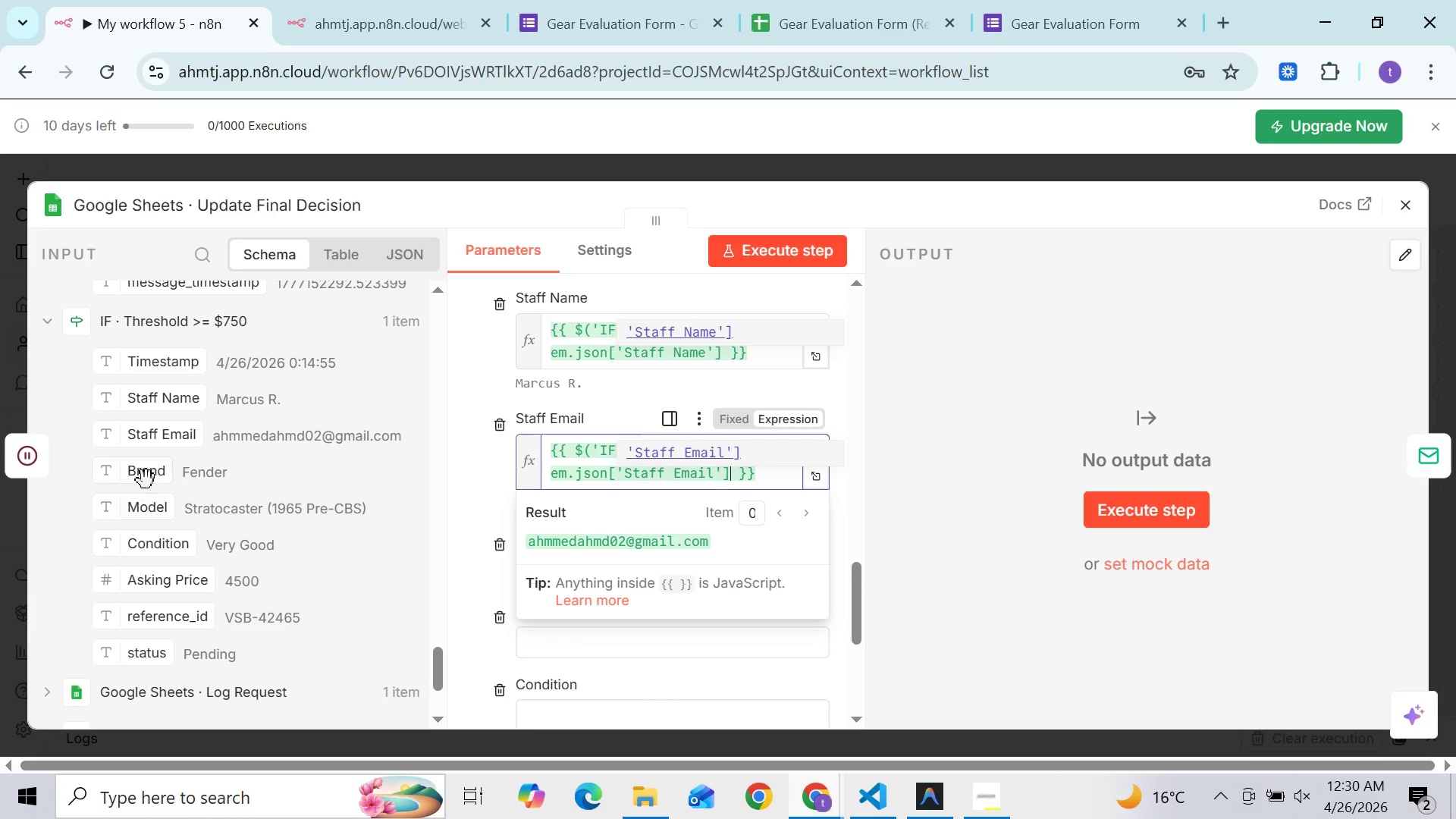 
left_click_drag(start_coordinate=[146, 477], to_coordinate=[617, 568])
 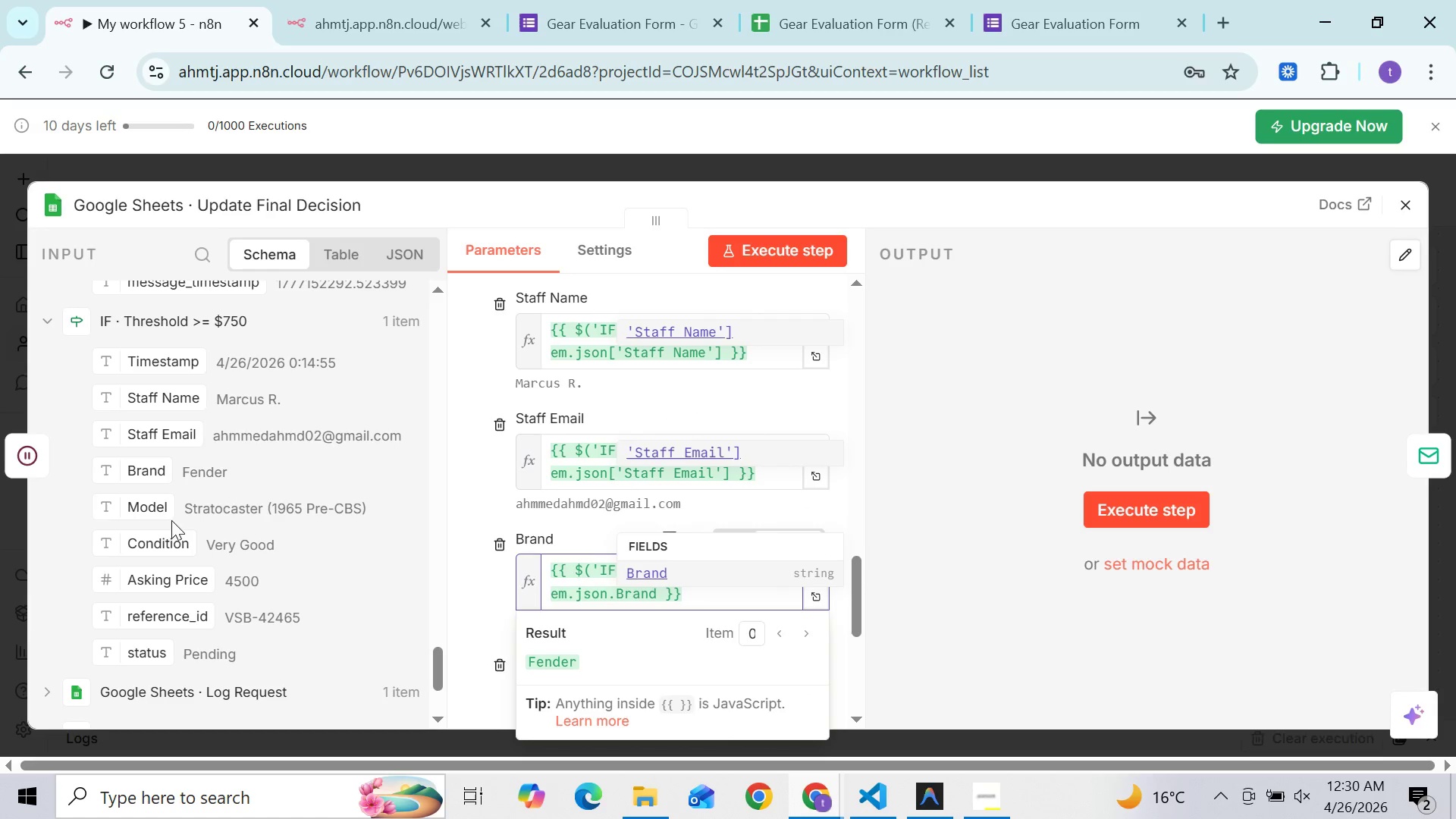 
left_click_drag(start_coordinate=[161, 511], to_coordinate=[595, 673])
 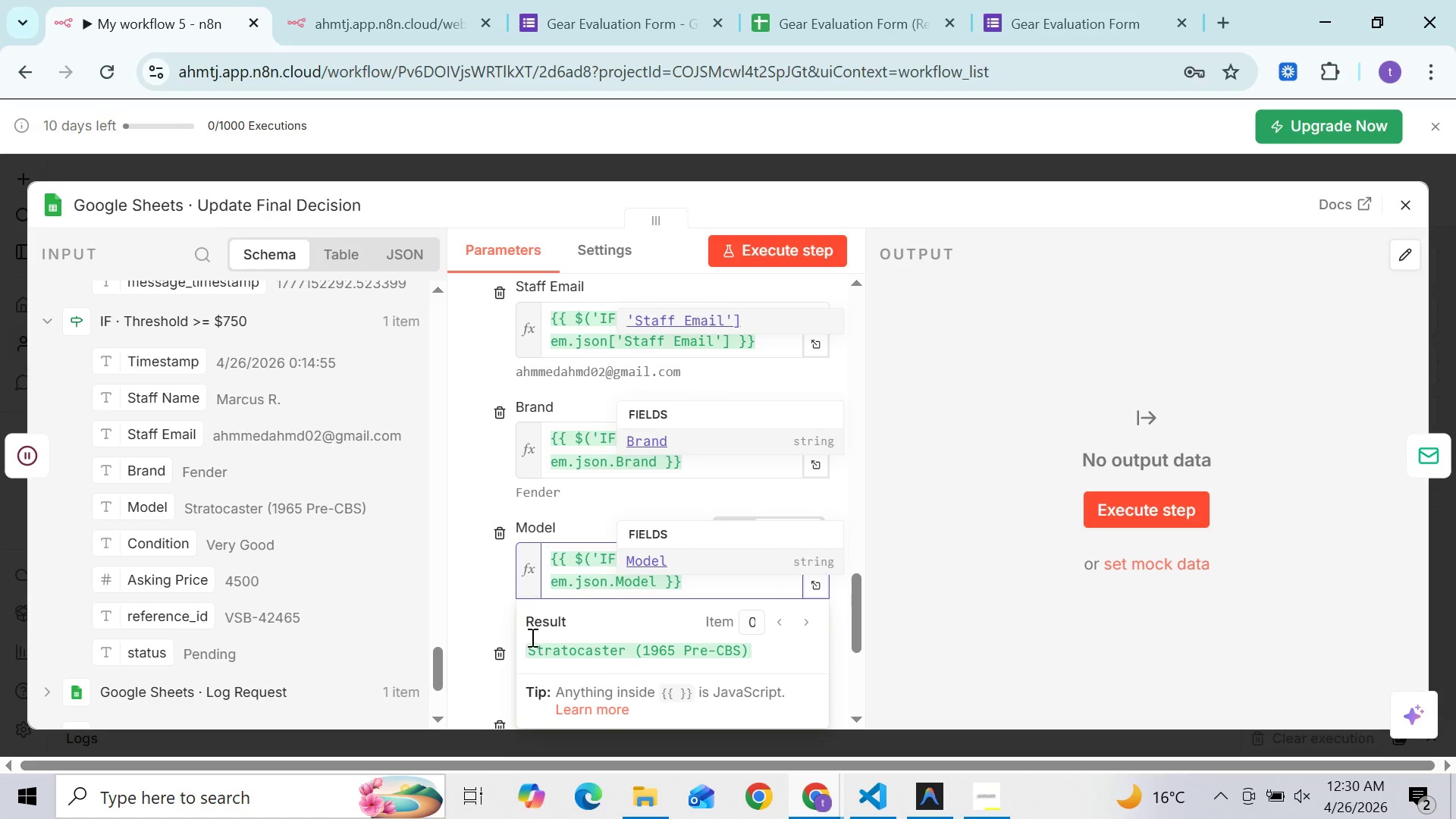 
left_click([488, 600])
 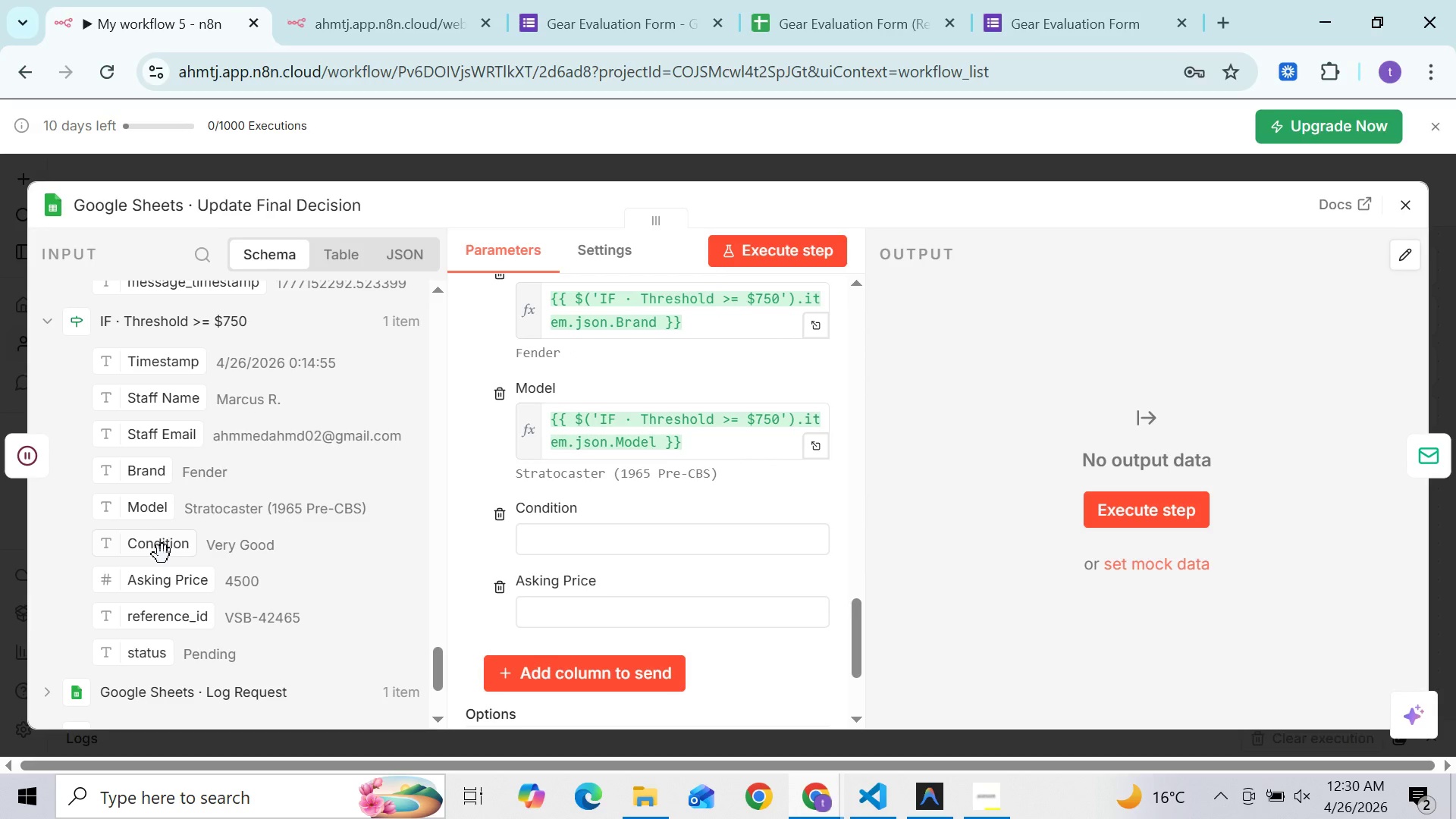 
left_click_drag(start_coordinate=[162, 554], to_coordinate=[557, 550])
 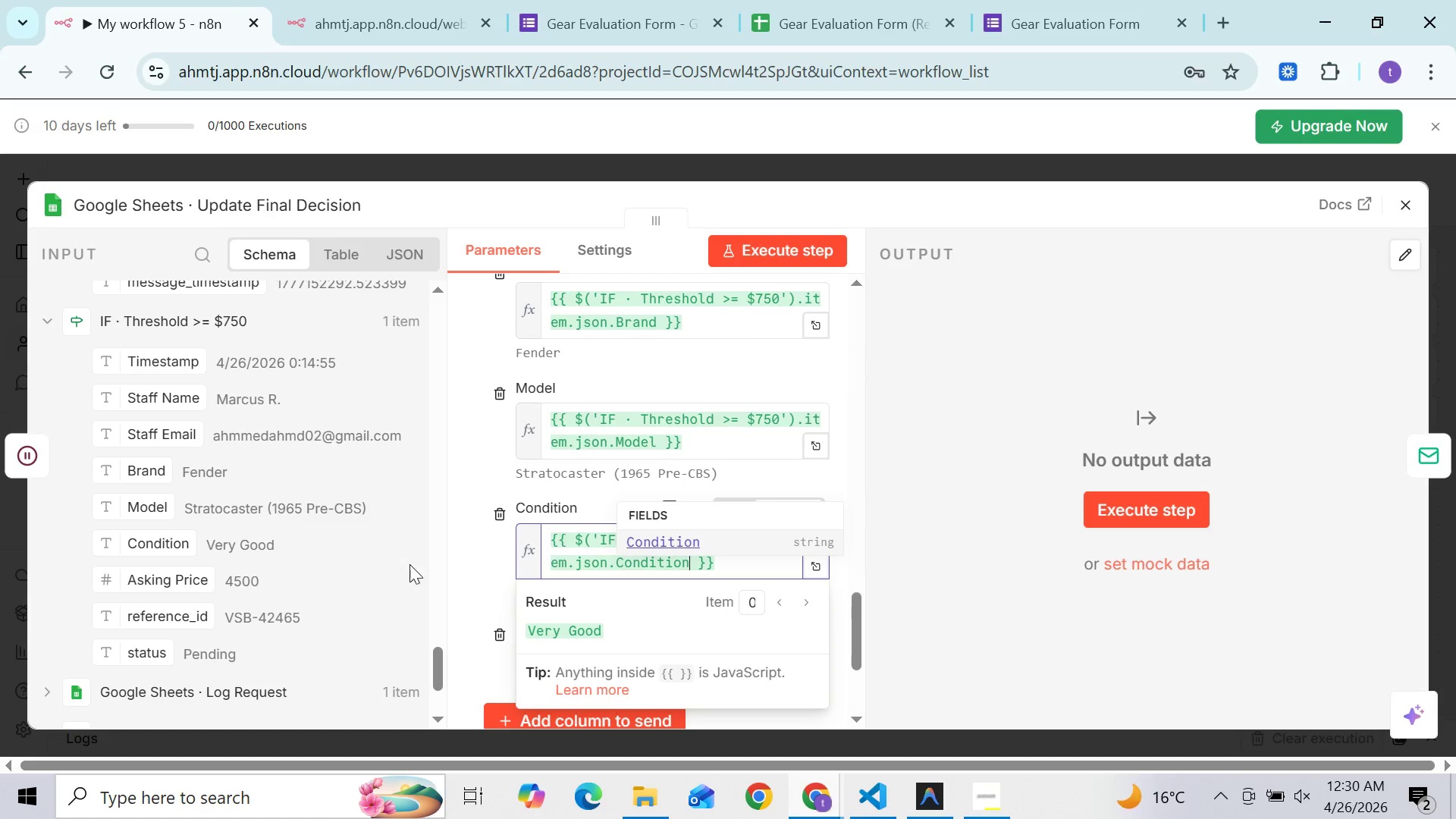 
left_click([387, 569])
 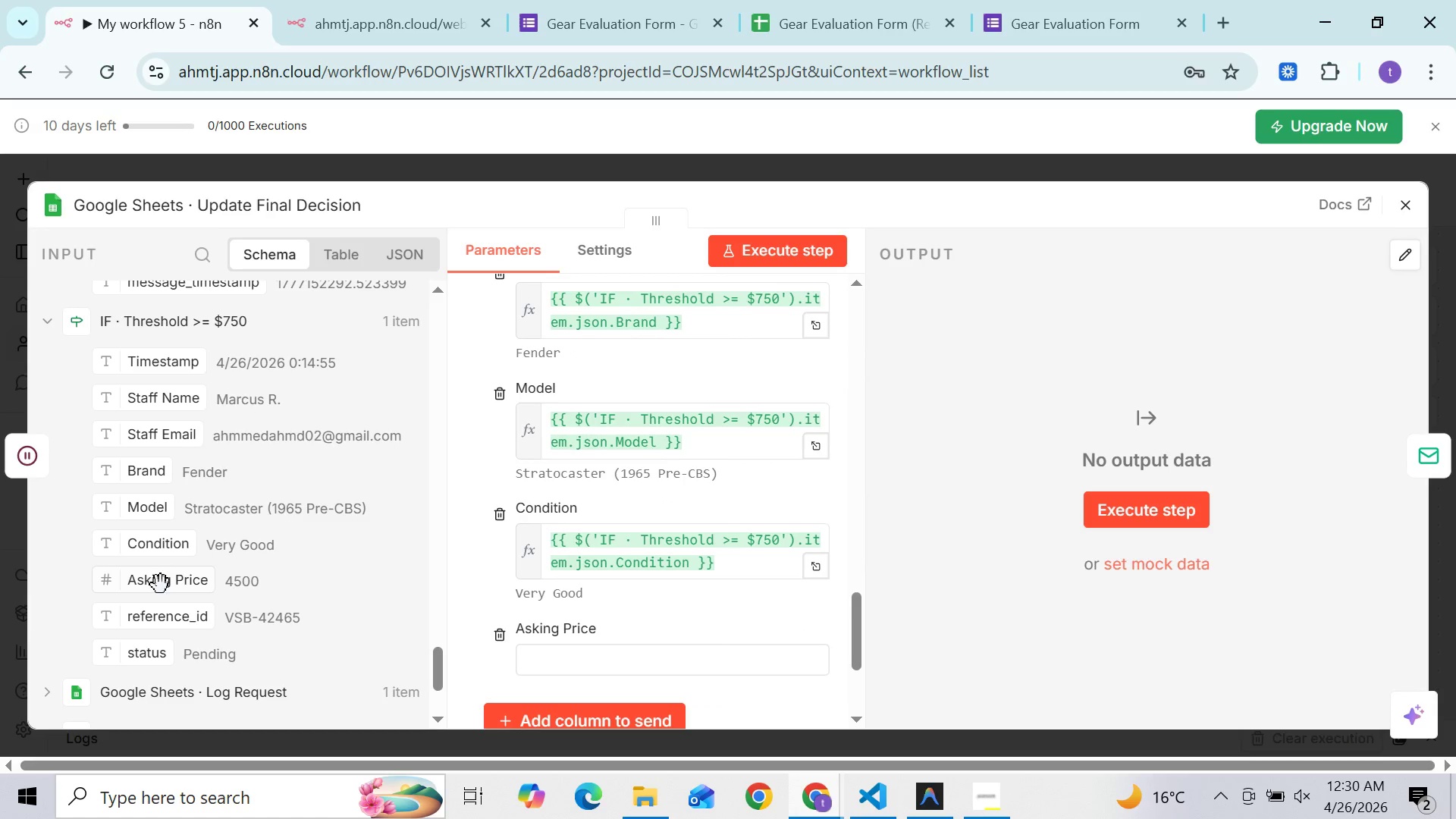 
left_click_drag(start_coordinate=[162, 591], to_coordinate=[581, 663])
 